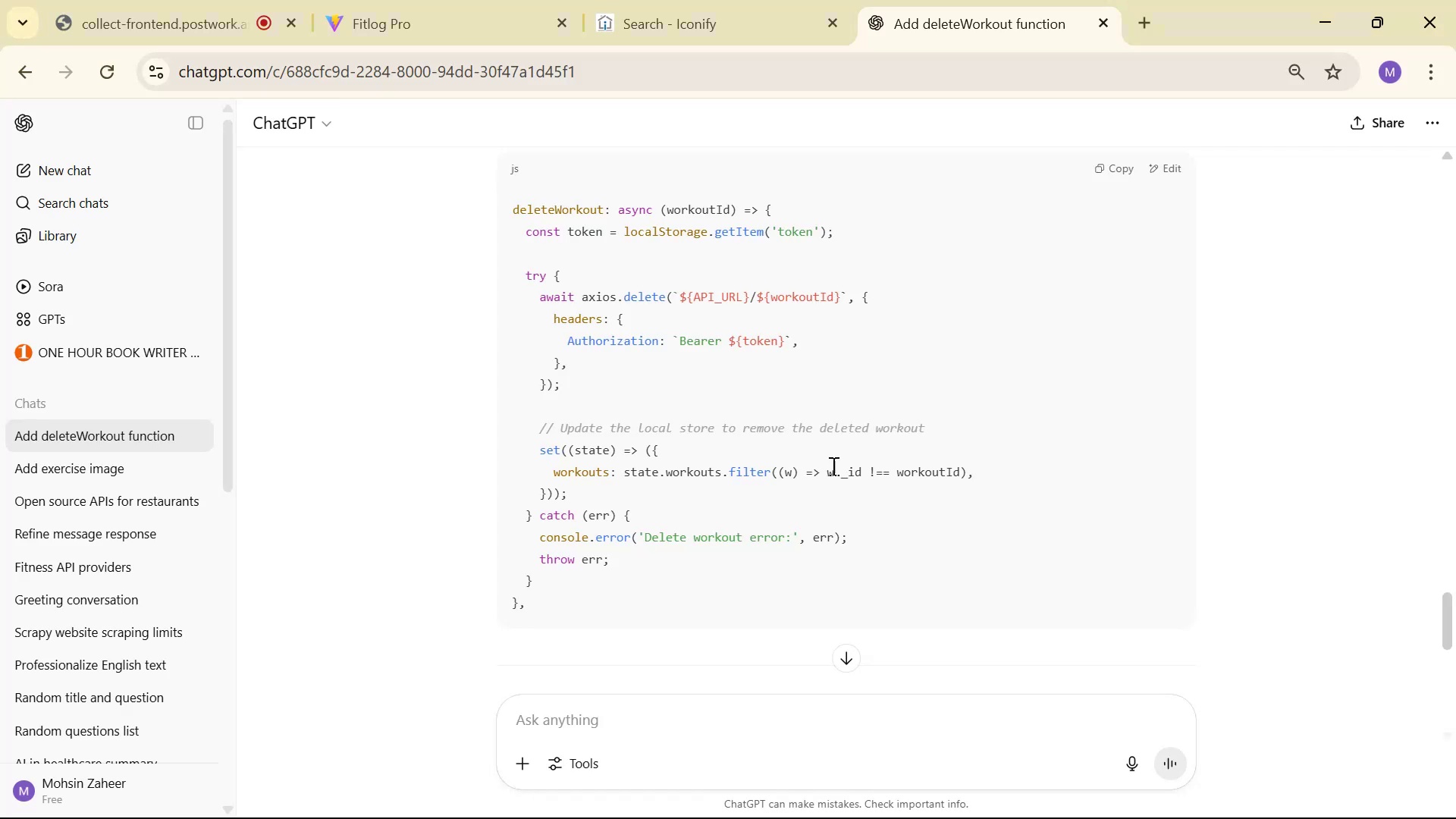 
scroll: coordinate [849, 457], scroll_direction: down, amount: 7.0
 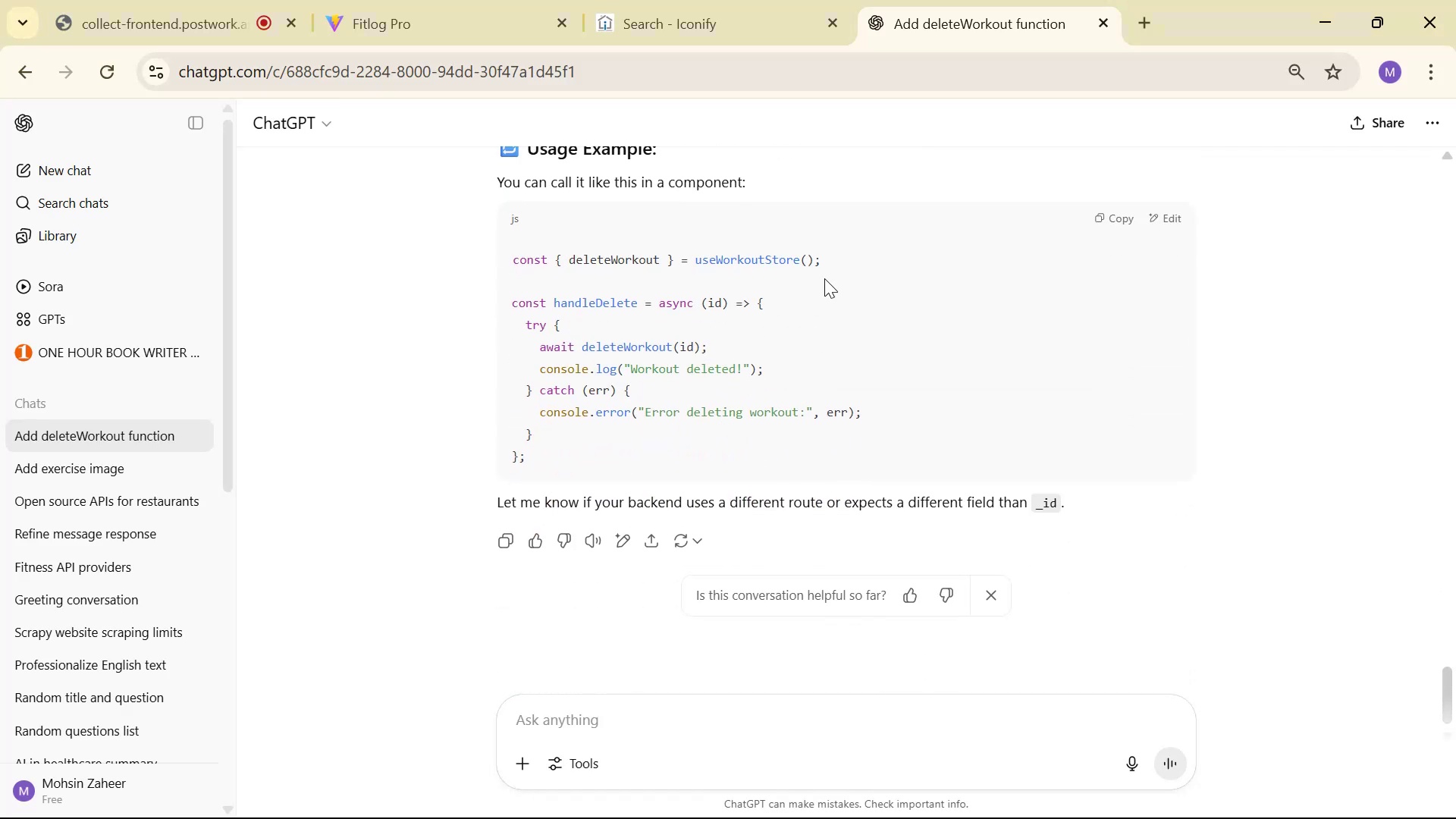 
left_click_drag(start_coordinate=[848, 249], to_coordinate=[507, 254])
 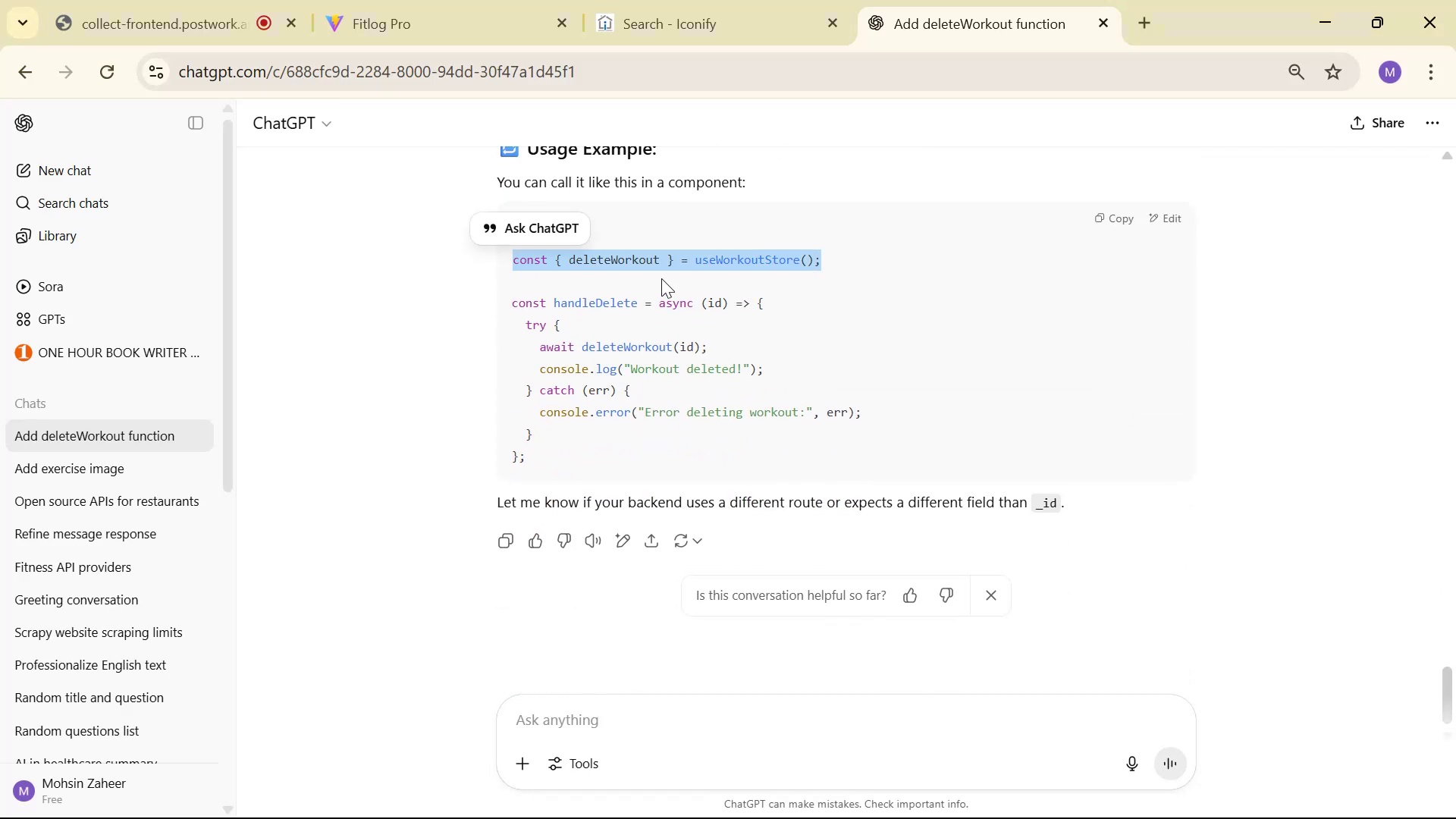 
left_click([663, 278])
 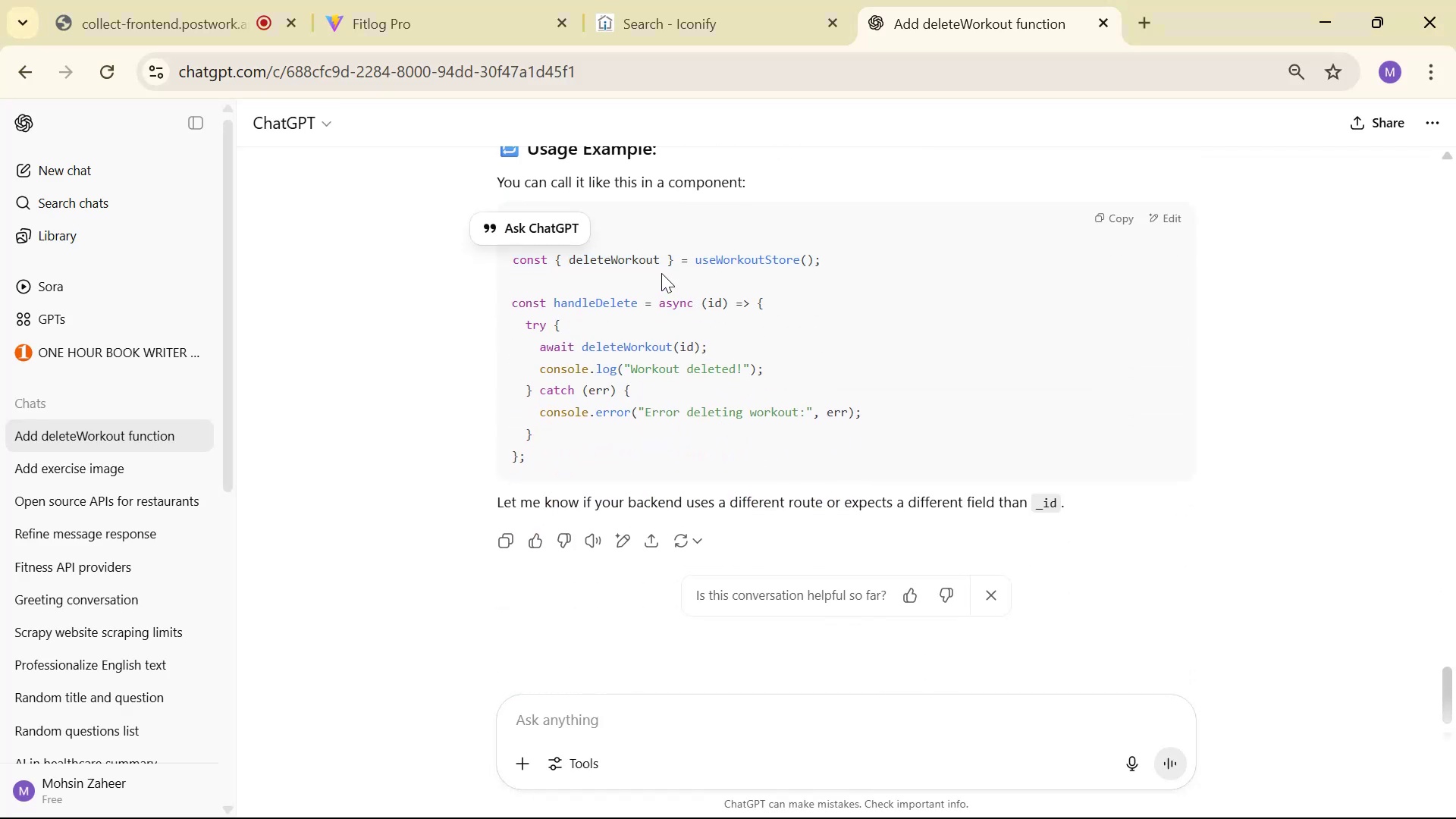 
left_click_drag(start_coordinate=[655, 257], to_coordinate=[576, 253])
 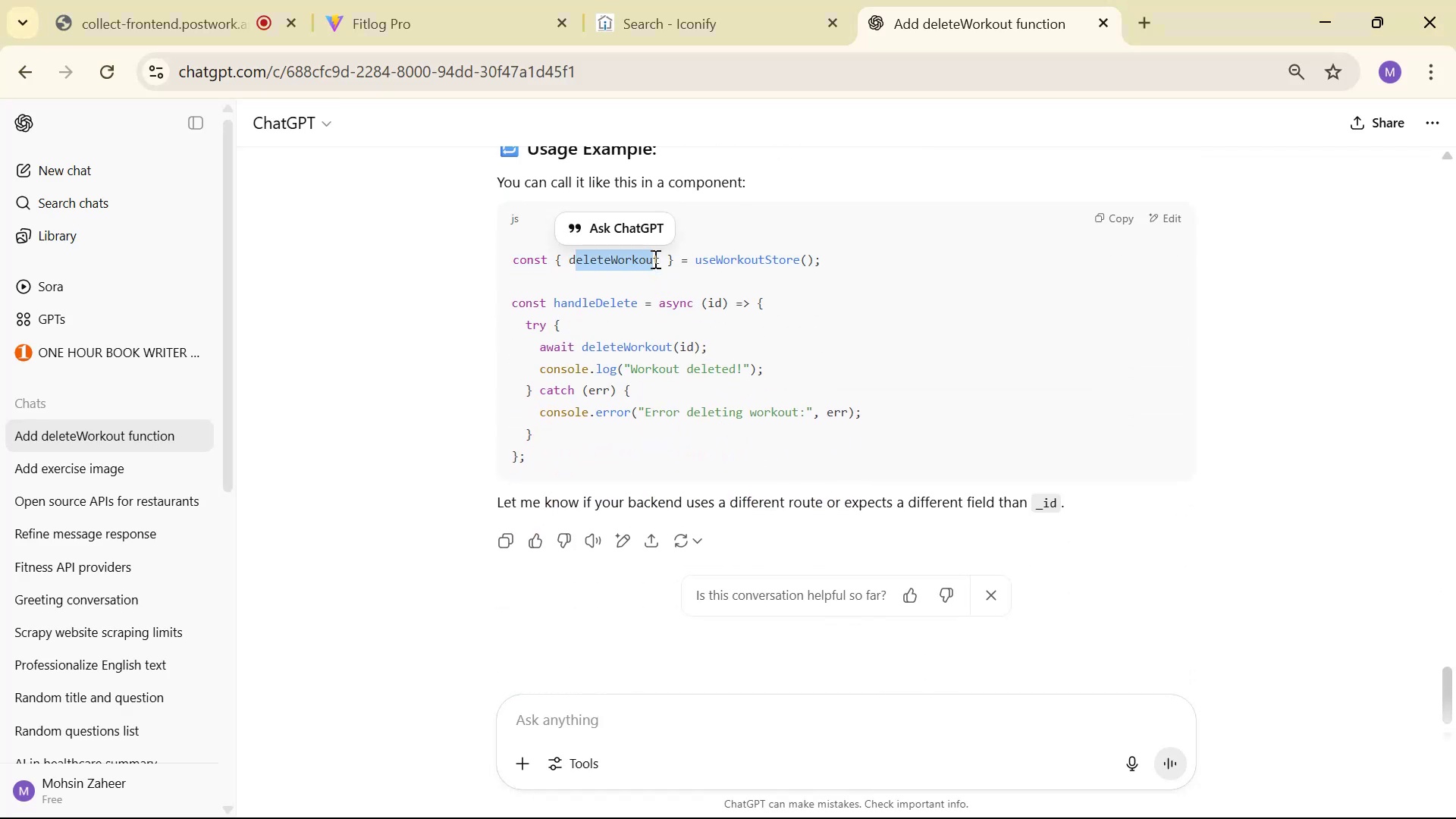 
left_click([657, 259])
 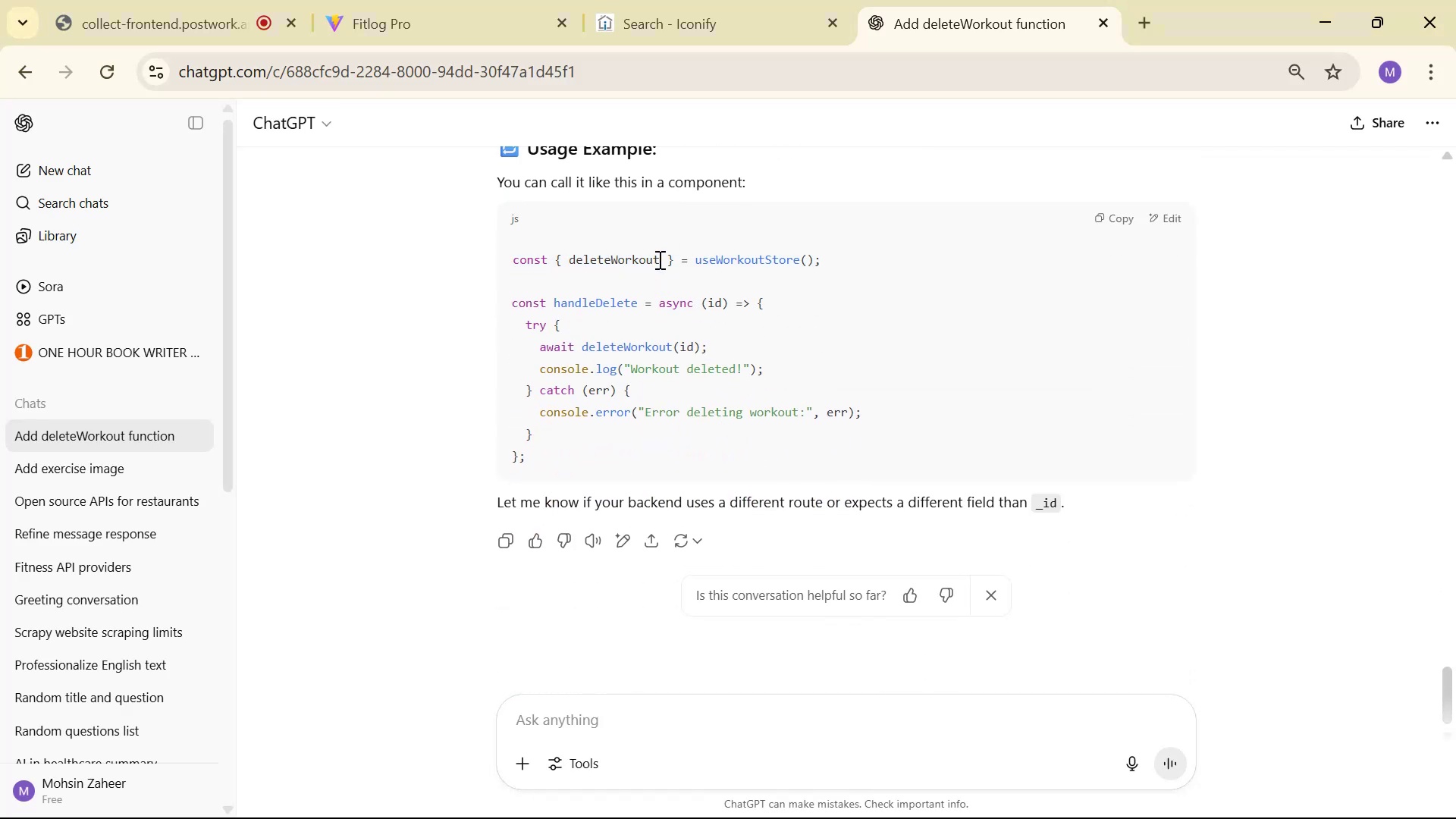 
left_click_drag(start_coordinate=[659, 259], to_coordinate=[570, 259])
 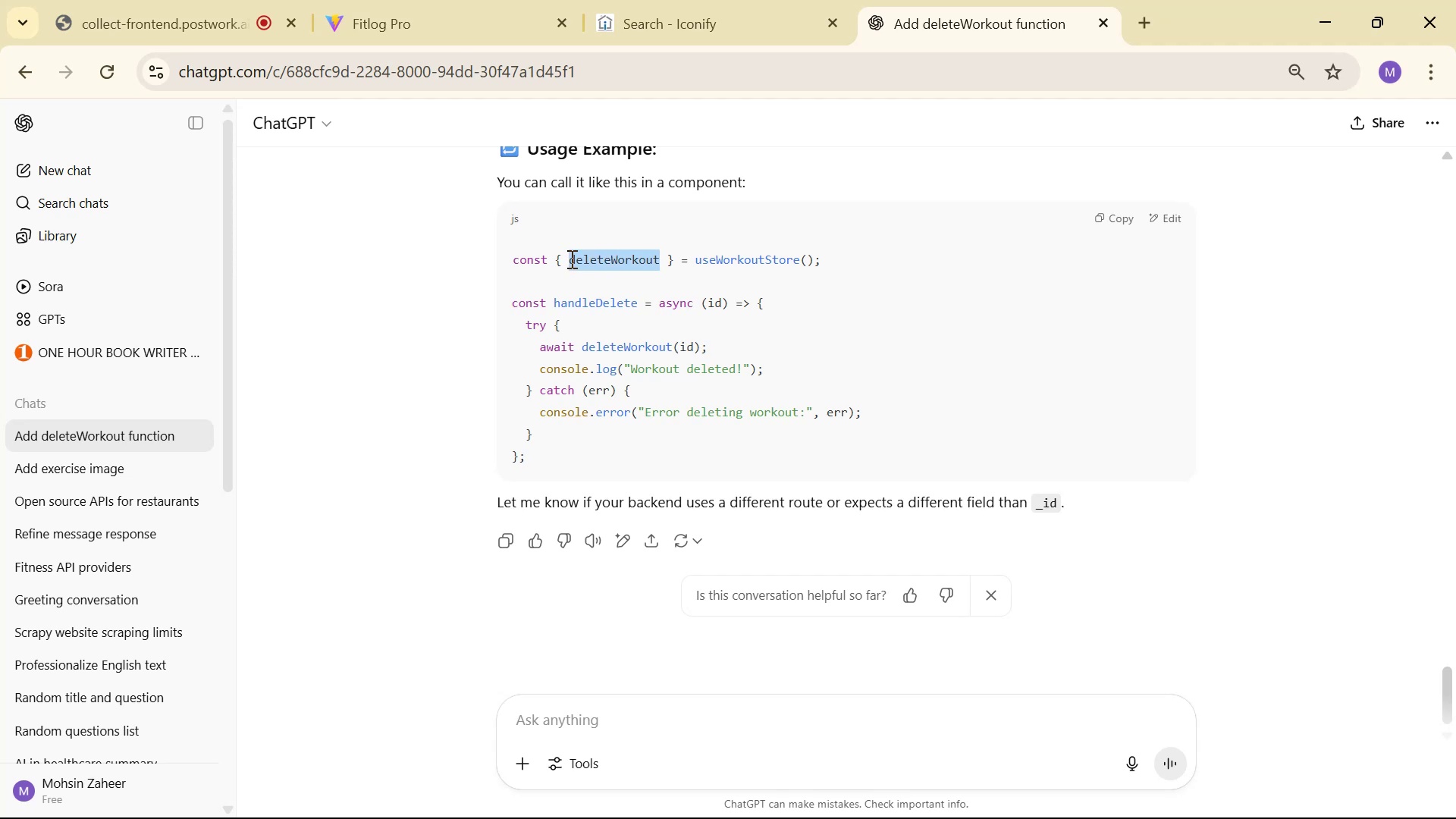 
key(Control+C)
 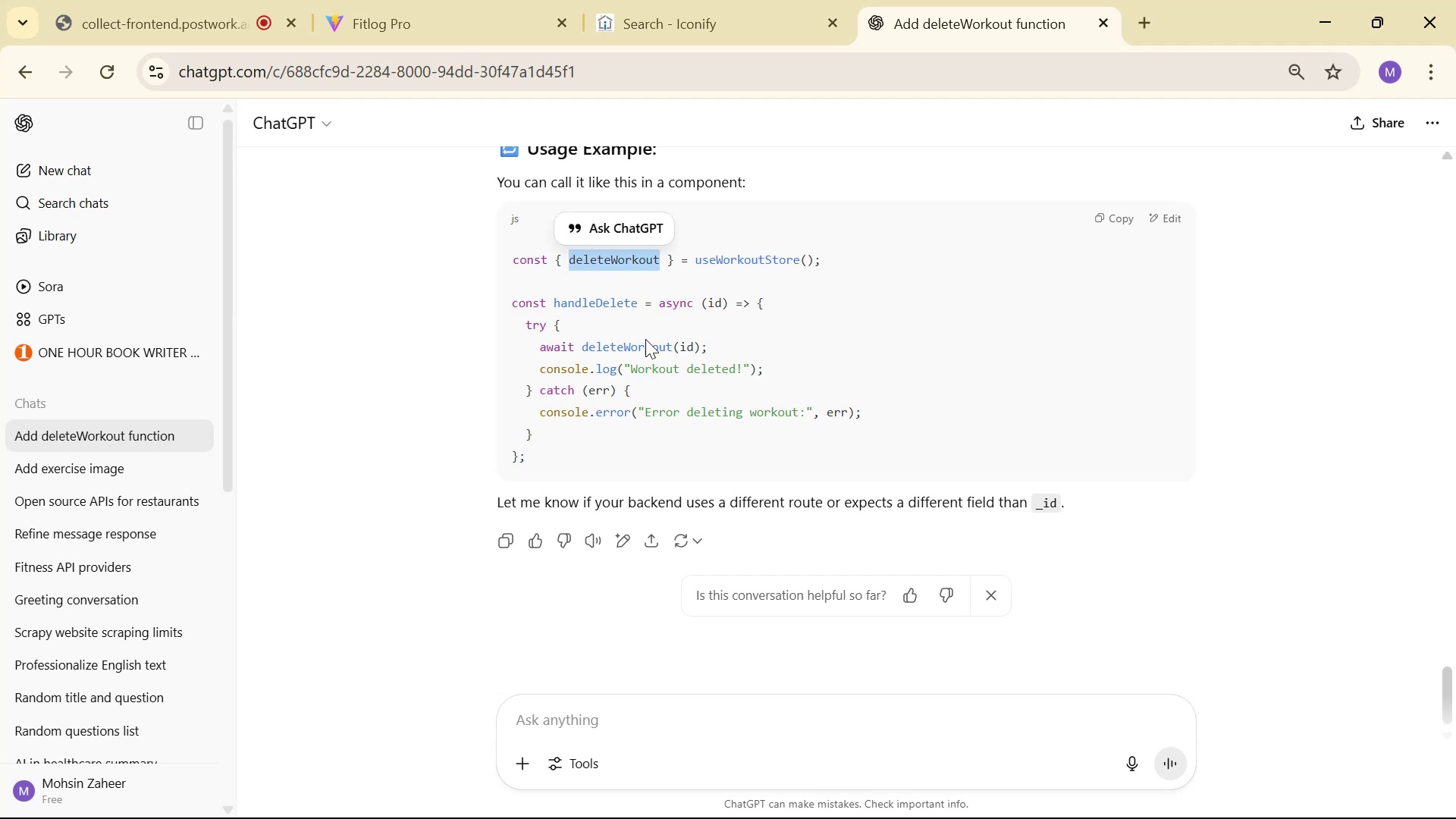 
key(Alt+AltLeft)
 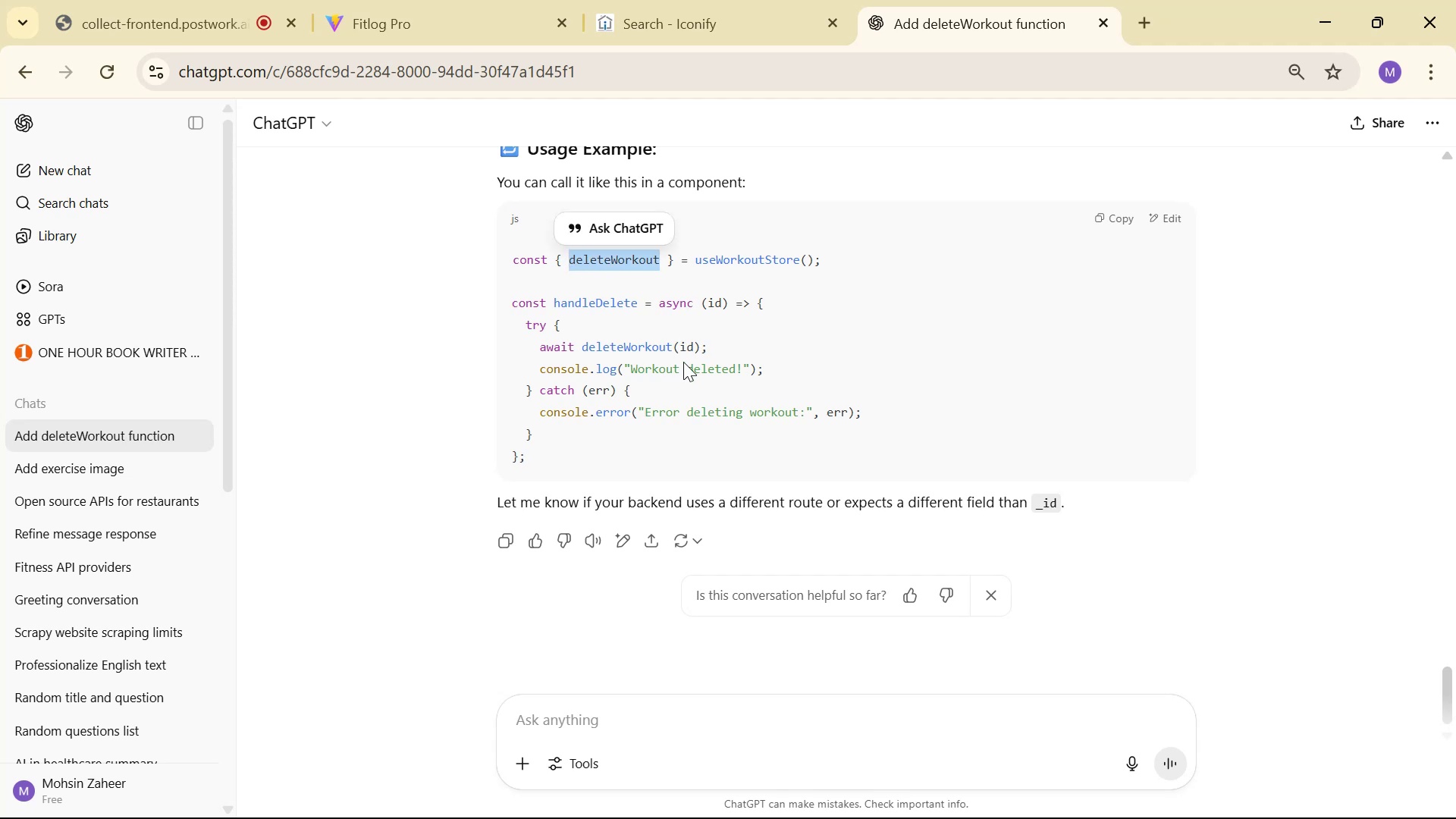 
key(Alt+Tab)
 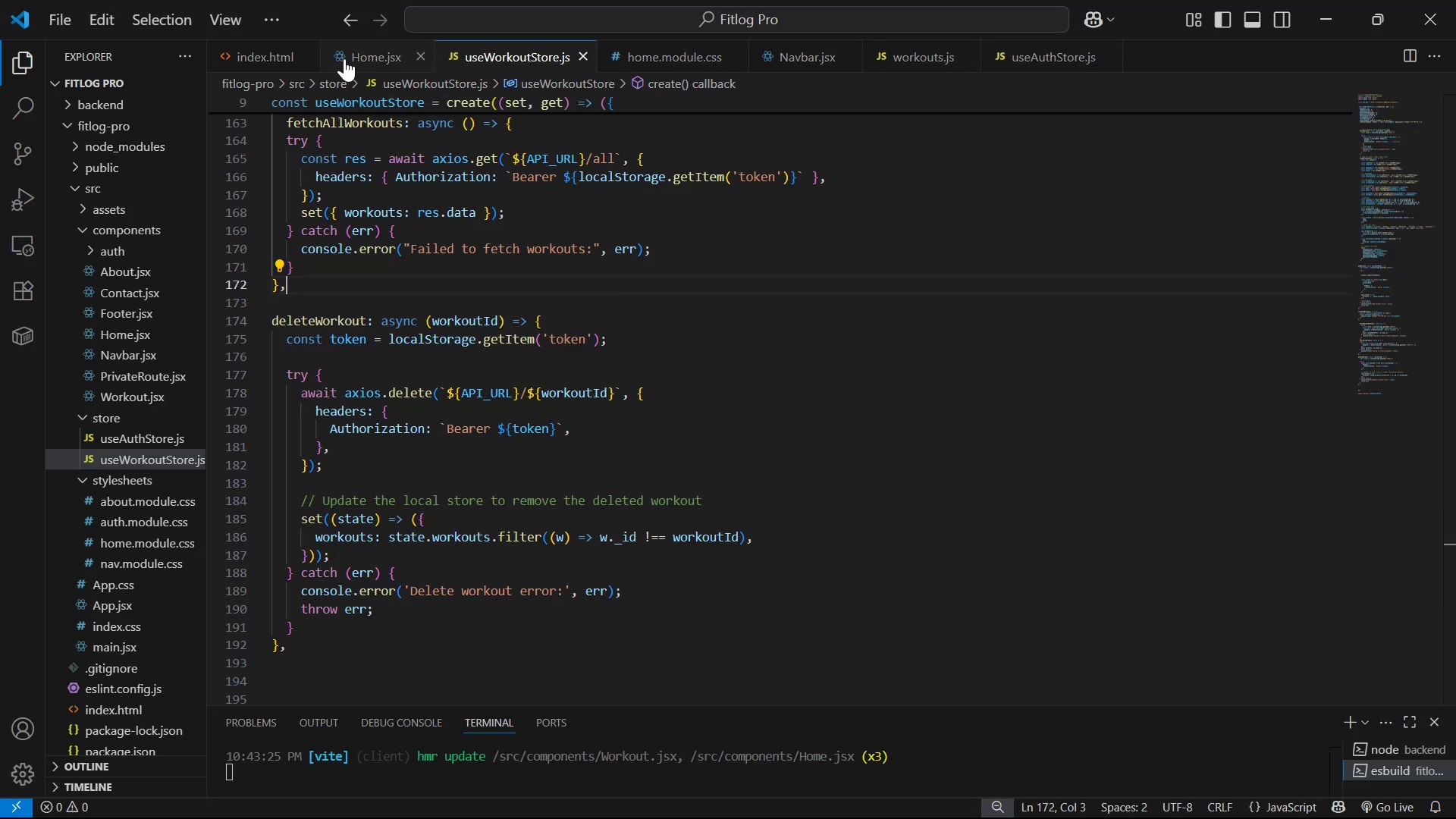 
left_click([383, 53])
 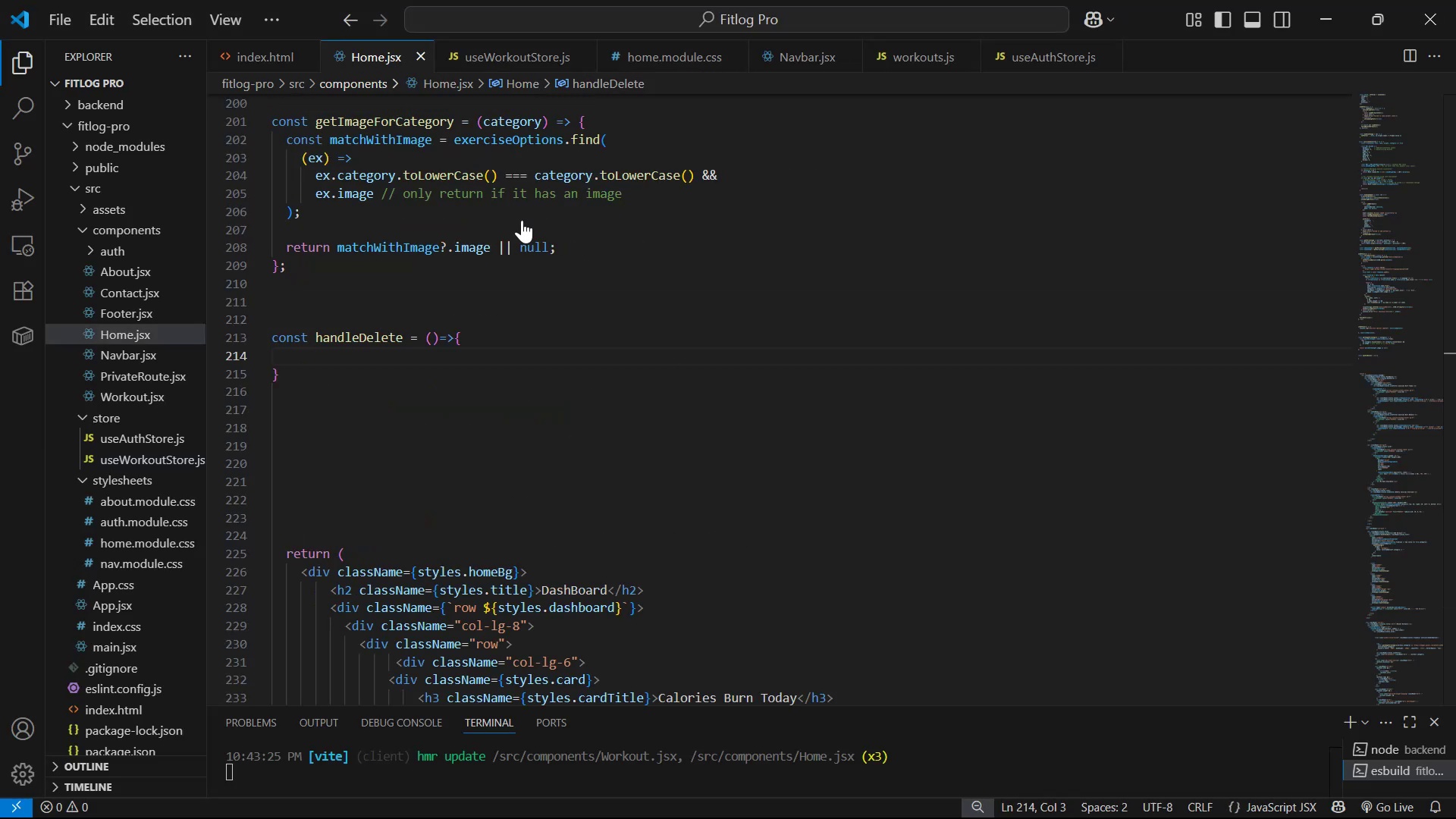 
scroll: coordinate [1454, 259], scroll_direction: up, amount: 31.0
 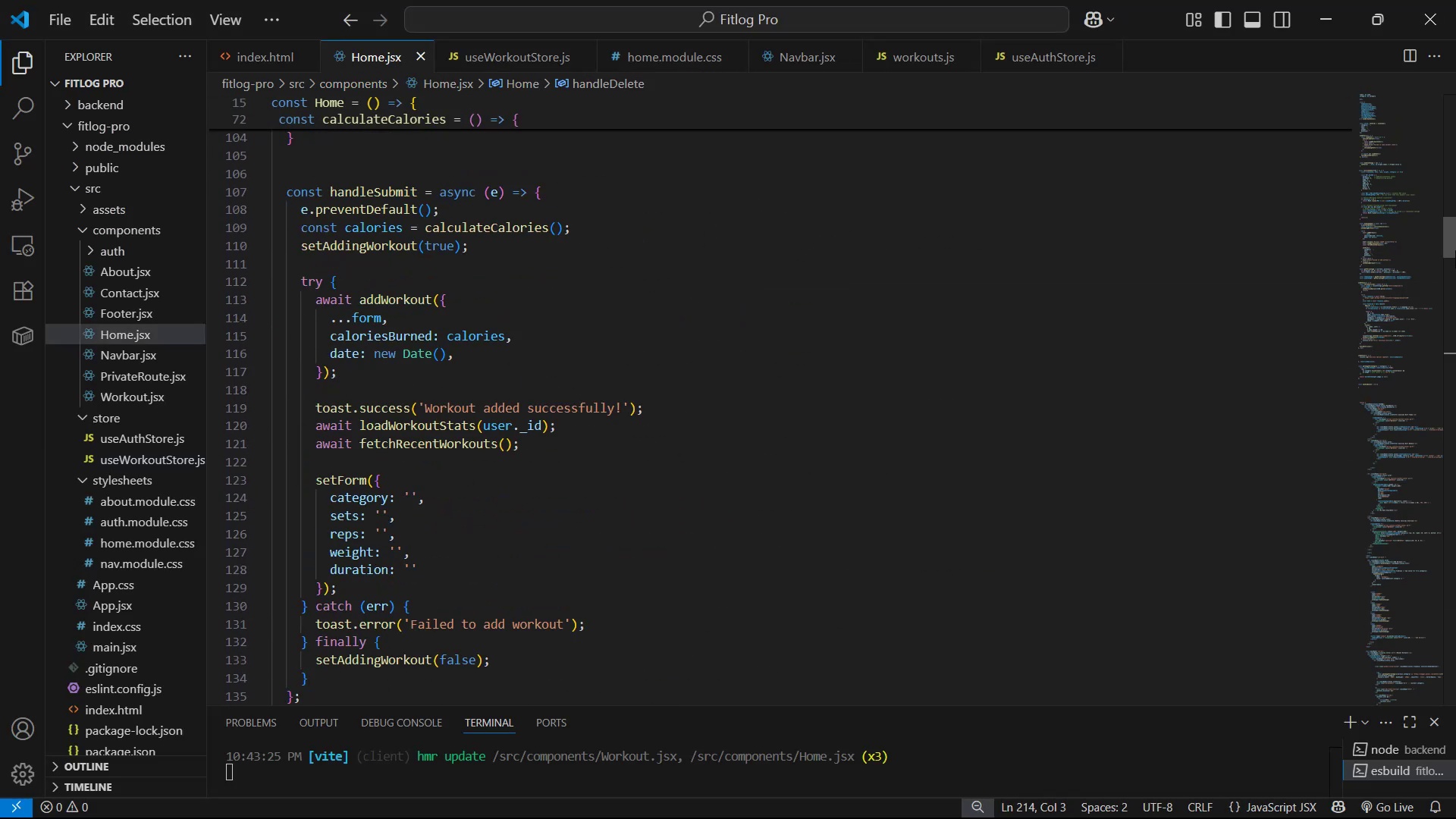 
left_click_drag(start_coordinate=[1455, 231], to_coordinate=[1455, 66])
 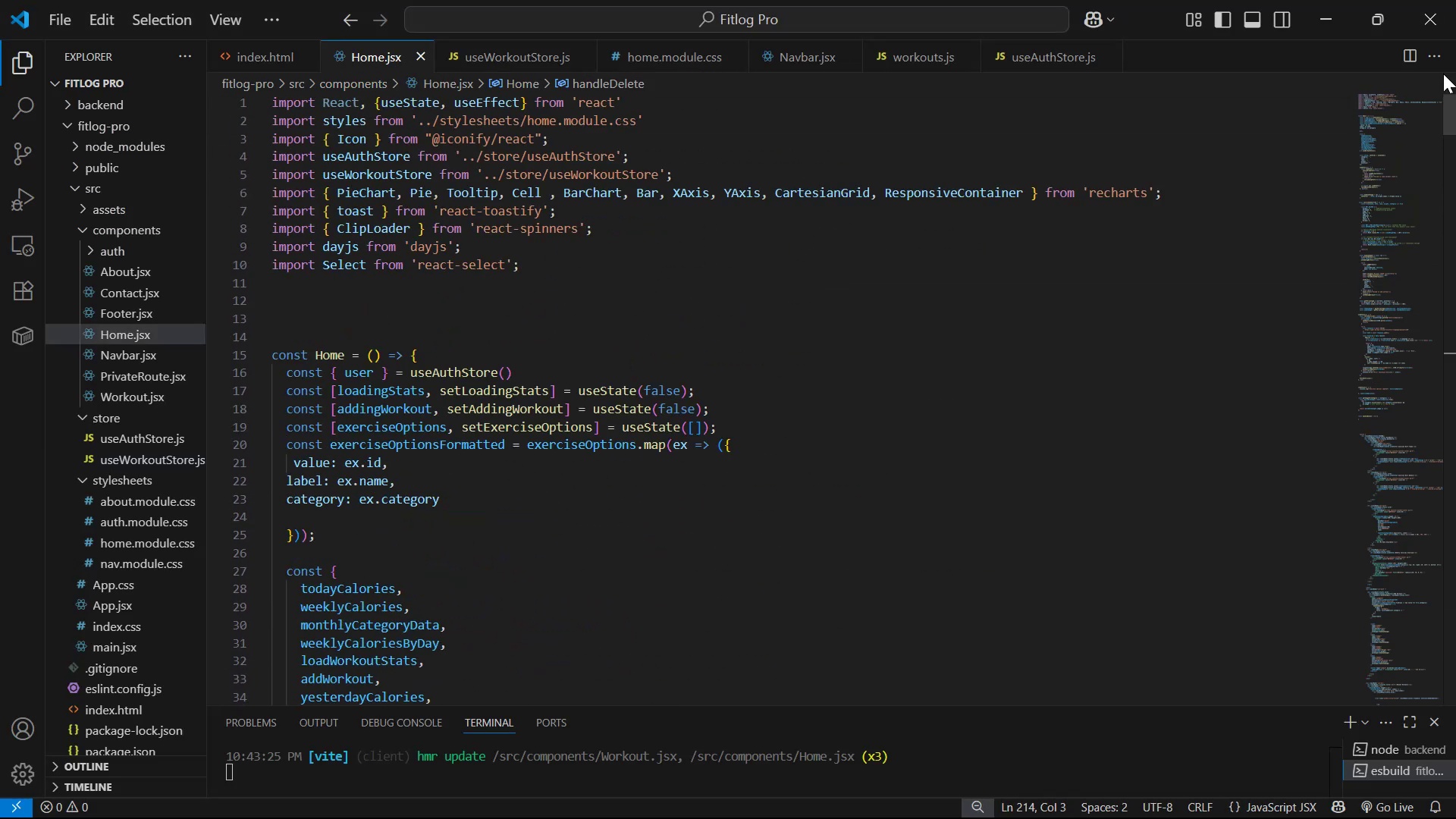 
scroll: coordinate [1081, 293], scroll_direction: down, amount: 12.0
 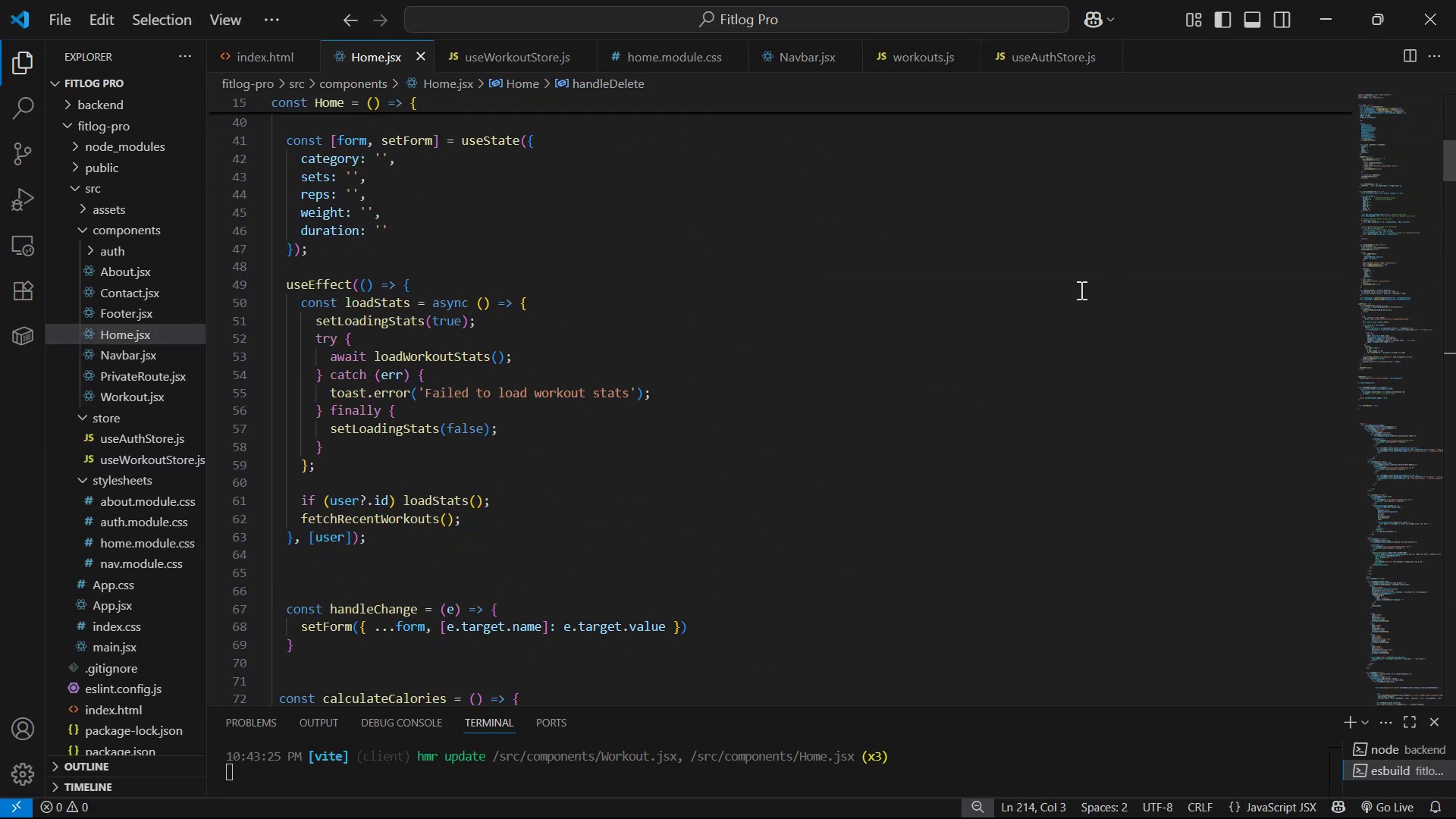 
scroll: coordinate [1053, 297], scroll_direction: up, amount: 7.0
 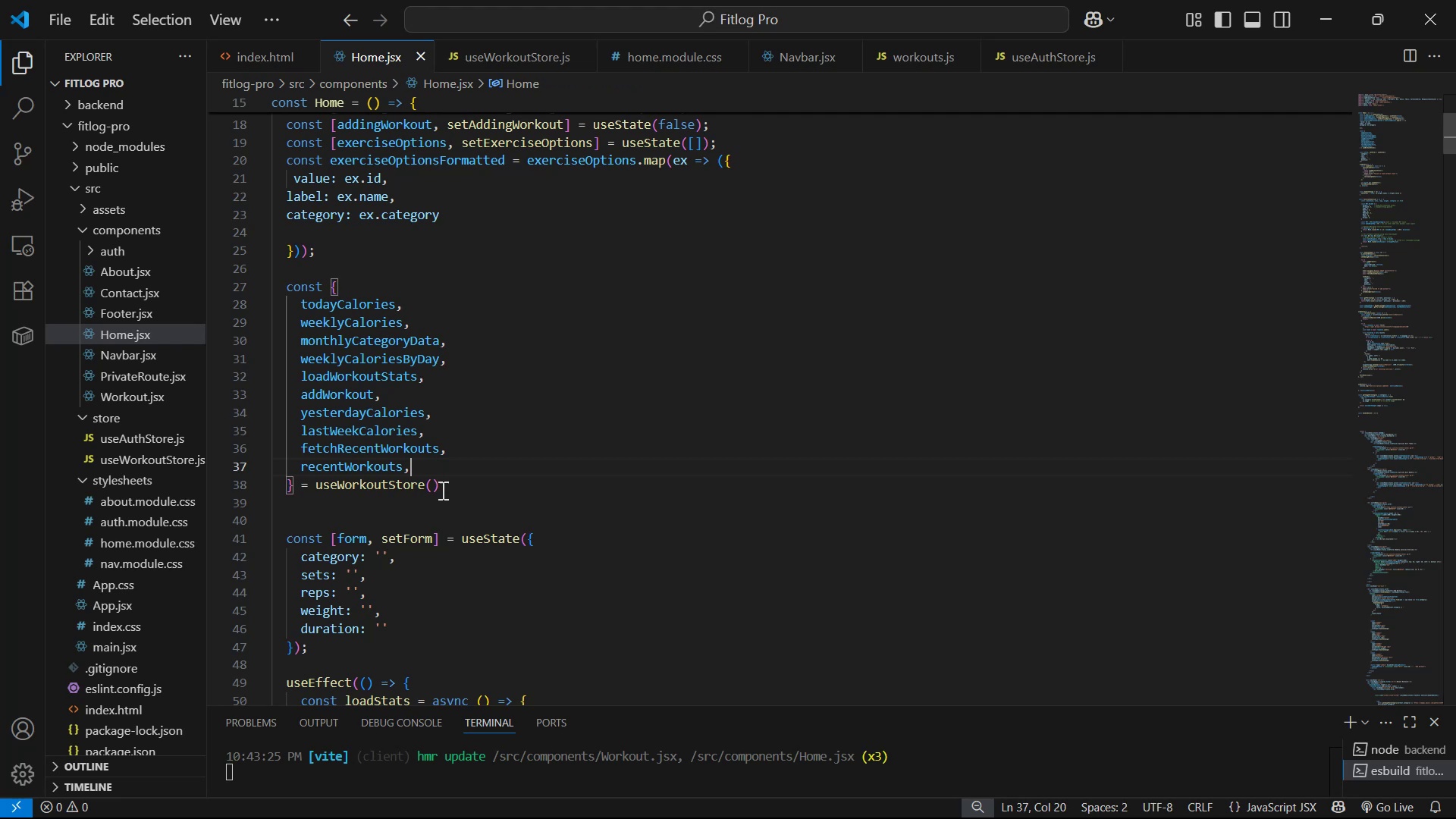 
key(Enter)
 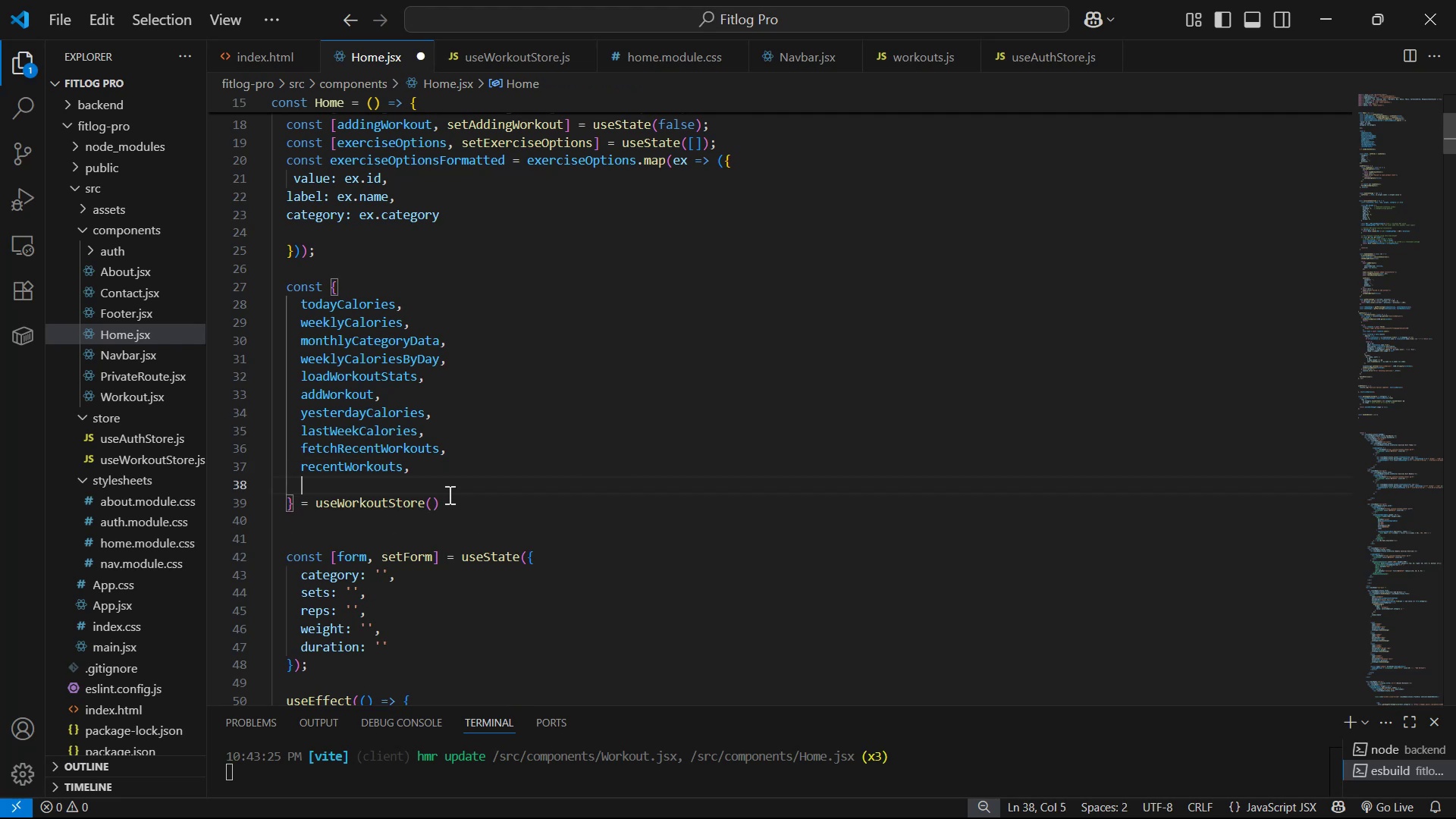 
key(Control+V)
 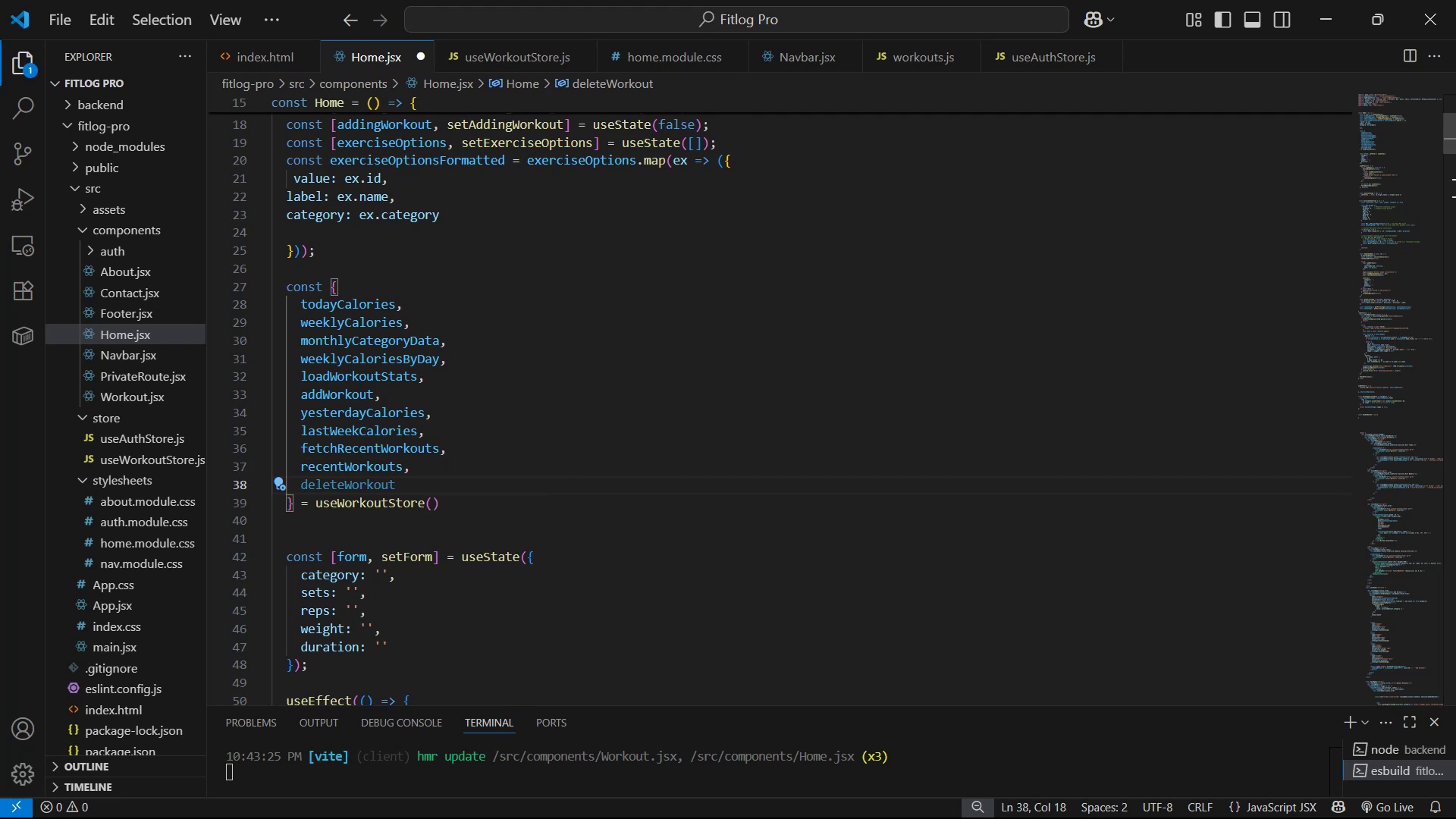 
left_click_drag(start_coordinate=[1451, 147], to_coordinate=[1452, 372])
 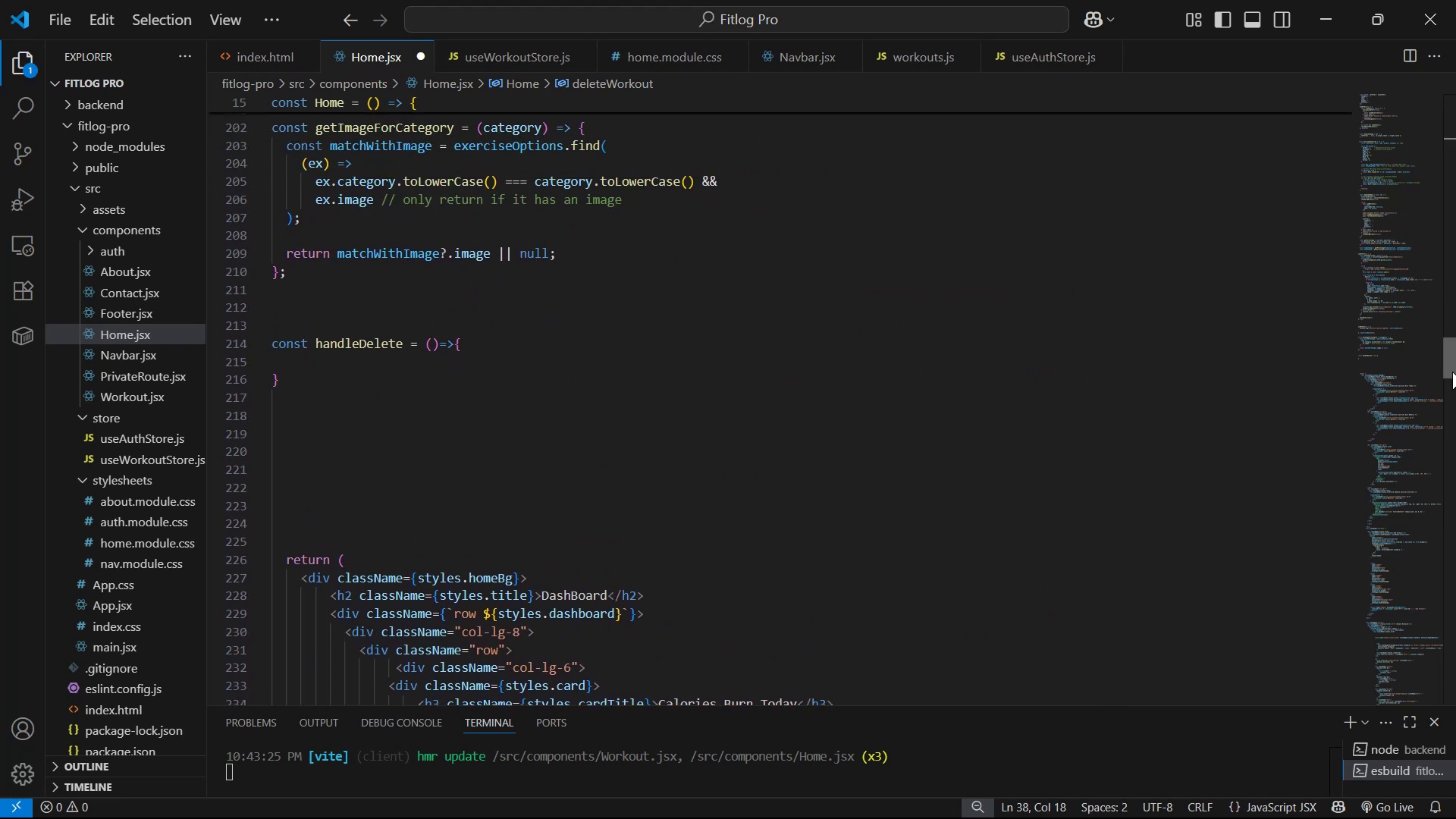 
key(Alt+AltLeft)
 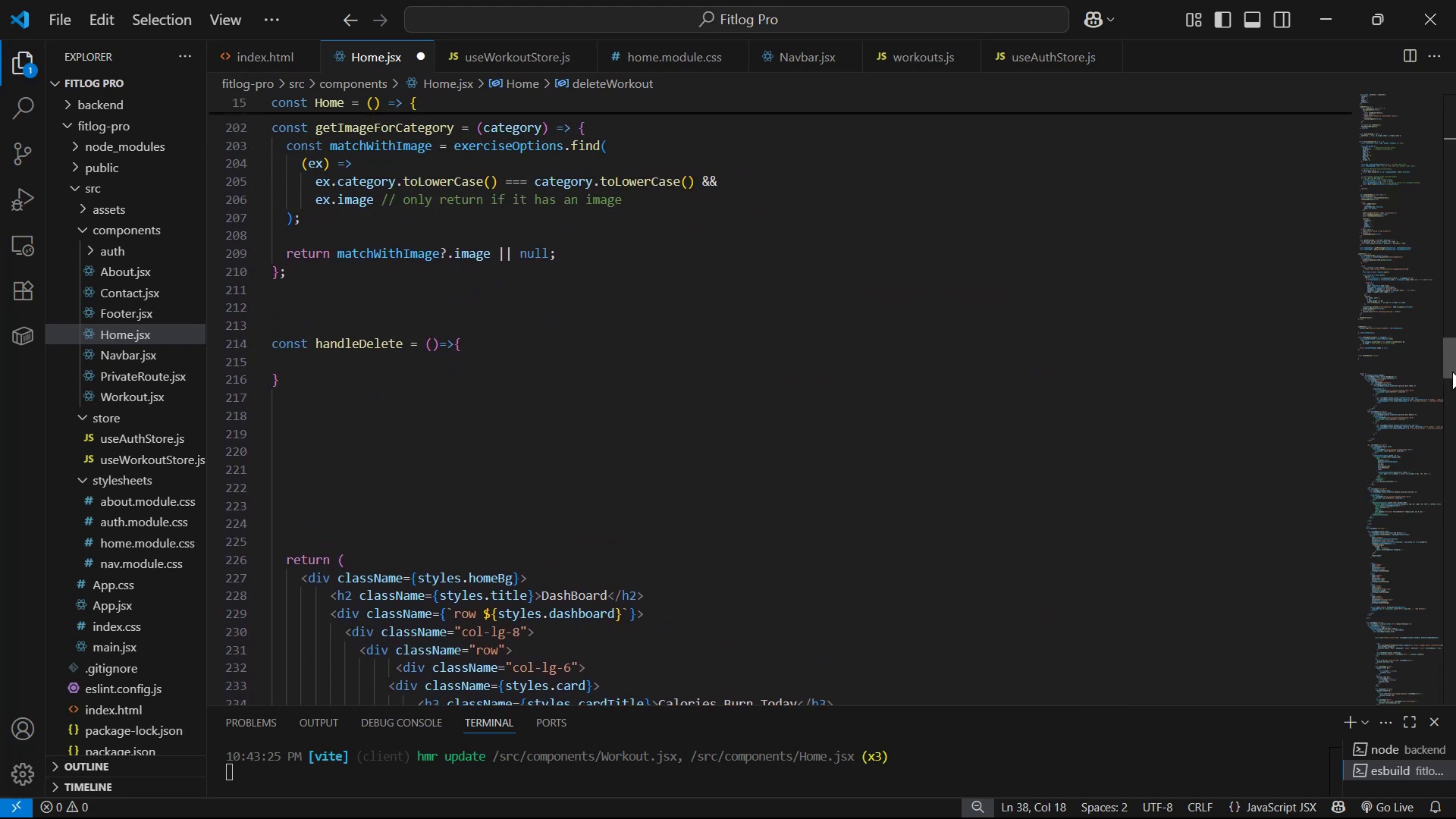 
key(Alt+Tab)
 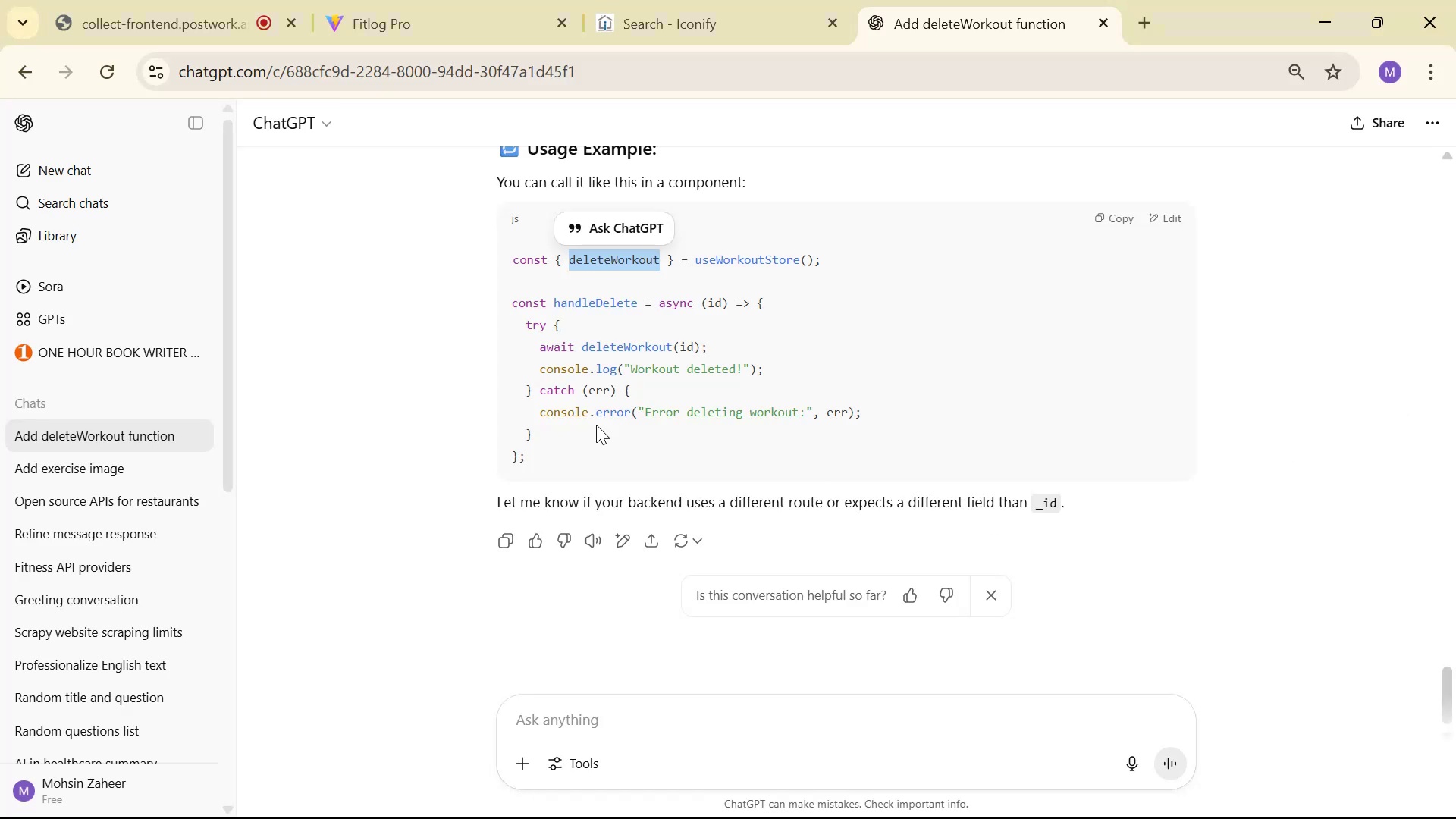 
left_click_drag(start_coordinate=[537, 428], to_coordinate=[529, 325])
 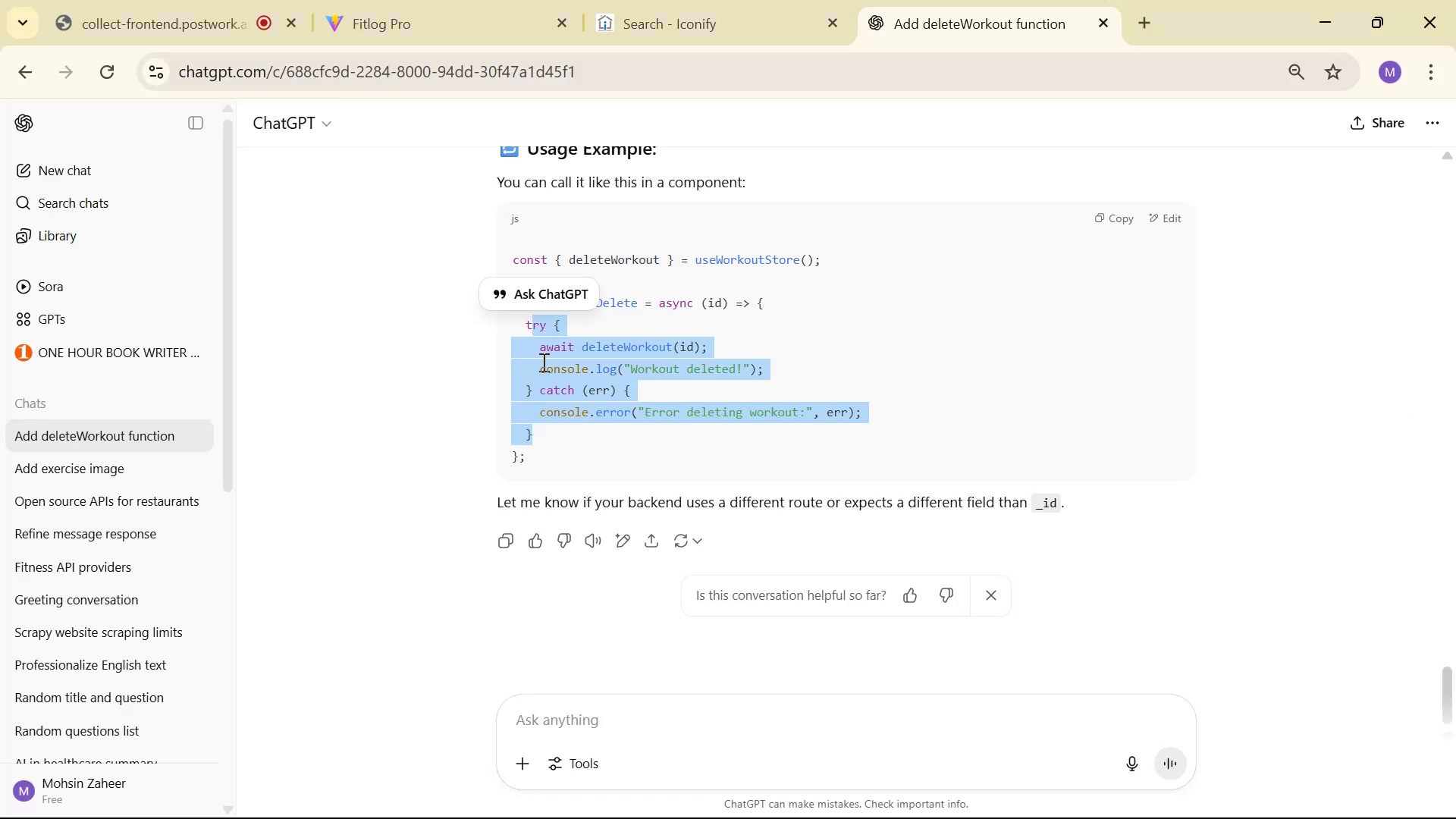 
left_click([562, 452])
 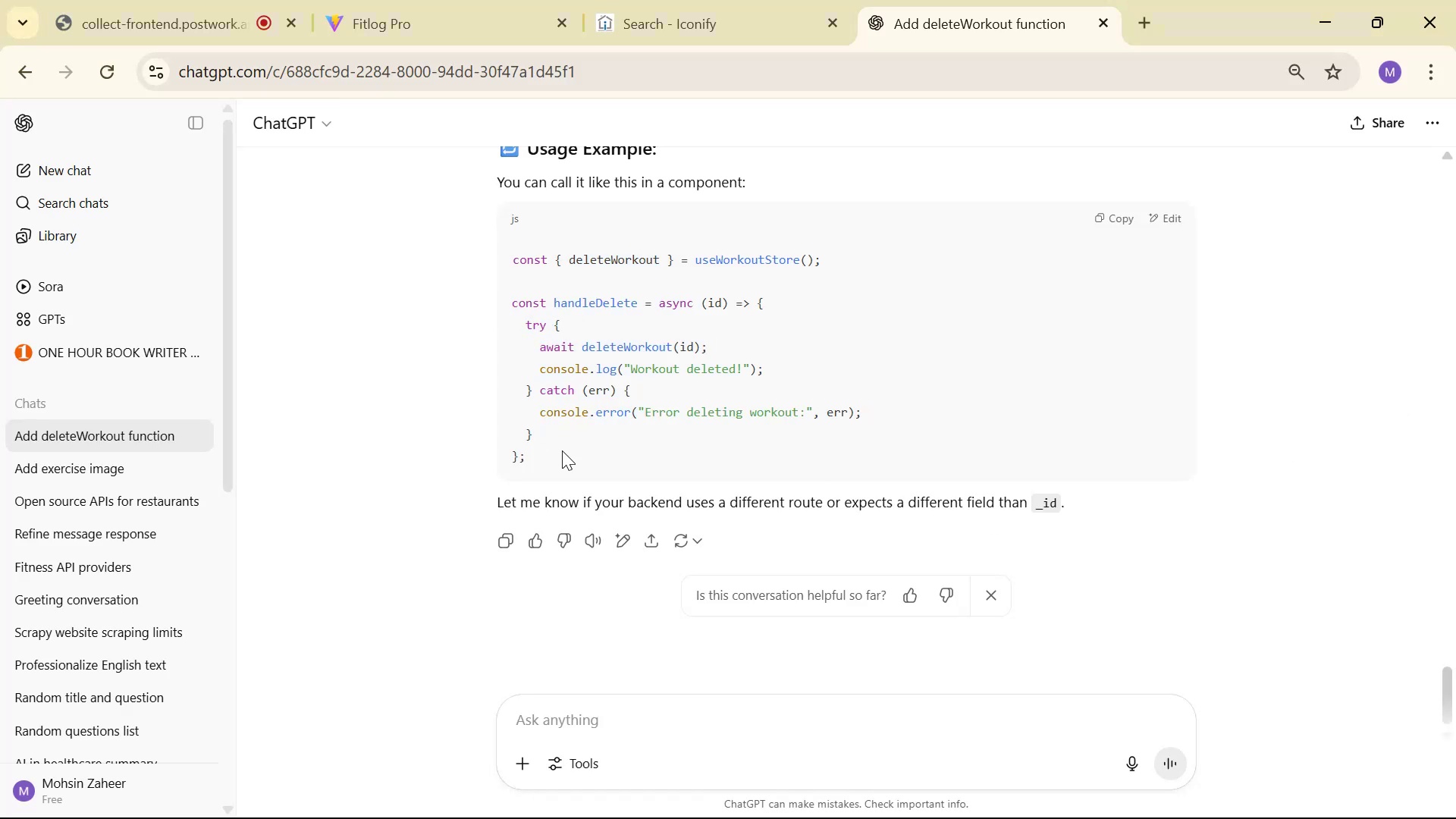 
left_click_drag(start_coordinate=[554, 431], to_coordinate=[489, 327])
 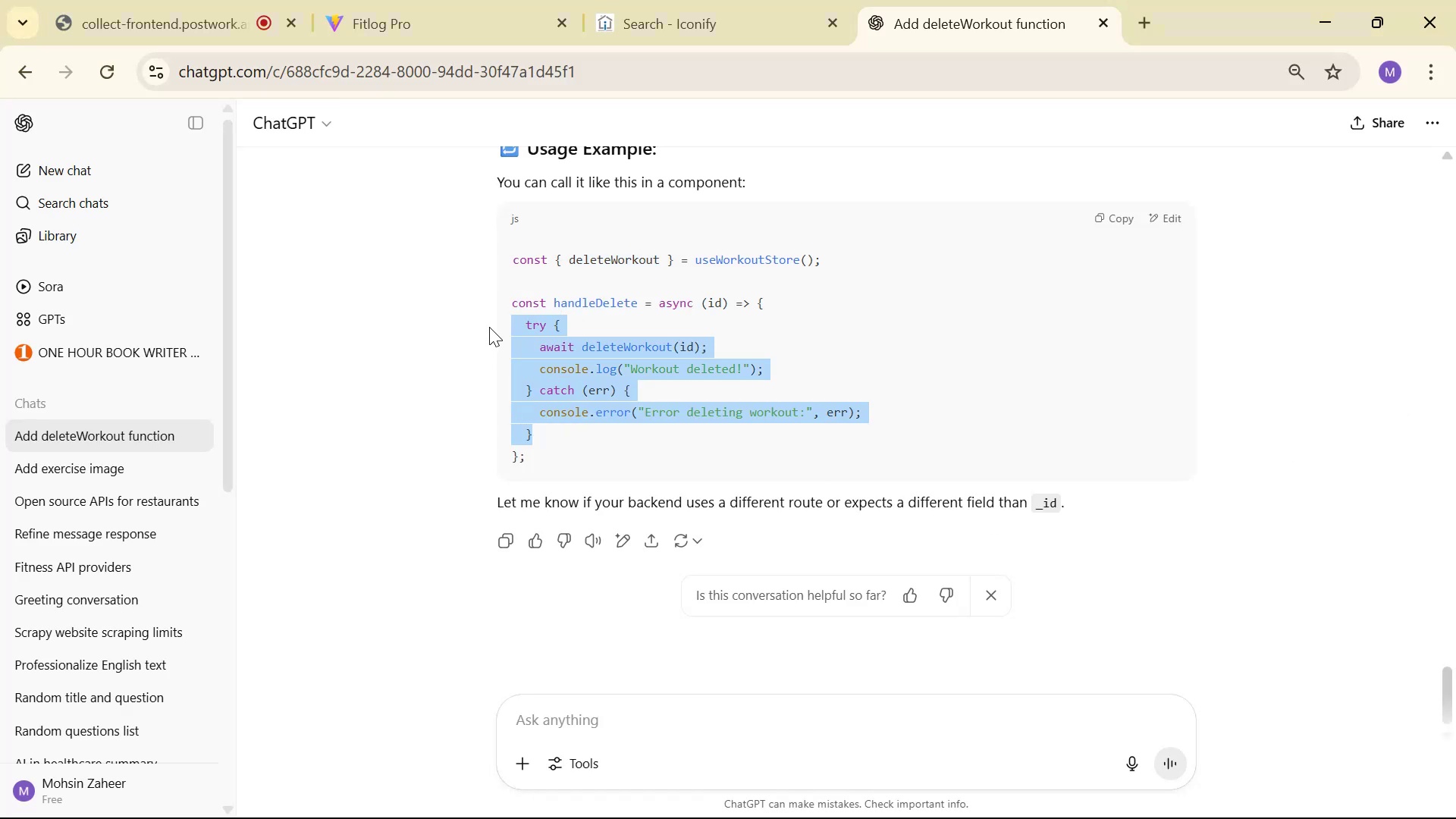 
key(Control+C)
 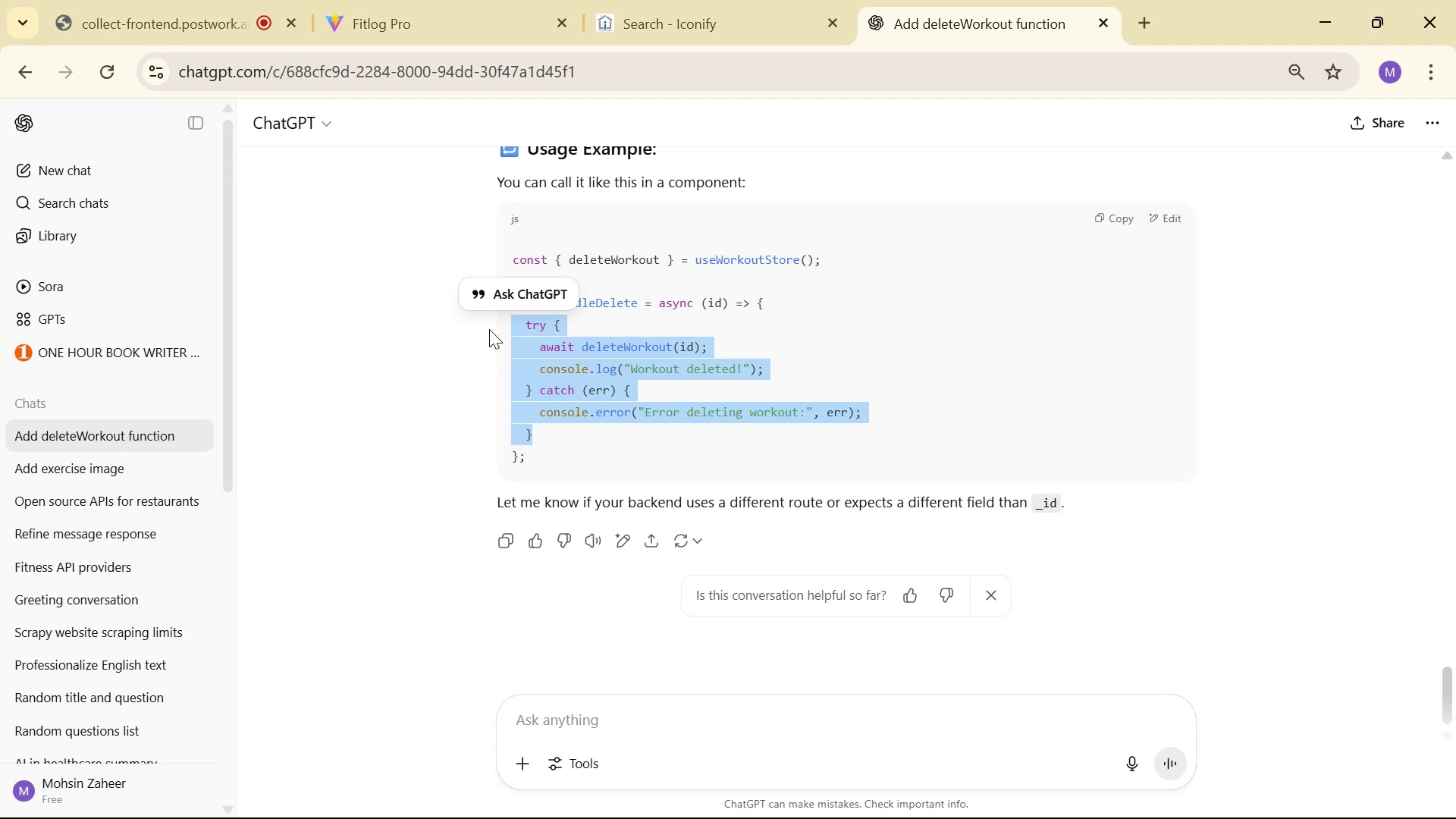 
key(Alt+AltLeft)
 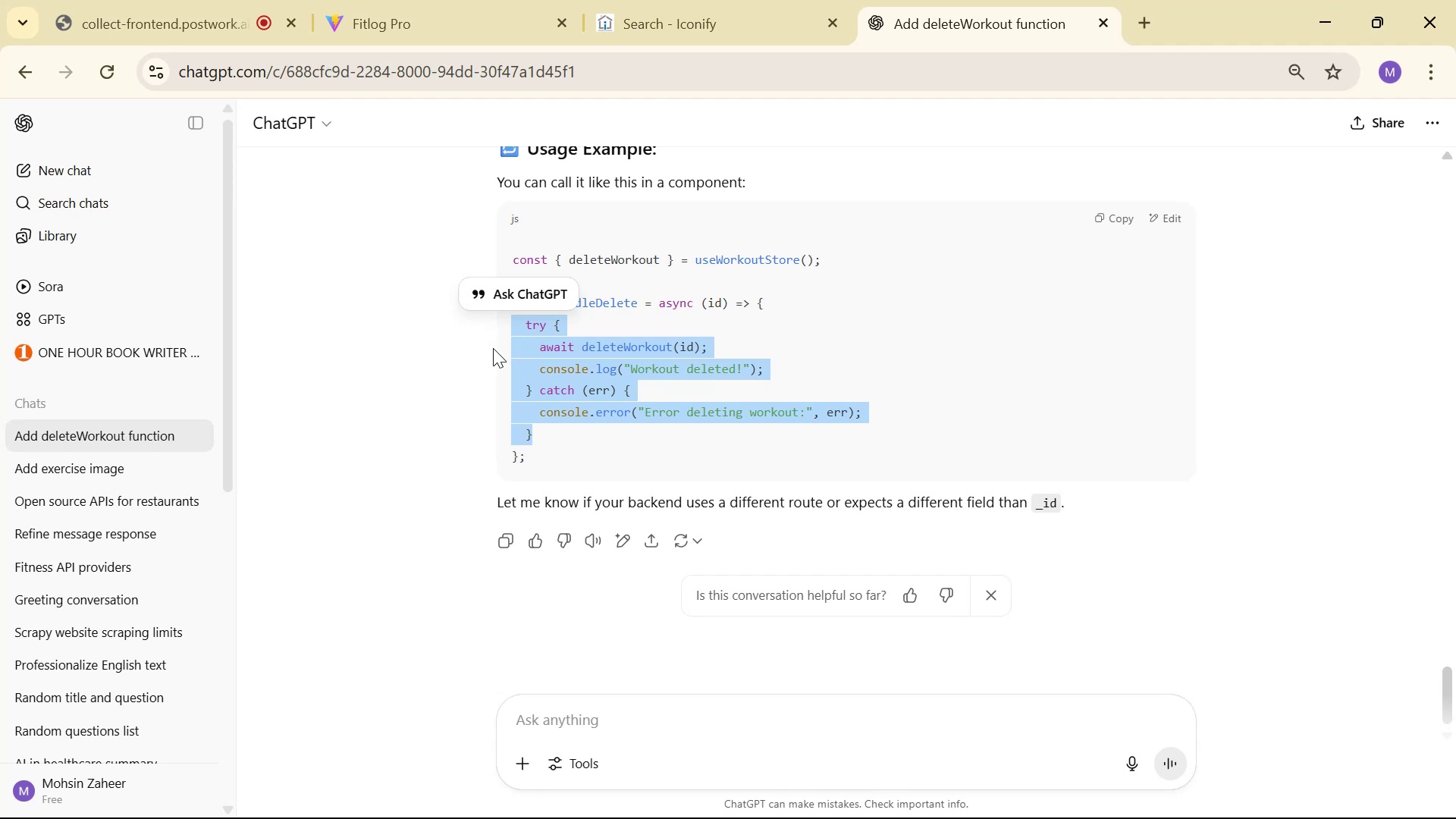 
key(Alt+Tab)
 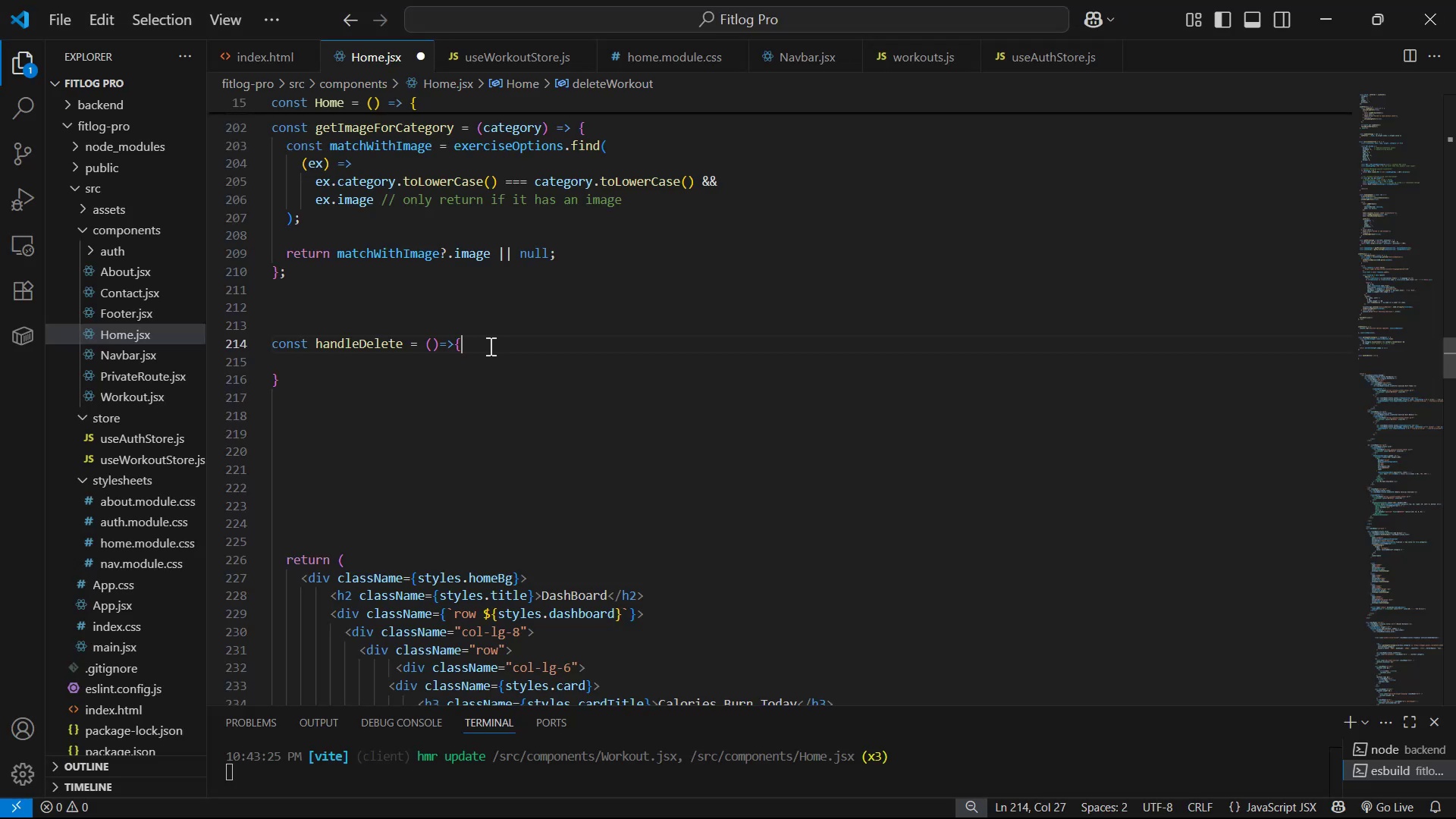 
key(Enter)
 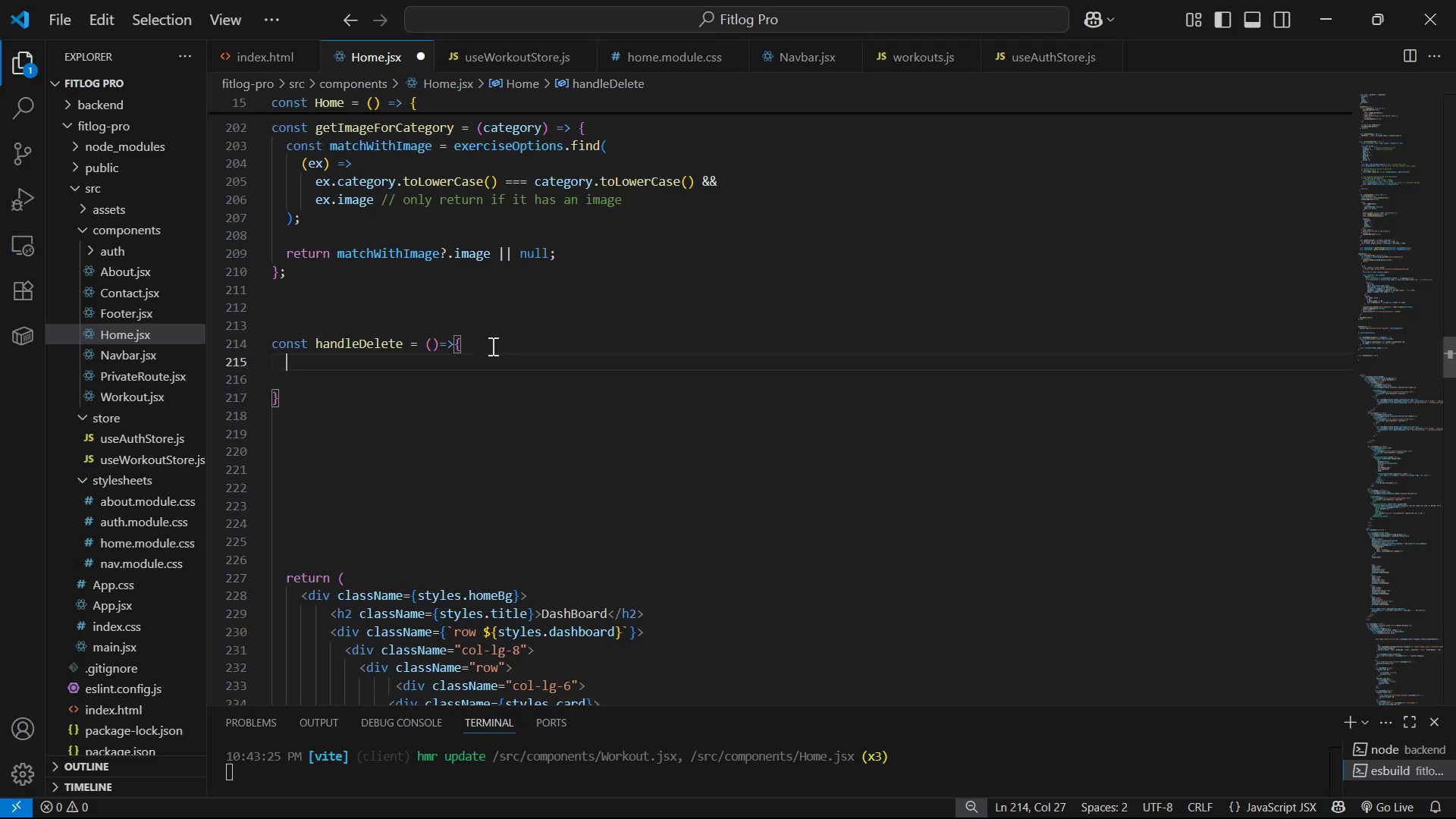 
key(Control+ControlLeft)
 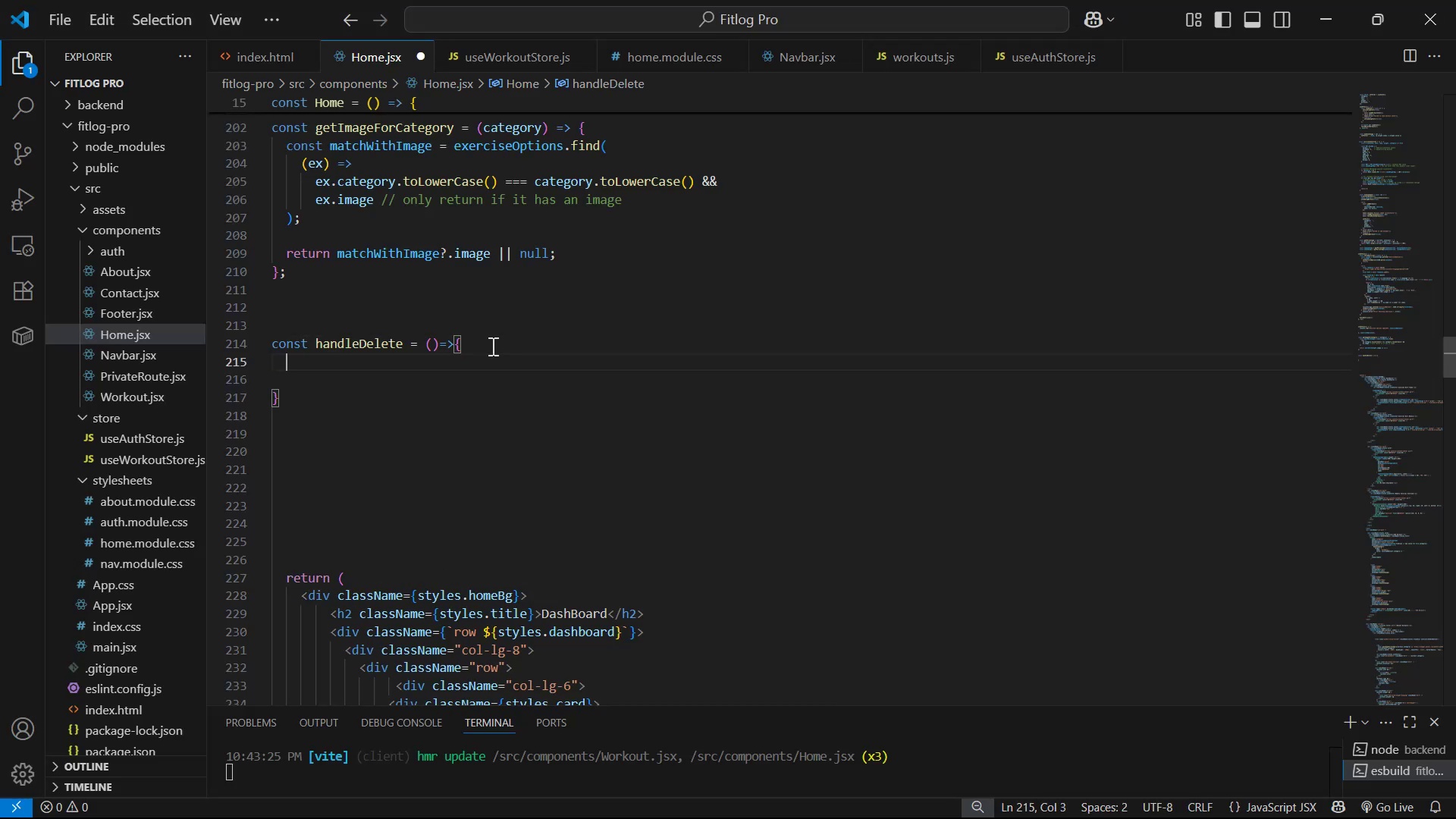 
key(Control+V)
 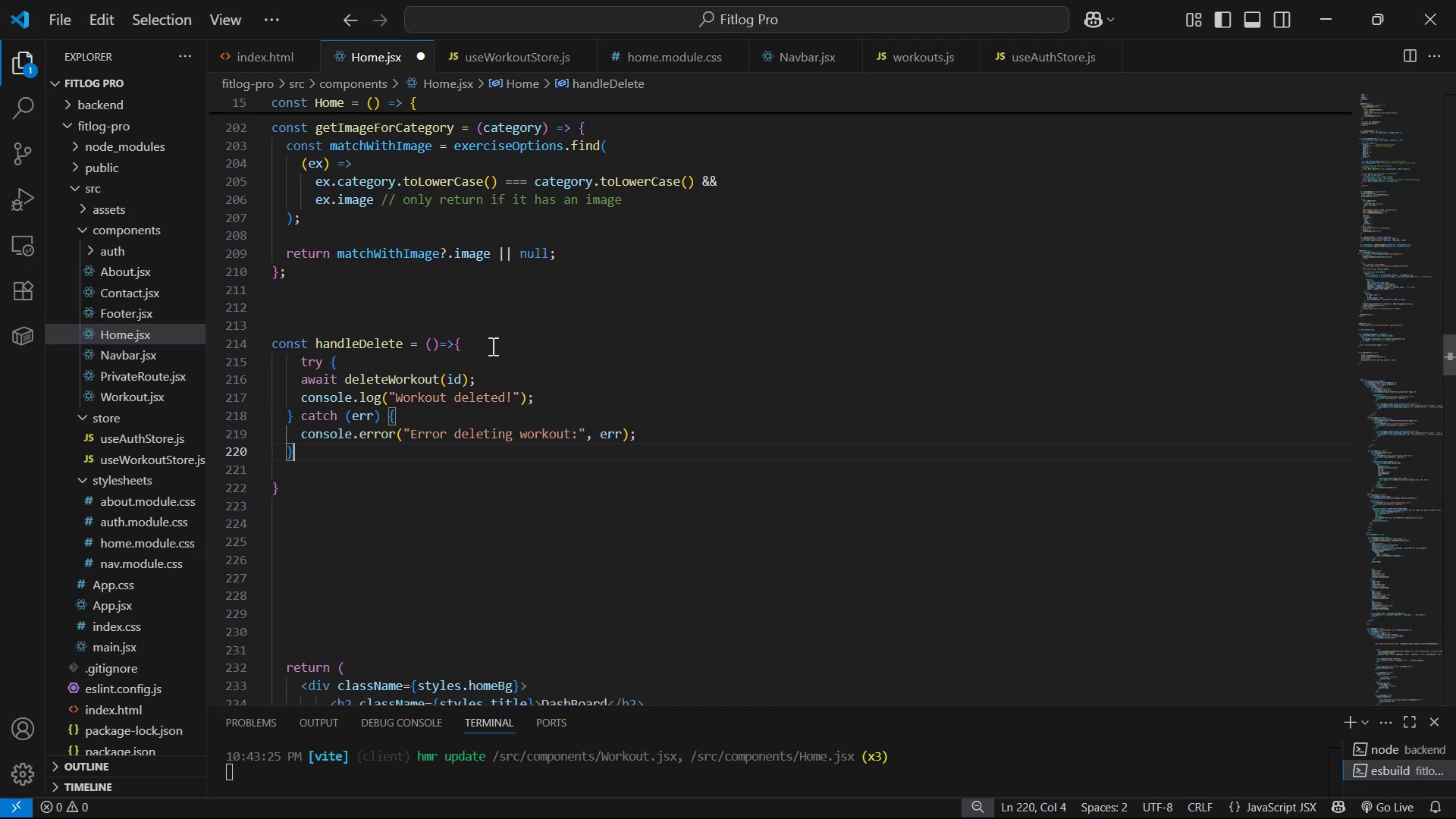 
key(Alt+AltLeft)
 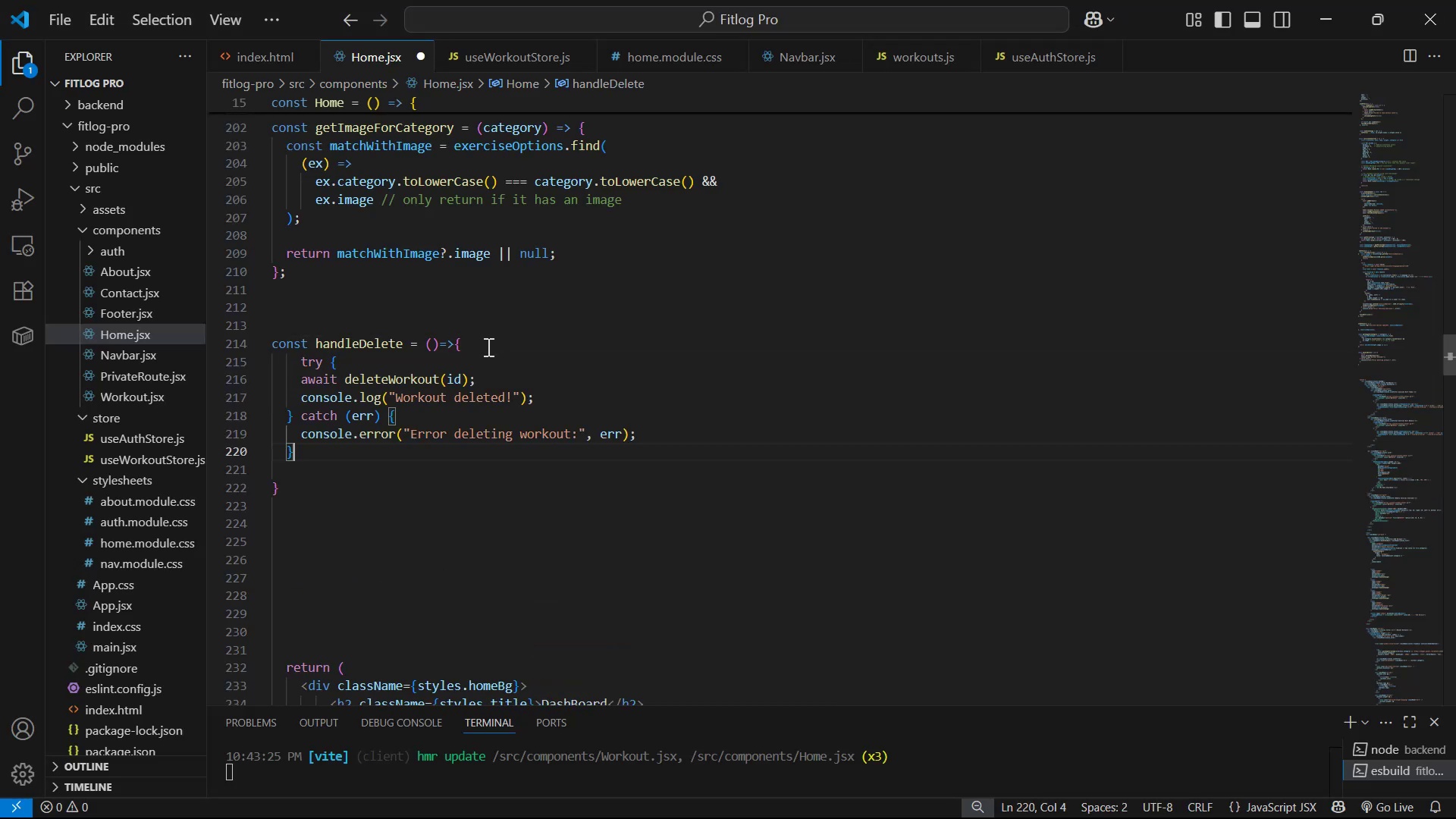 
key(Alt+Tab)
 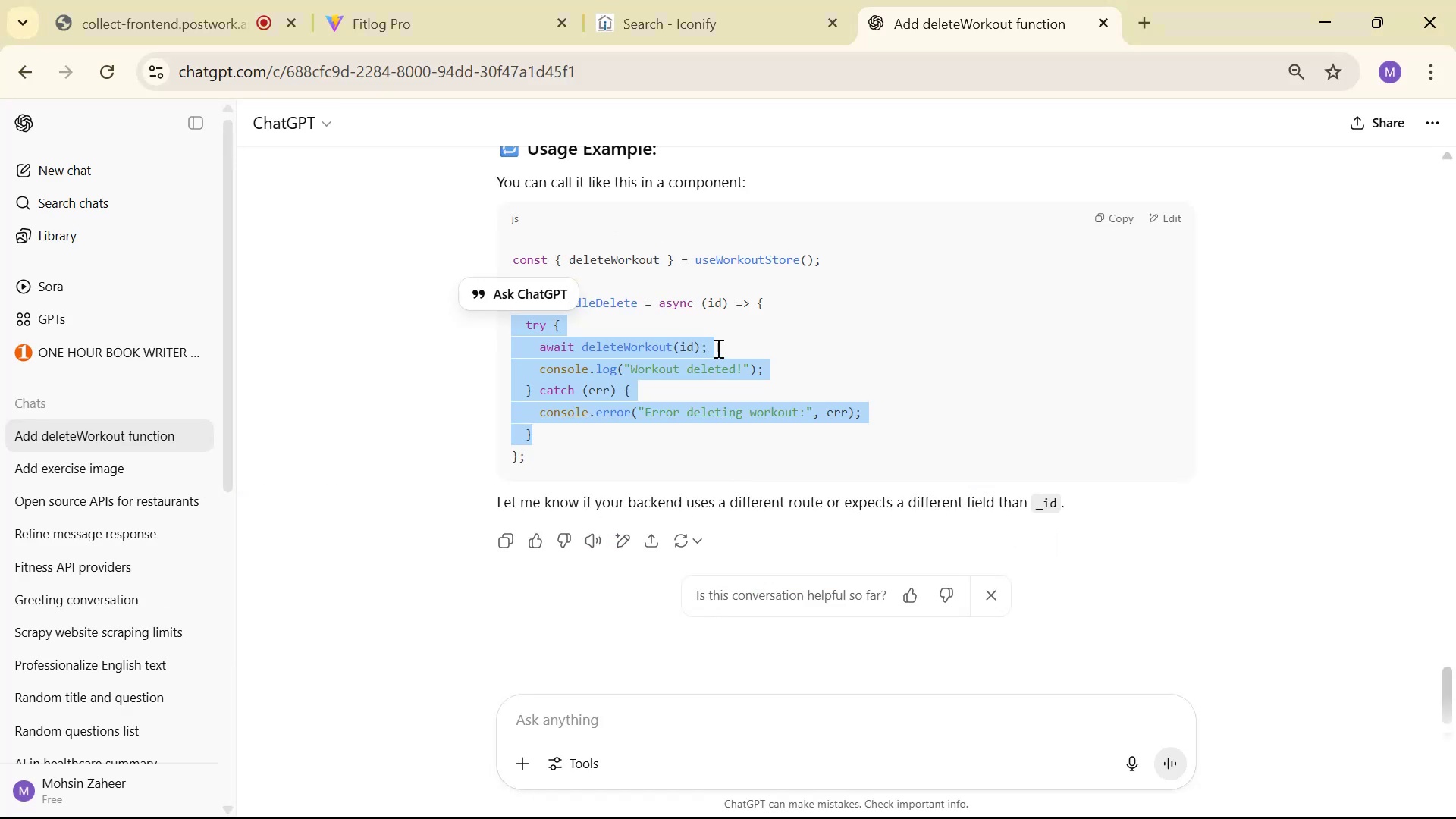 
left_click_drag(start_coordinate=[726, 301], to_coordinate=[657, 303])
 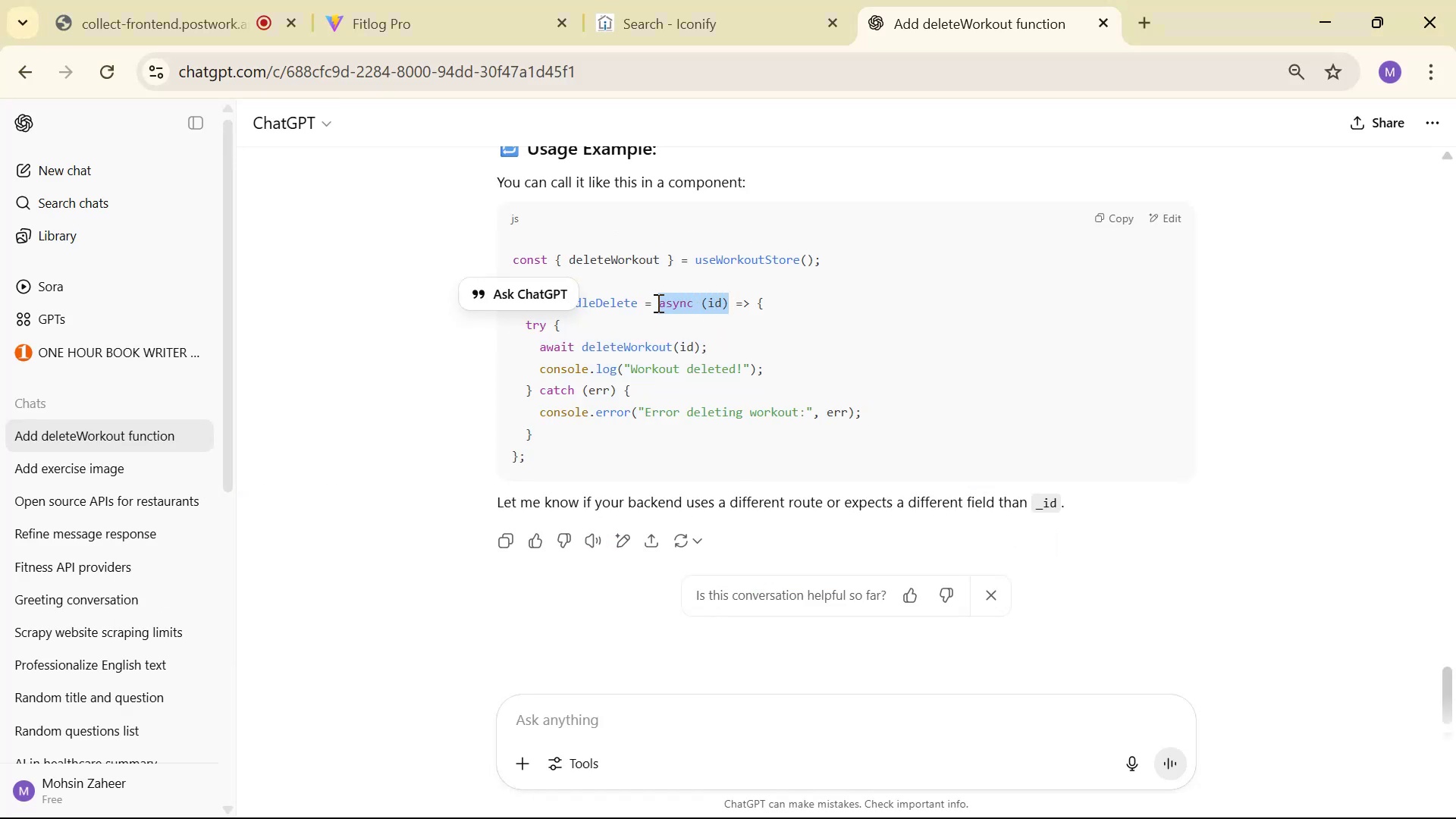 
key(Control+ControlLeft)
 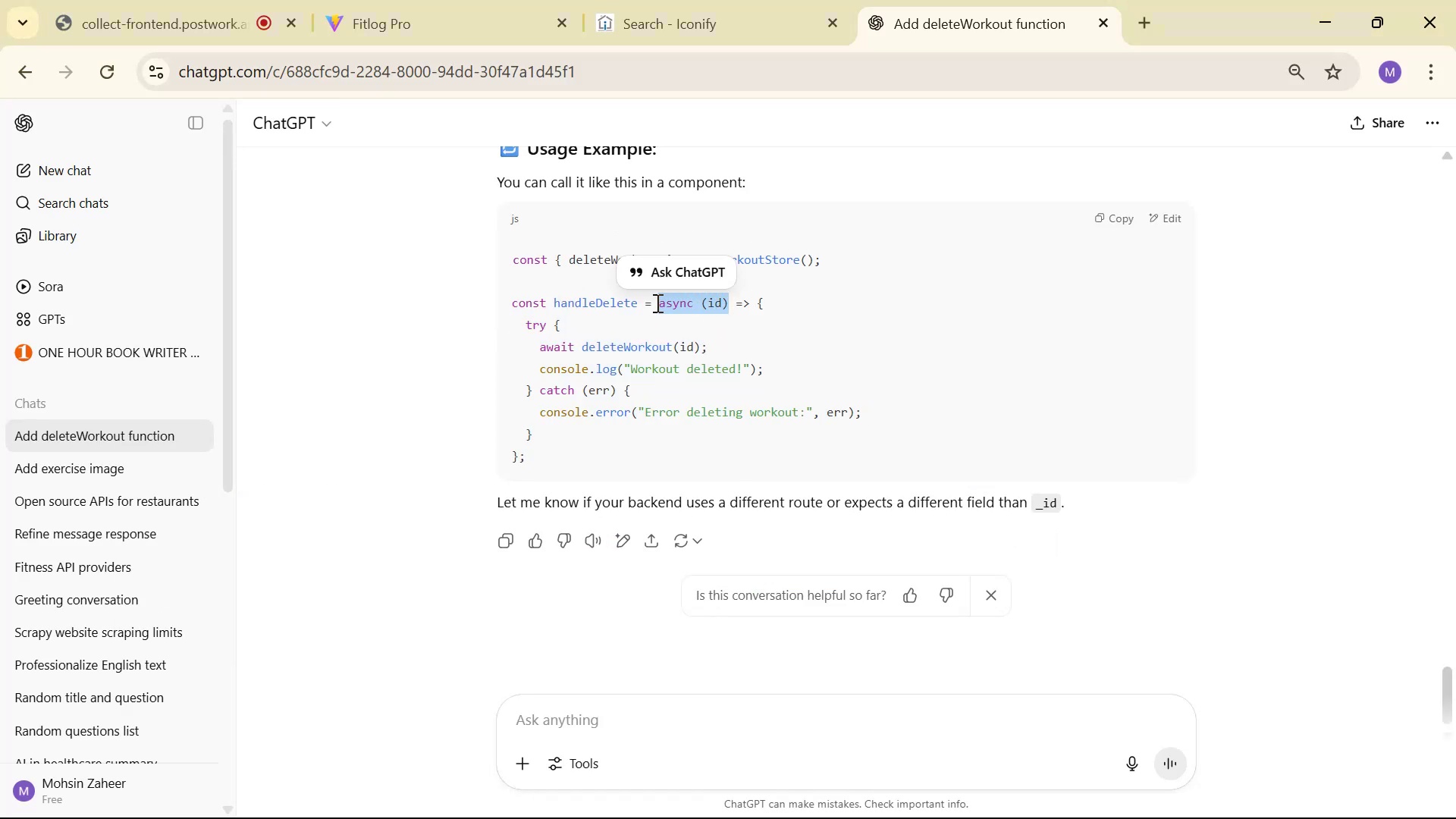 
key(Control+C)
 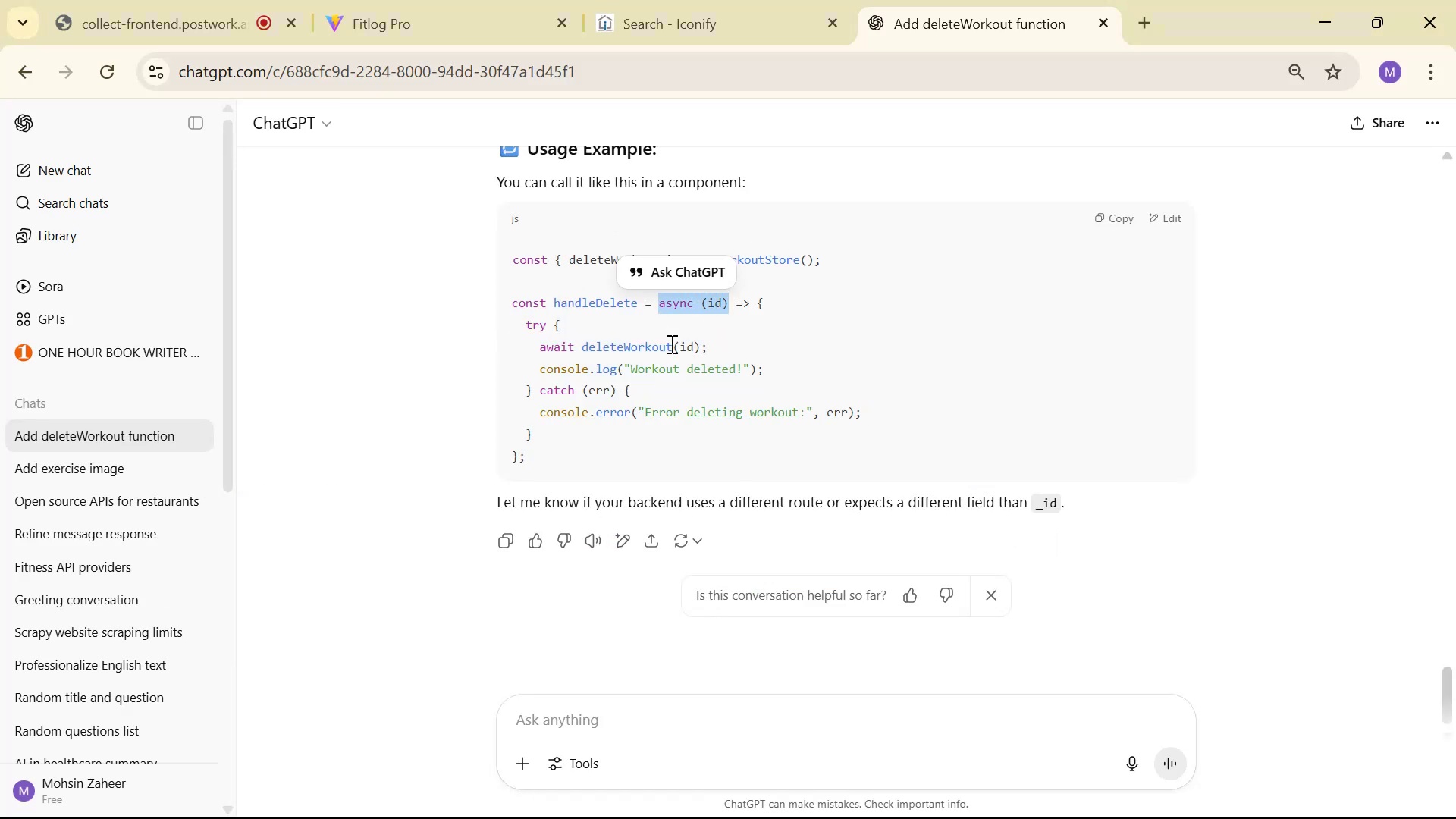 
key(Alt+AltLeft)
 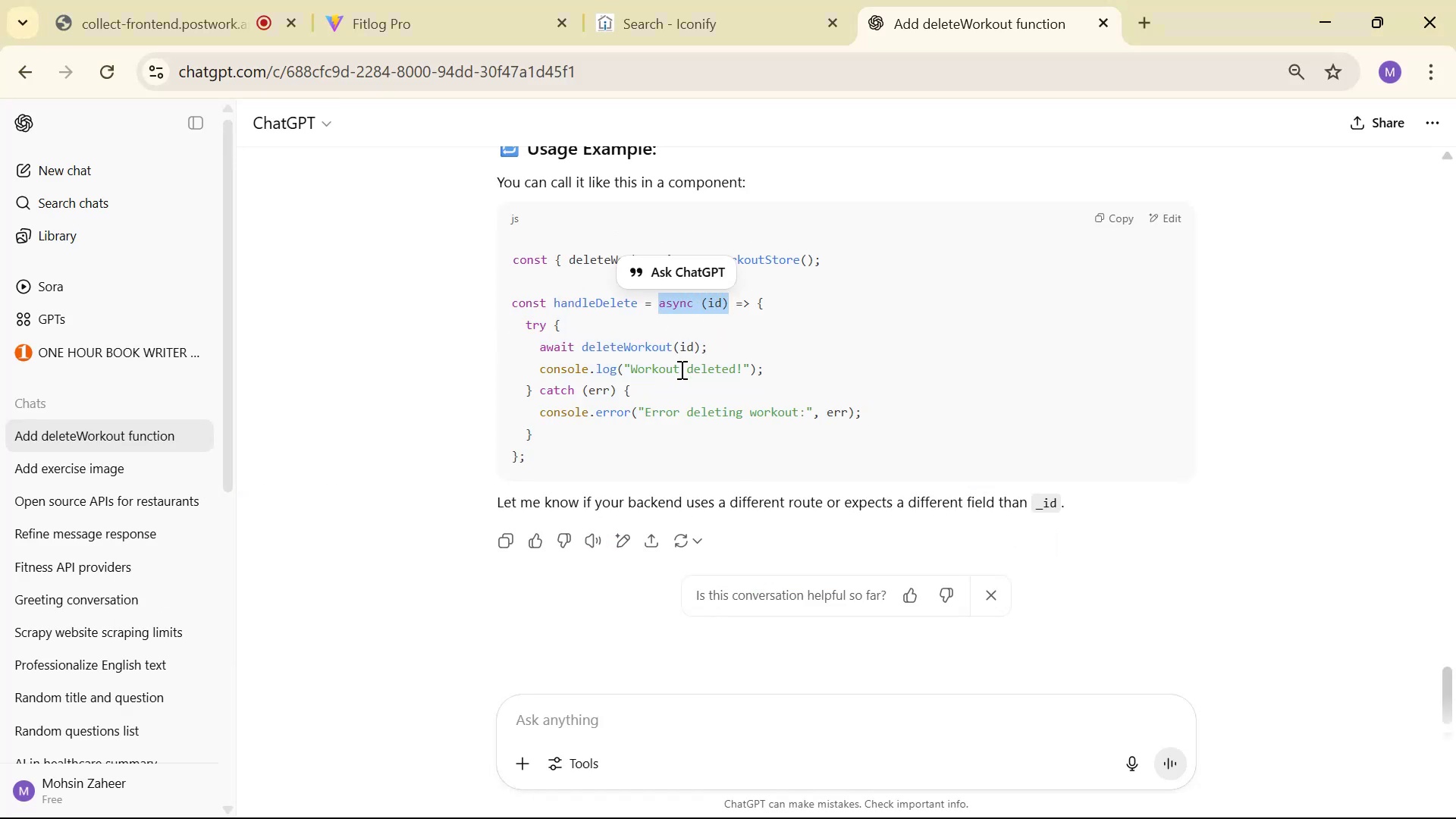 
key(Alt+Tab)
 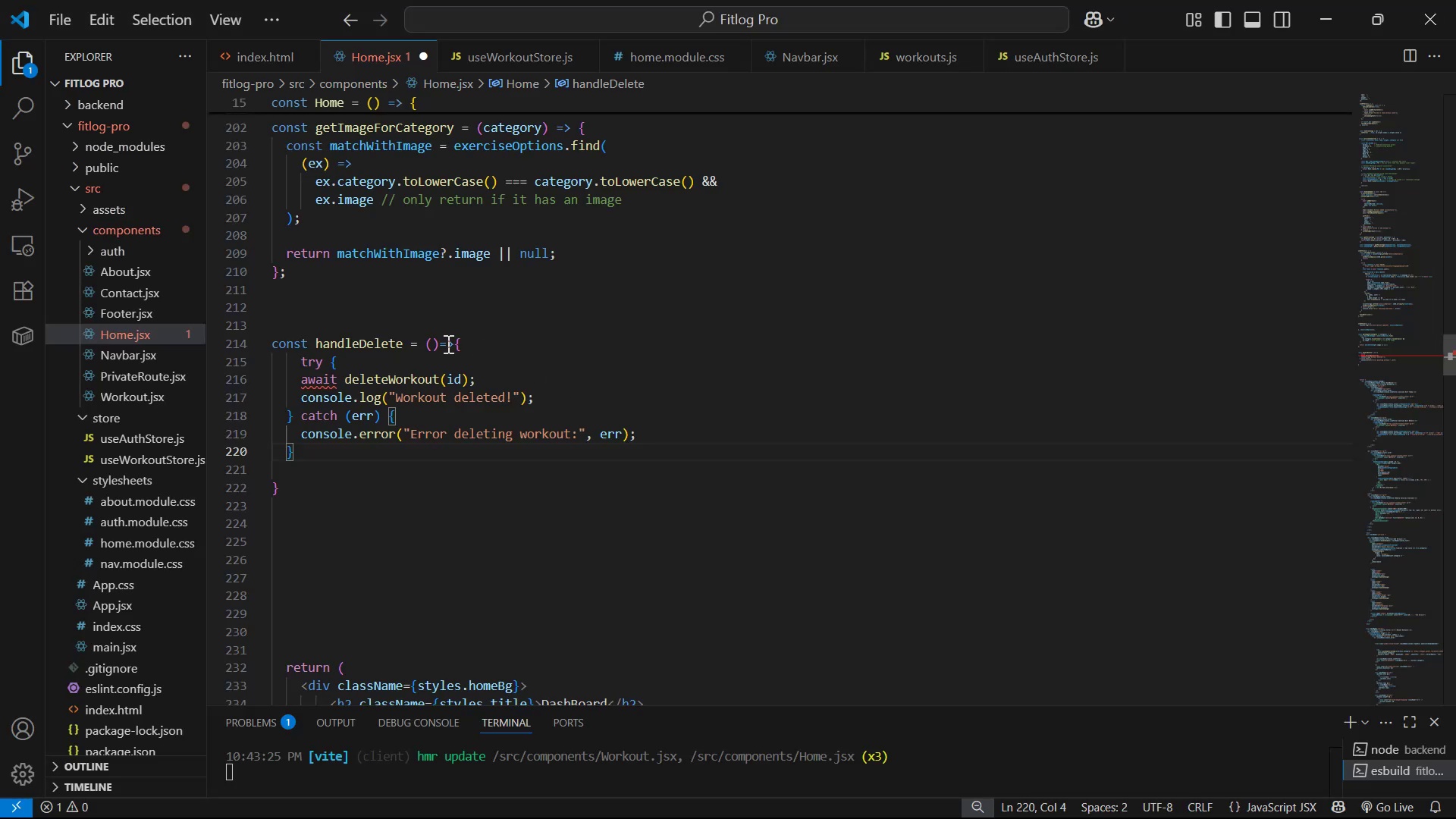 
left_click_drag(start_coordinate=[438, 343], to_coordinate=[416, 342])
 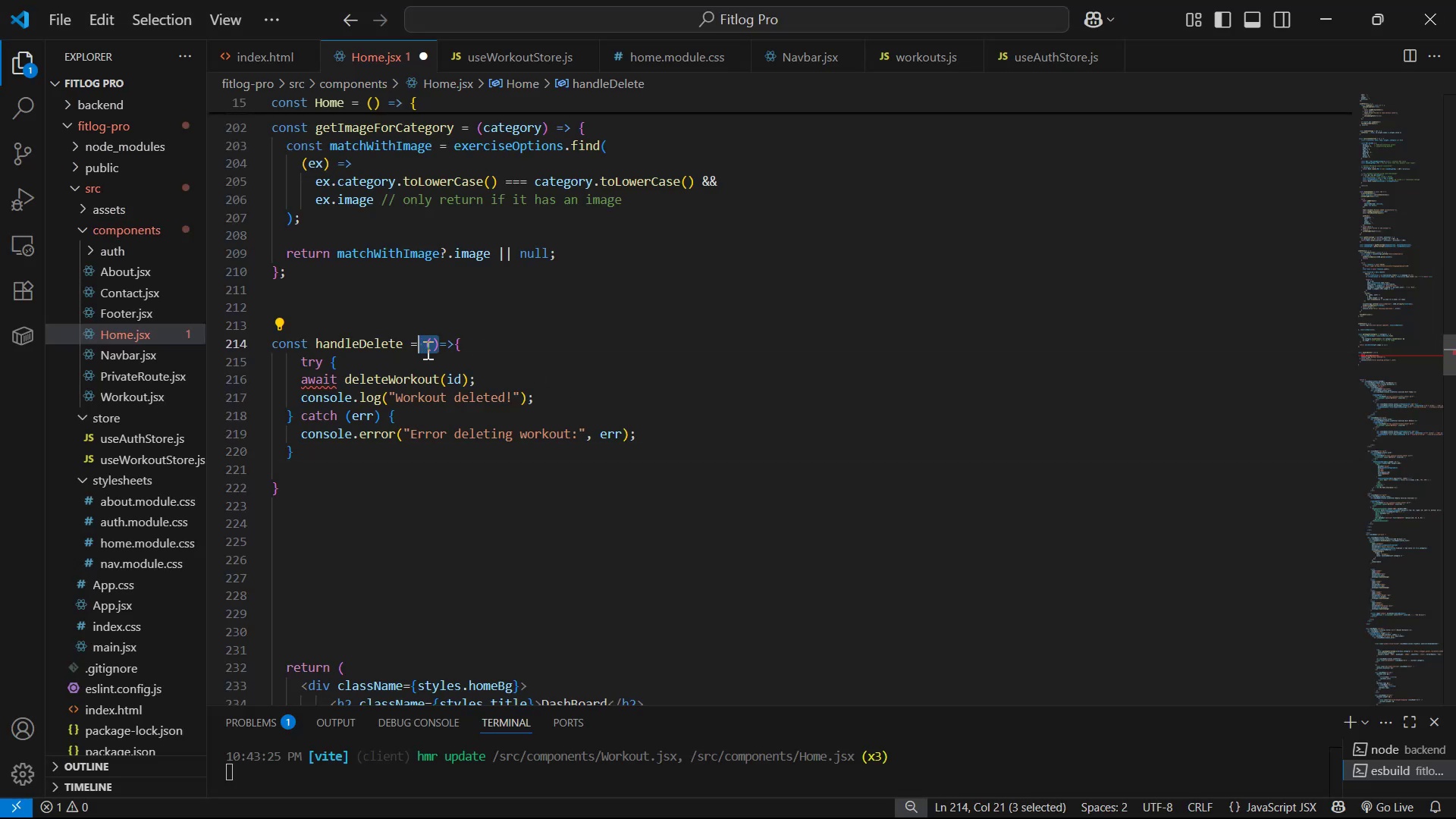 
key(Control+V)
 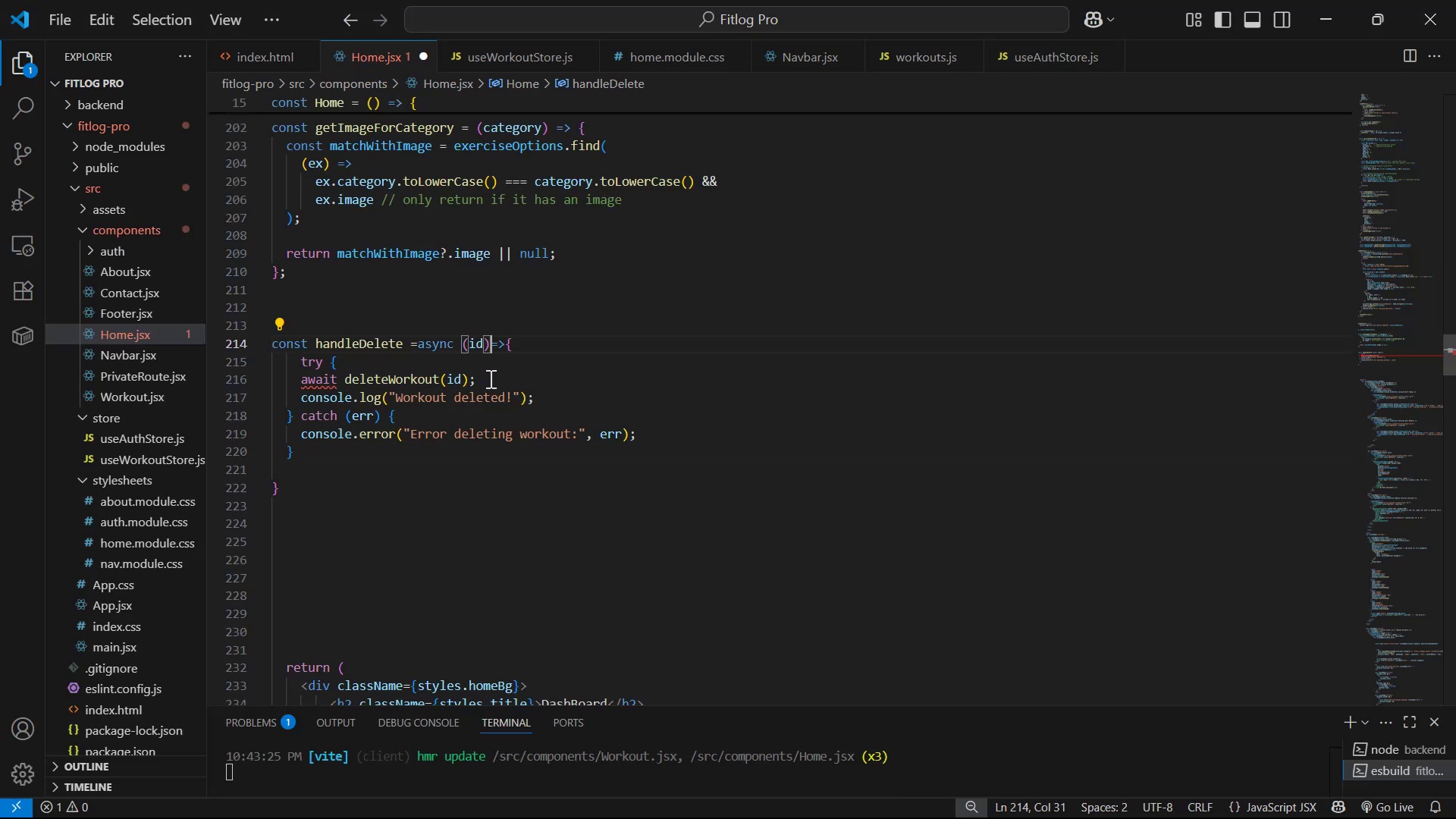 
key(Space)
 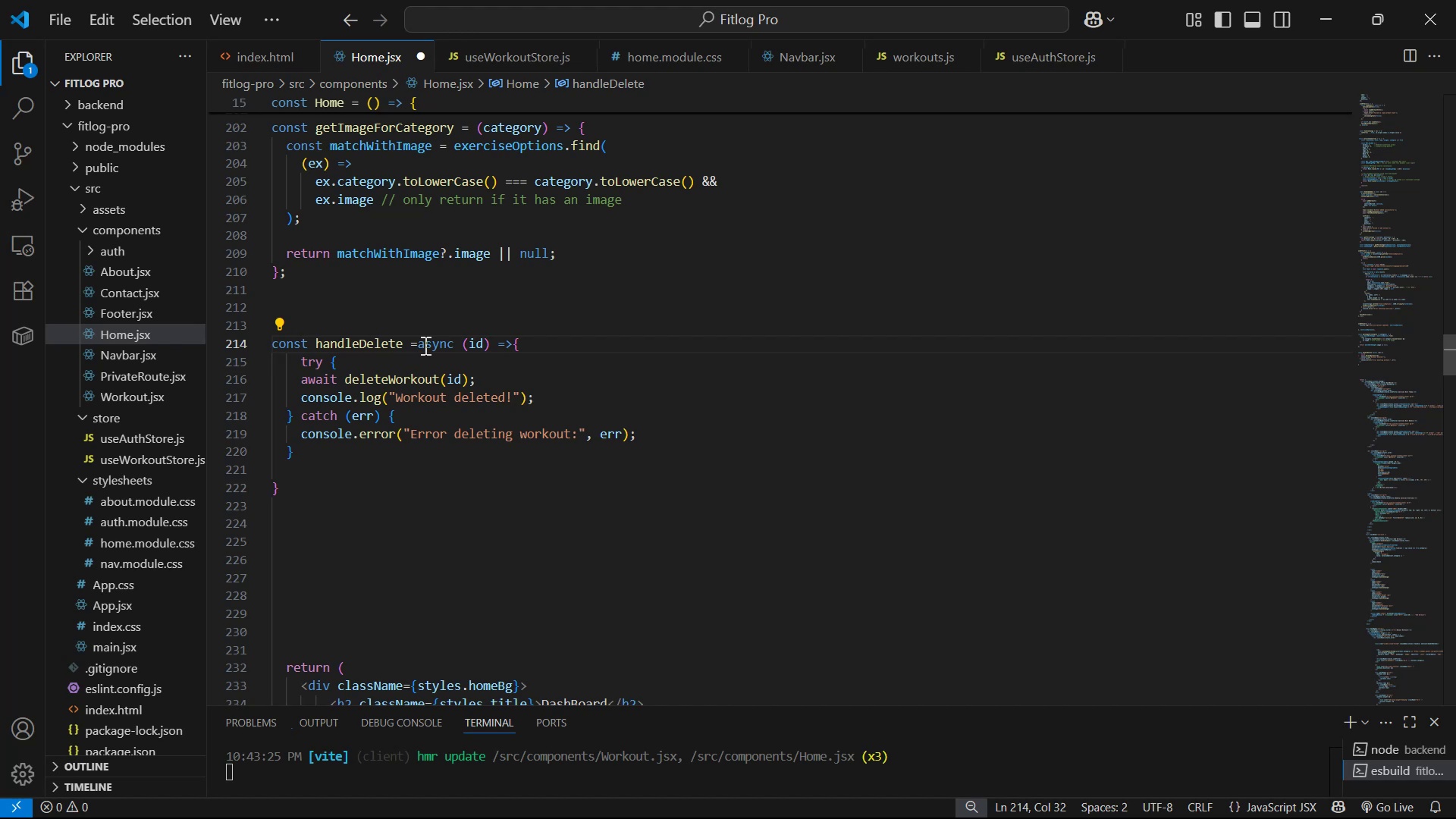 
left_click([420, 344])
 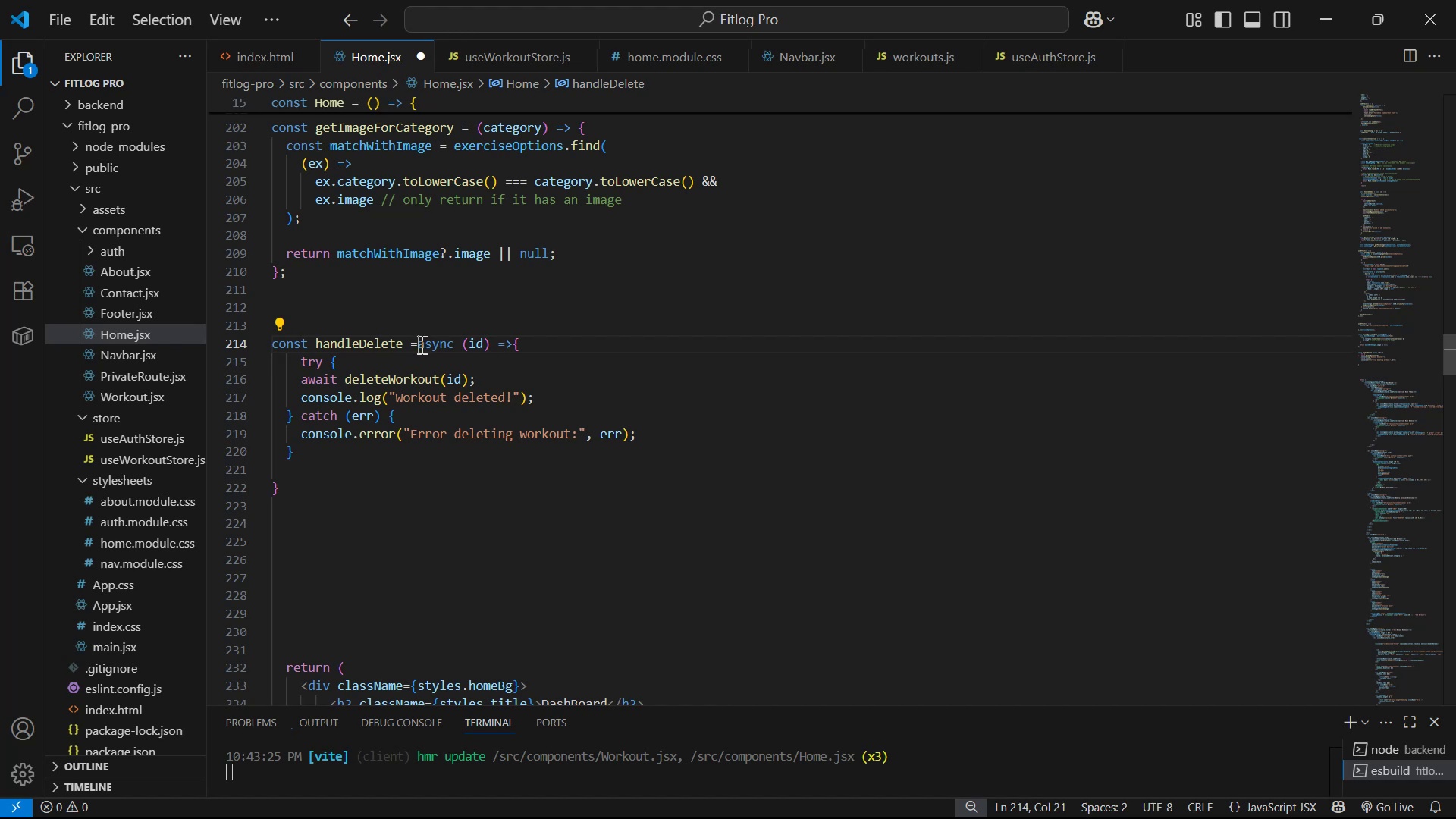 
key(Space)
 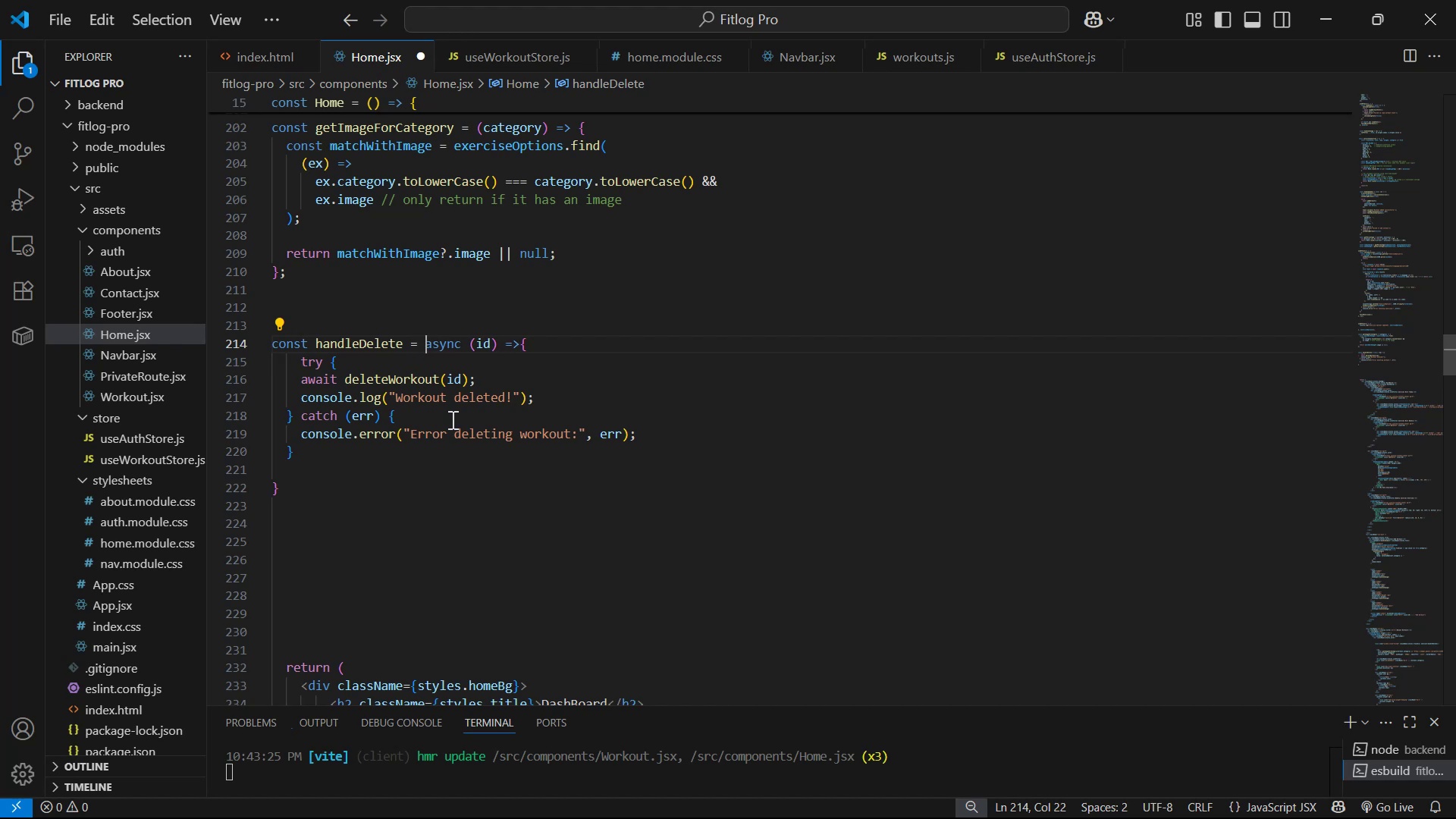 
key(Control+S)
 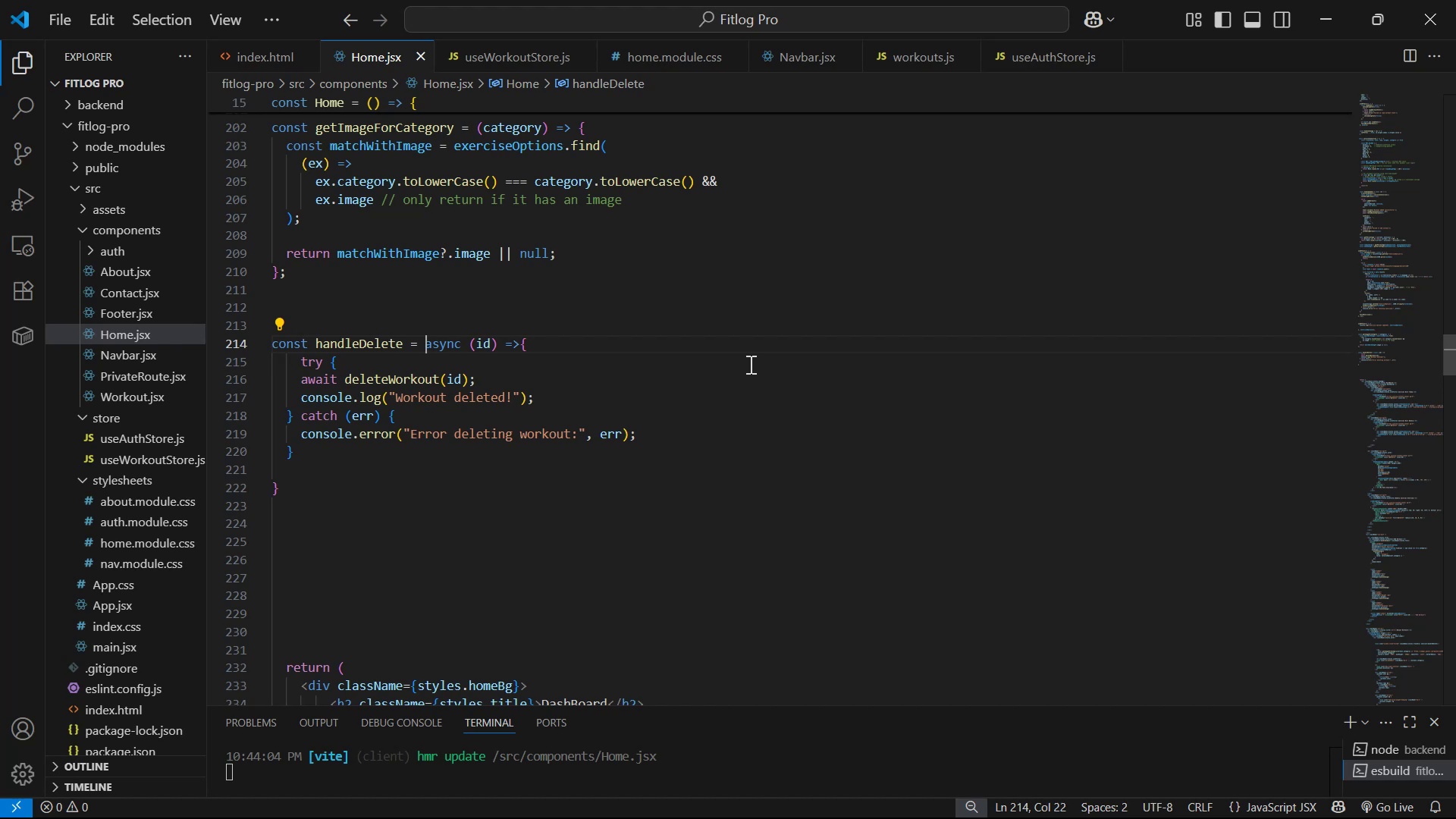 
wait(18.7)
 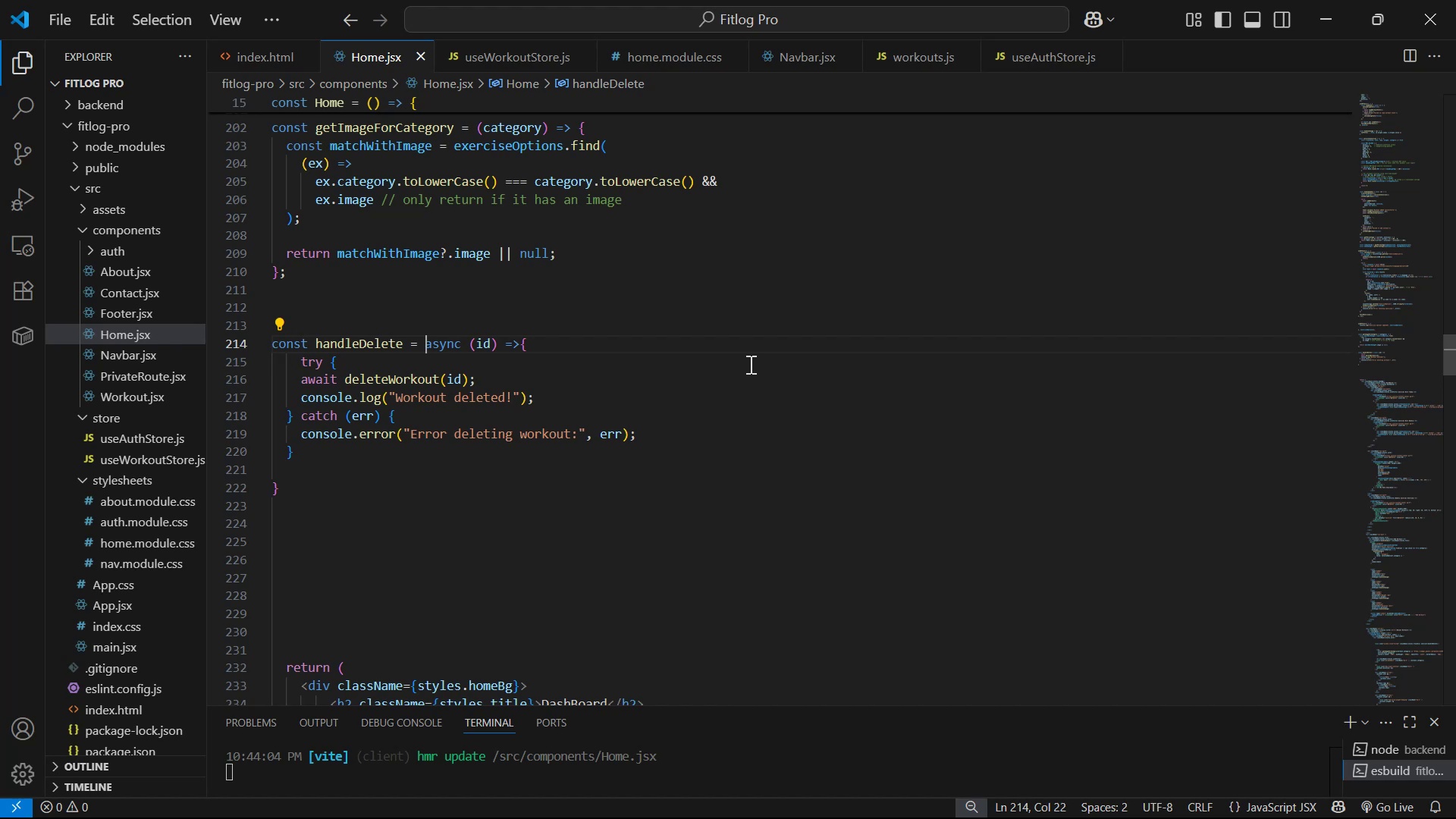 
scroll: coordinate [890, 238], scroll_direction: down, amount: 4.0
 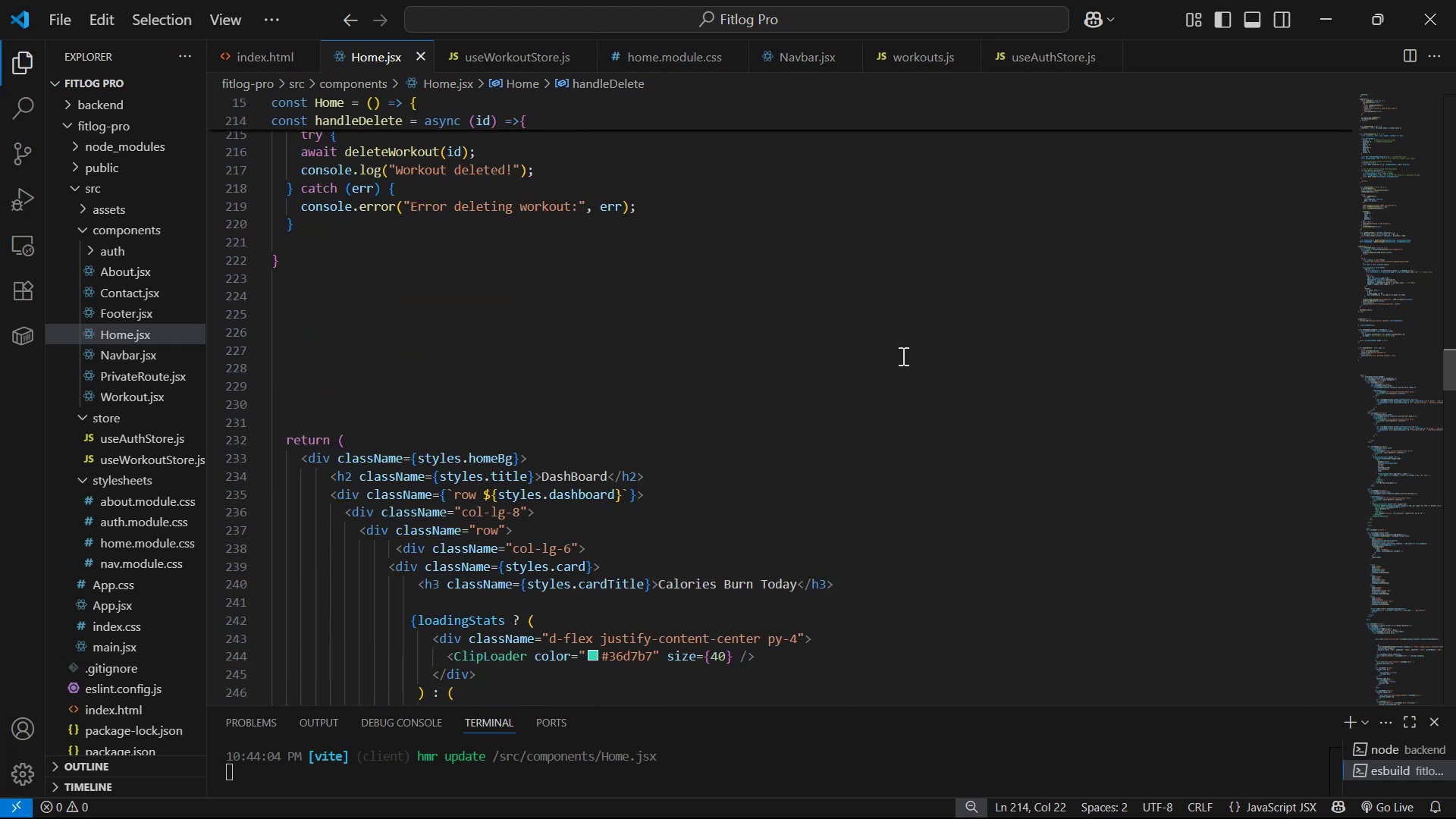 
scroll: coordinate [910, 322], scroll_direction: up, amount: 2.0
 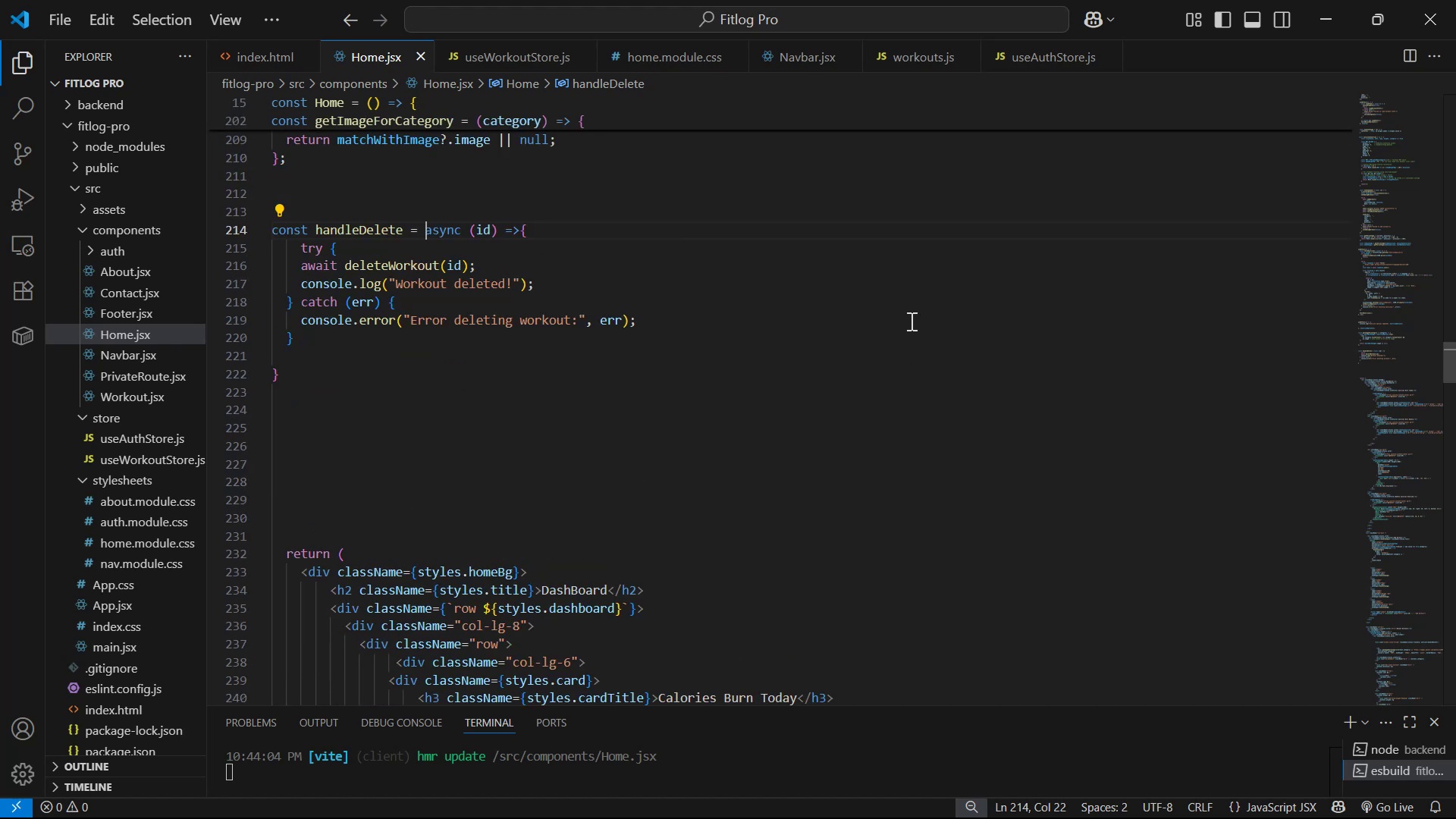 
key(Alt+Tab)
 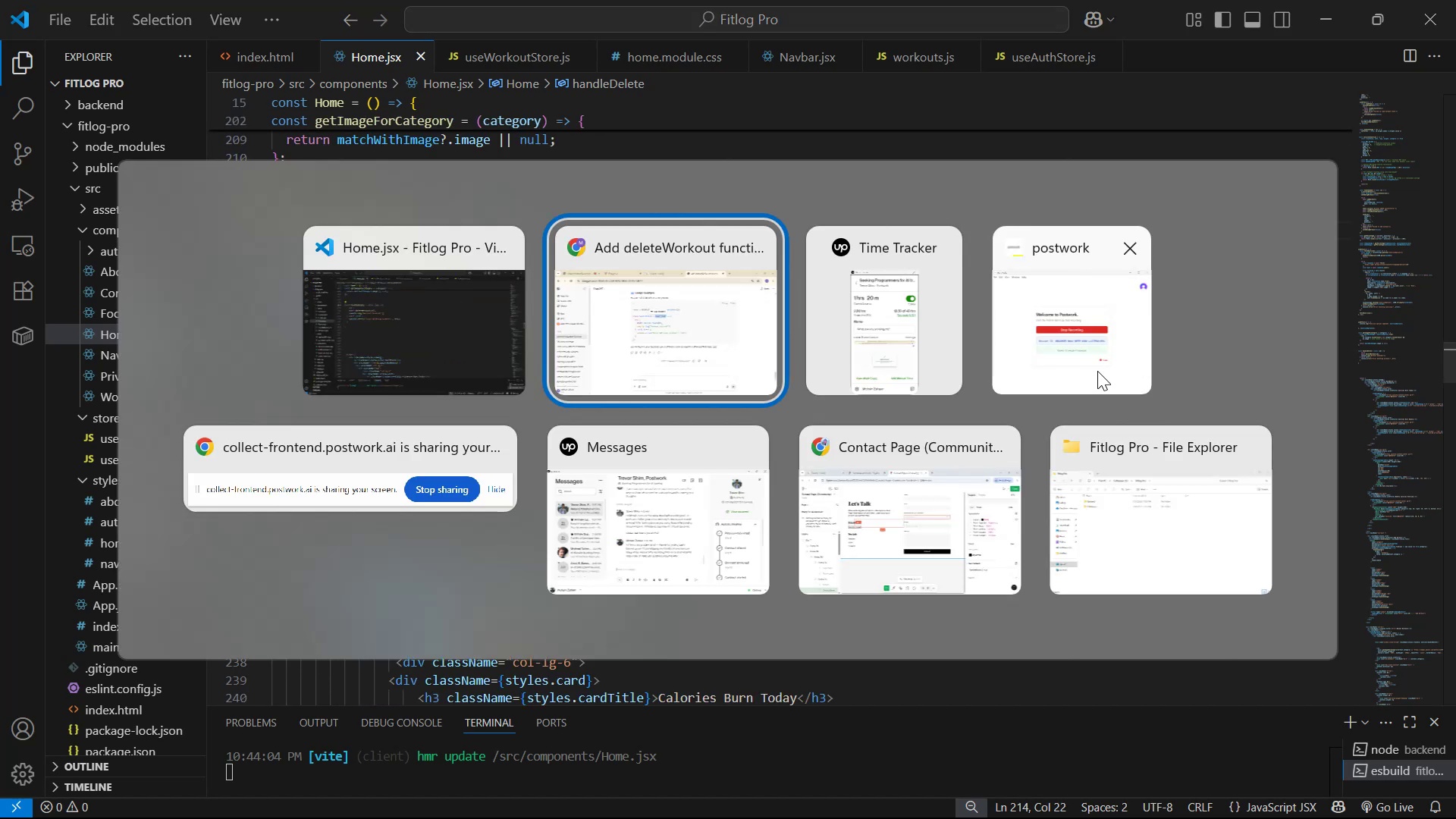 
scroll: coordinate [857, 394], scroll_direction: down, amount: 4.0
 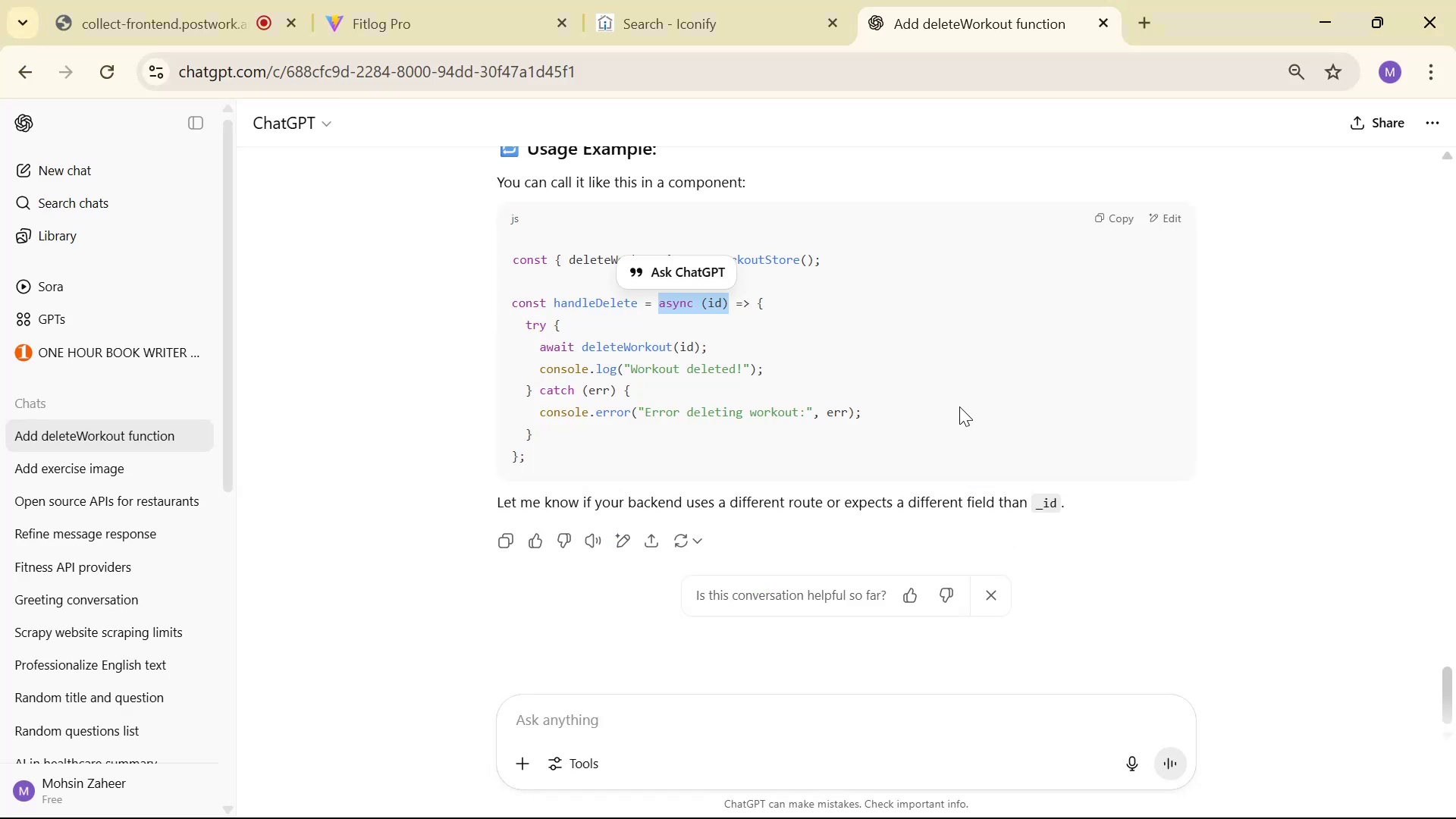 
key(Alt+AltLeft)
 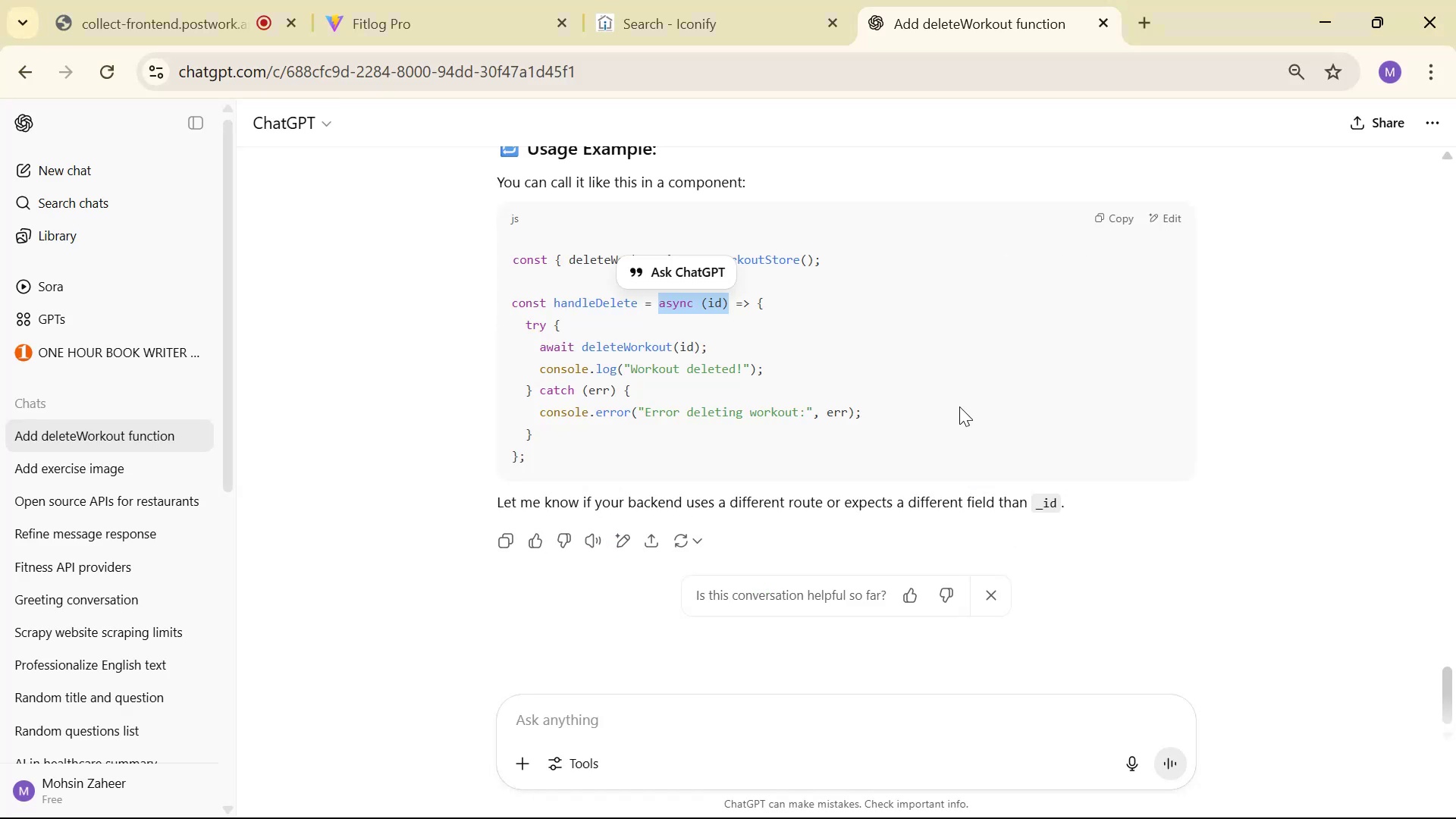 
key(Alt+Tab)
 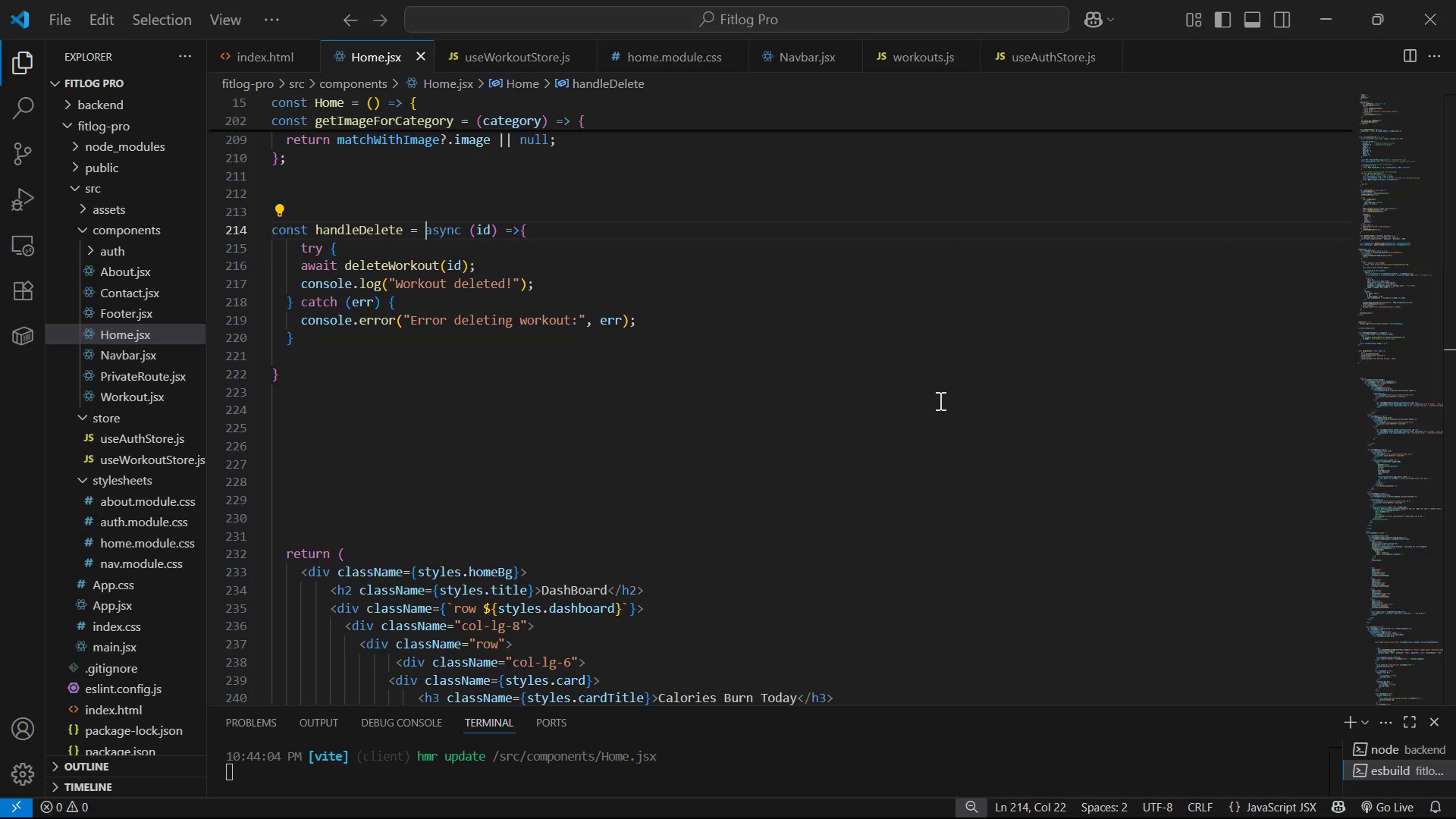 
scroll: coordinate [1129, 333], scroll_direction: down, amount: 59.0
 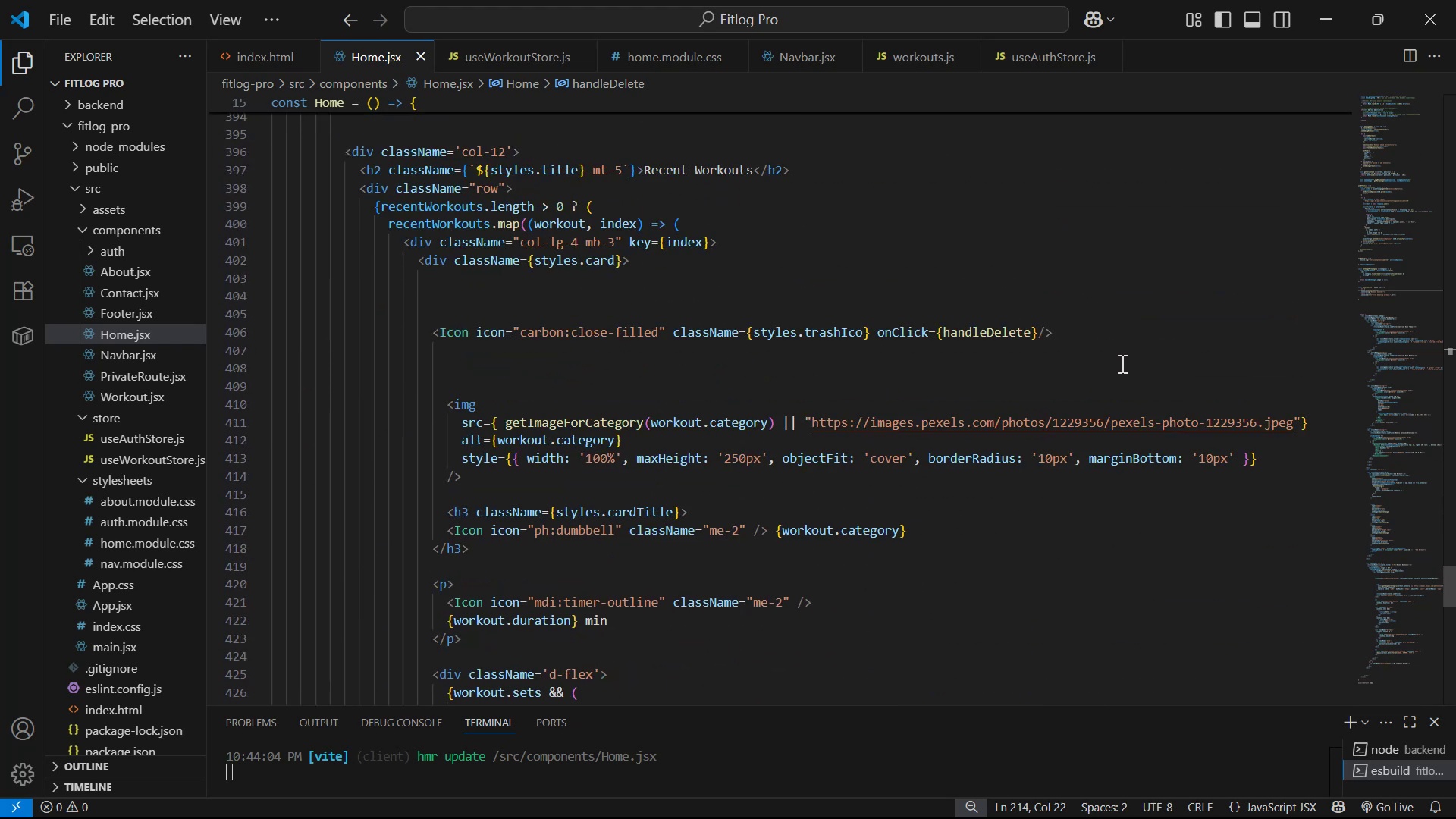 
key(Alt+AltLeft)
 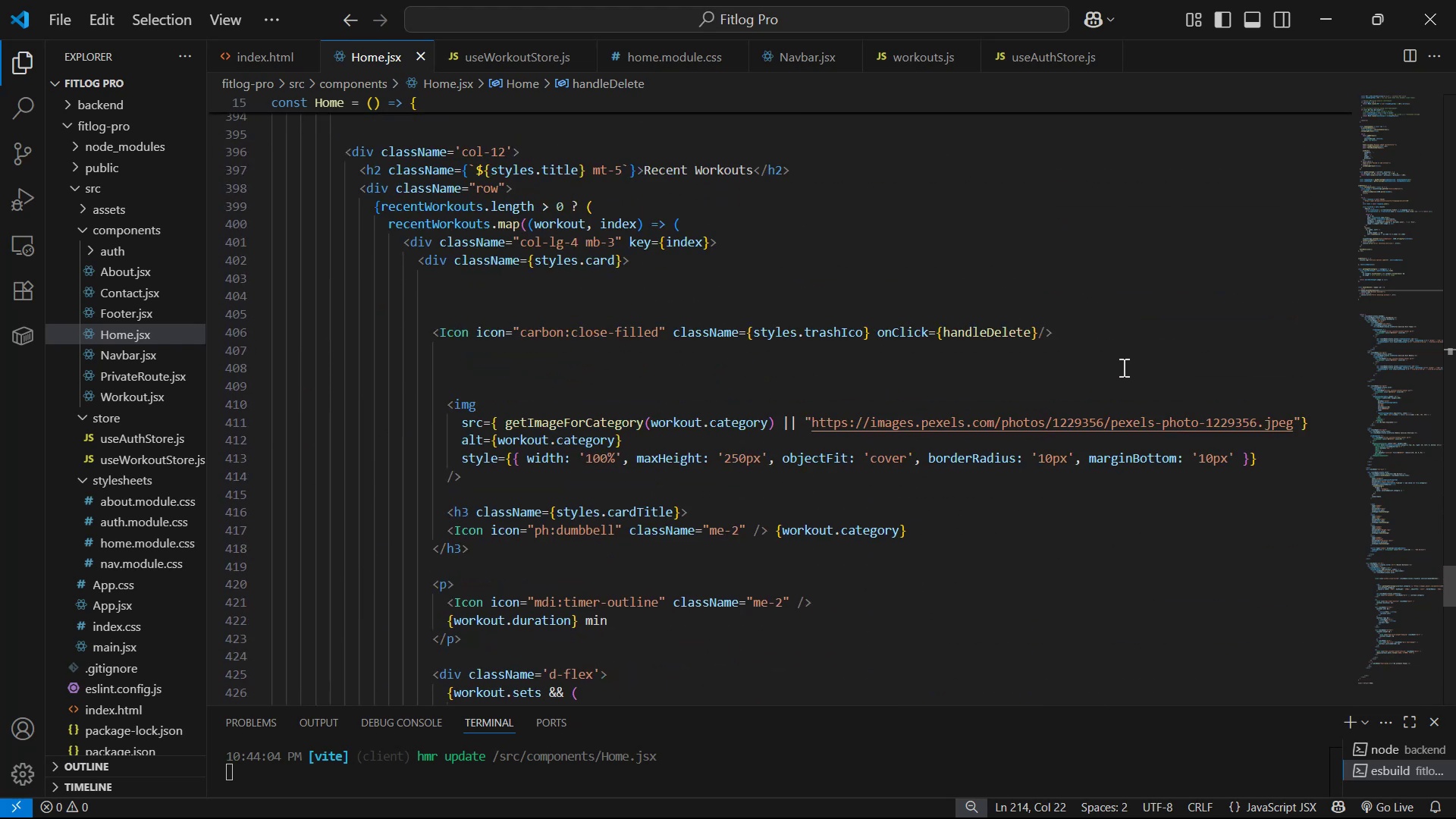 
key(Alt+Tab)
 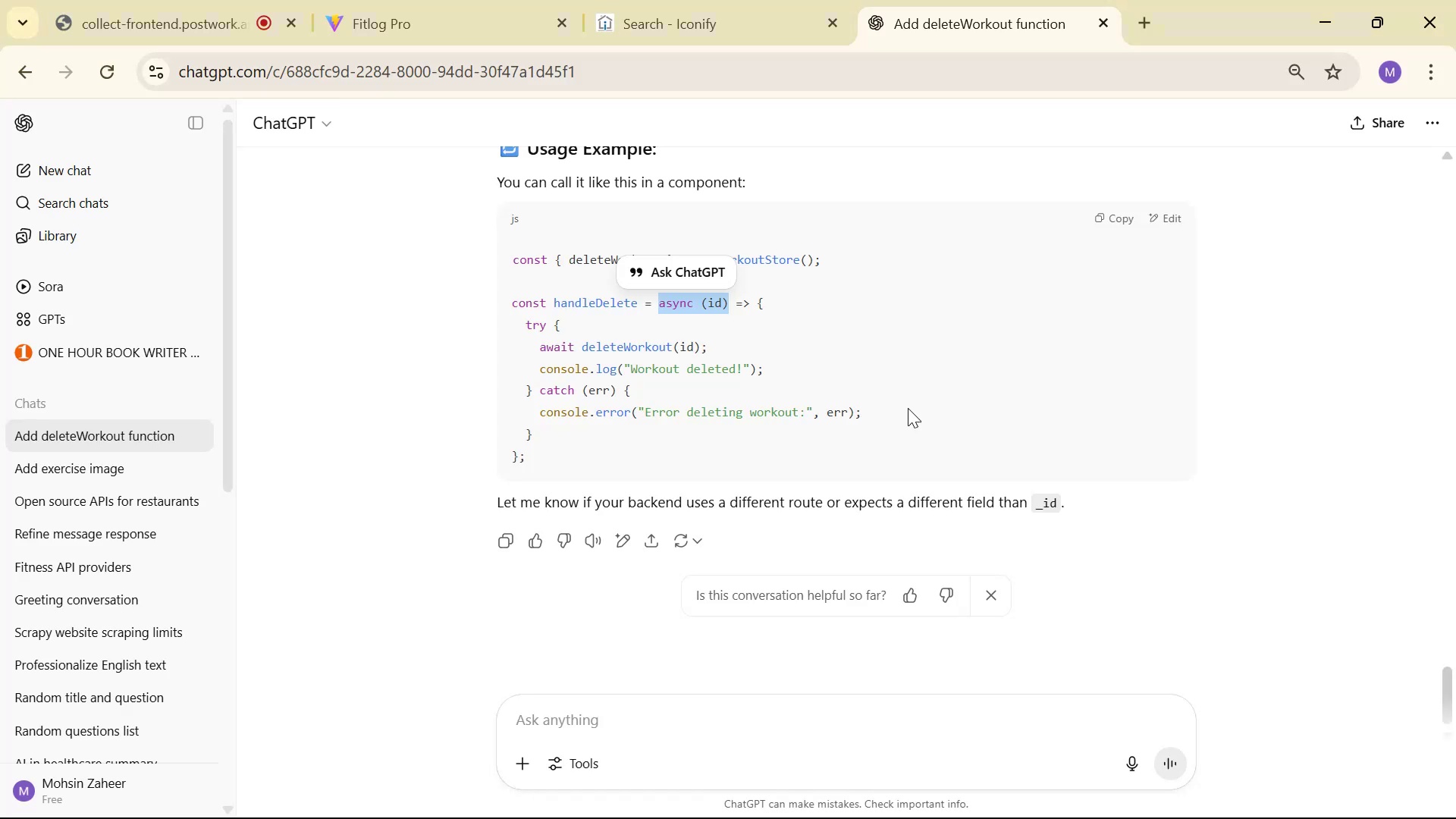 
scroll: coordinate [918, 325], scroll_direction: down, amount: 4.0
 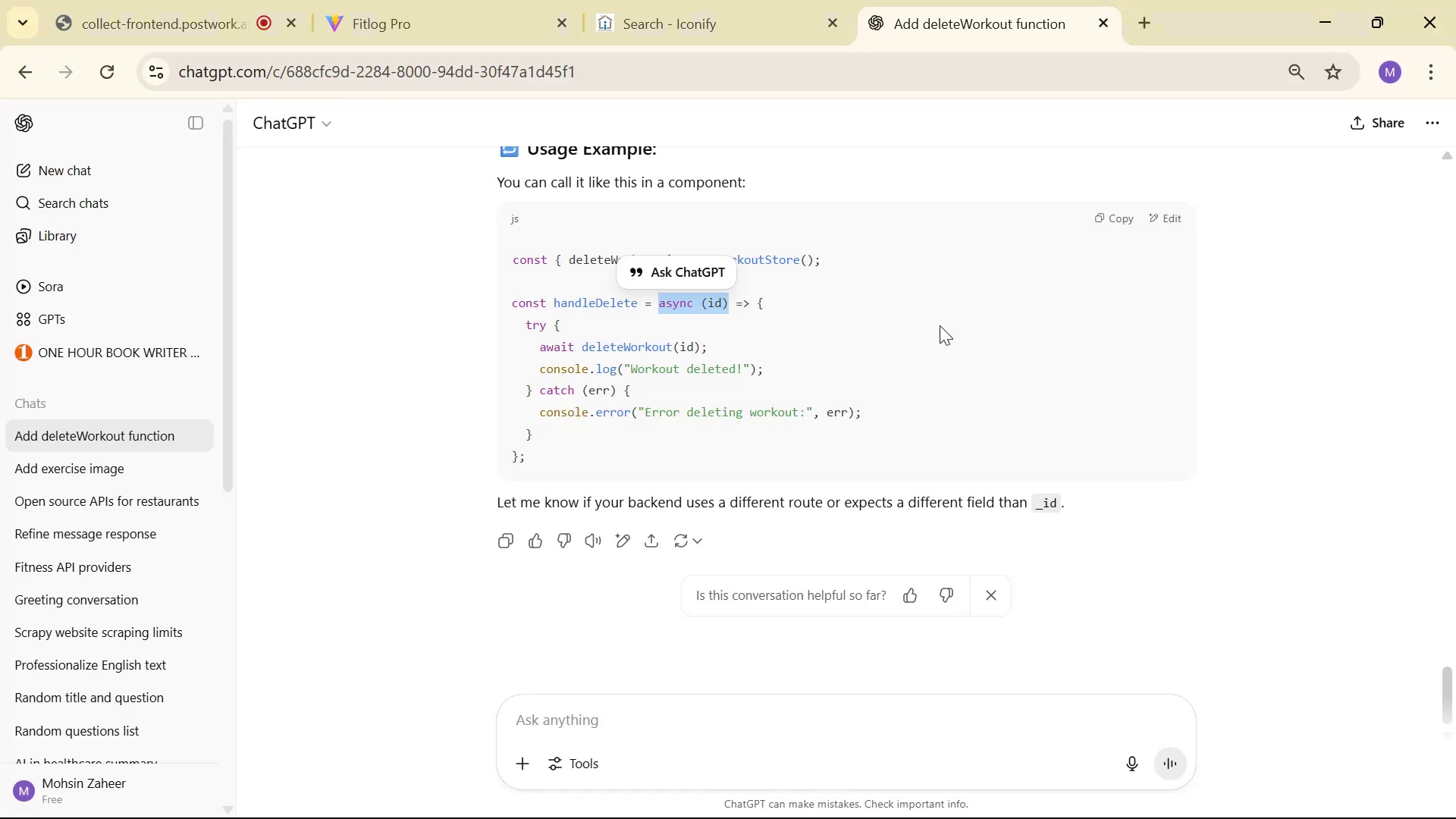 
scroll: coordinate [909, 378], scroll_direction: up, amount: 5.0
 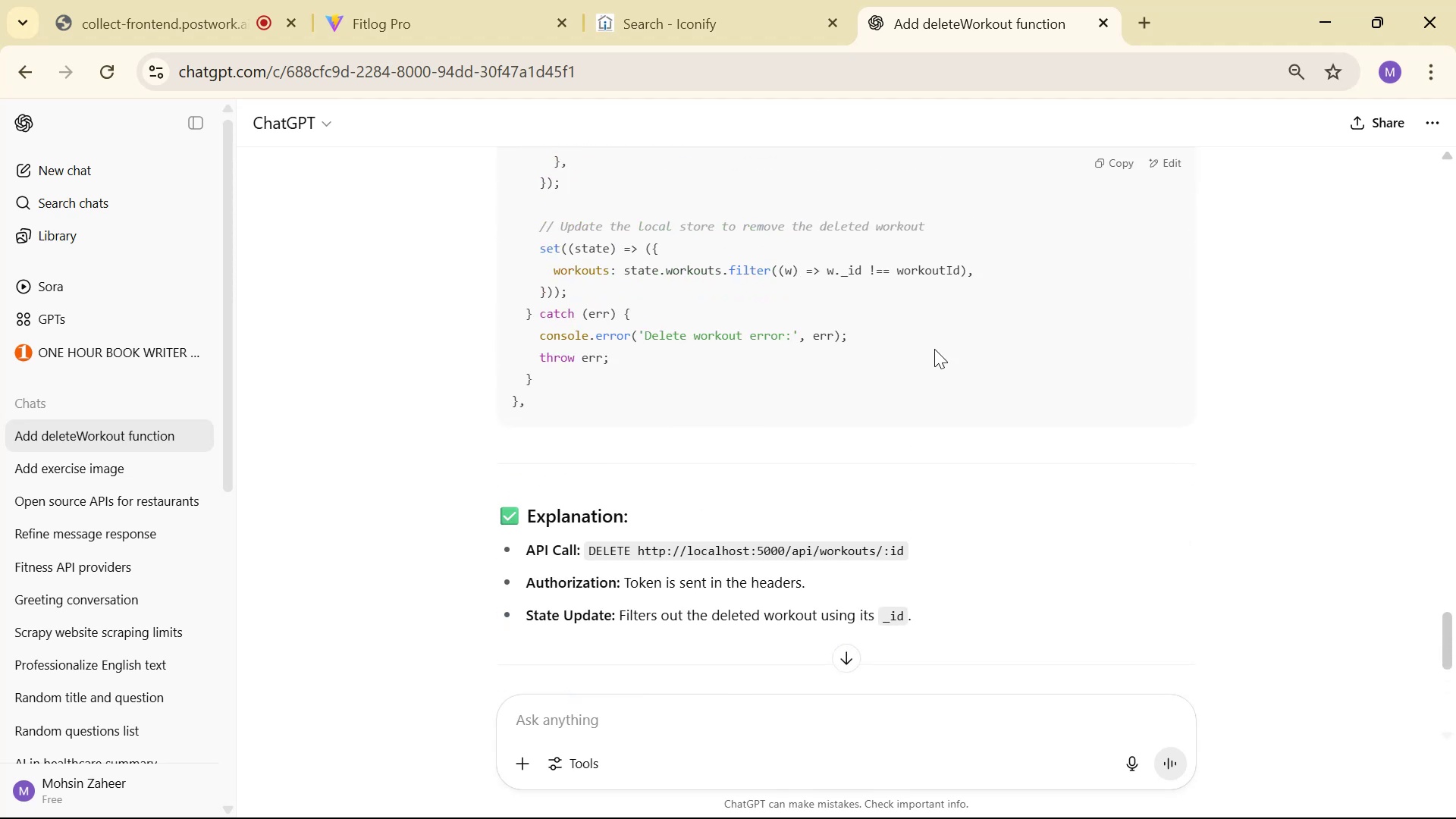 
key(Alt+AltLeft)
 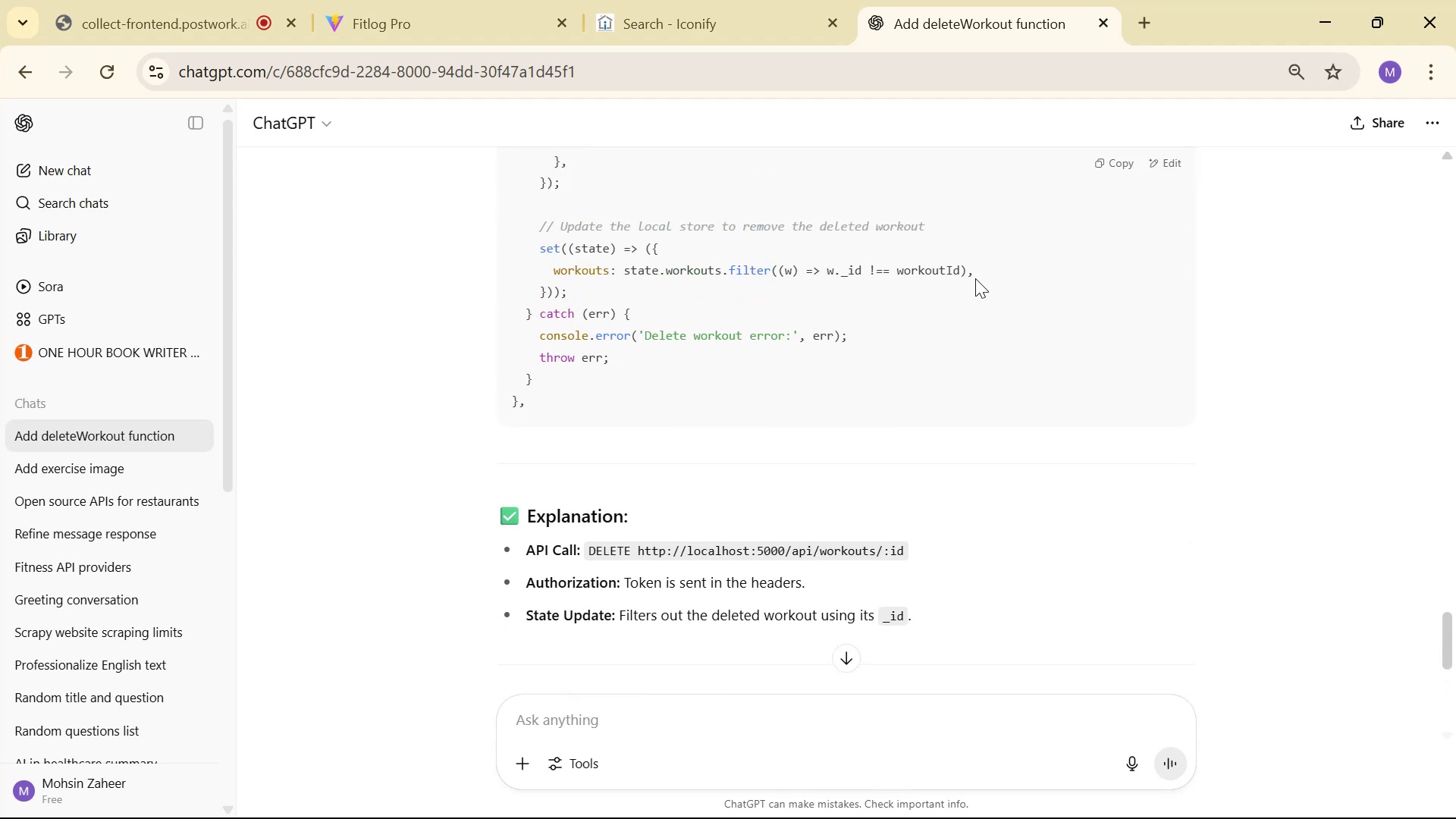 
key(Alt+Tab)
 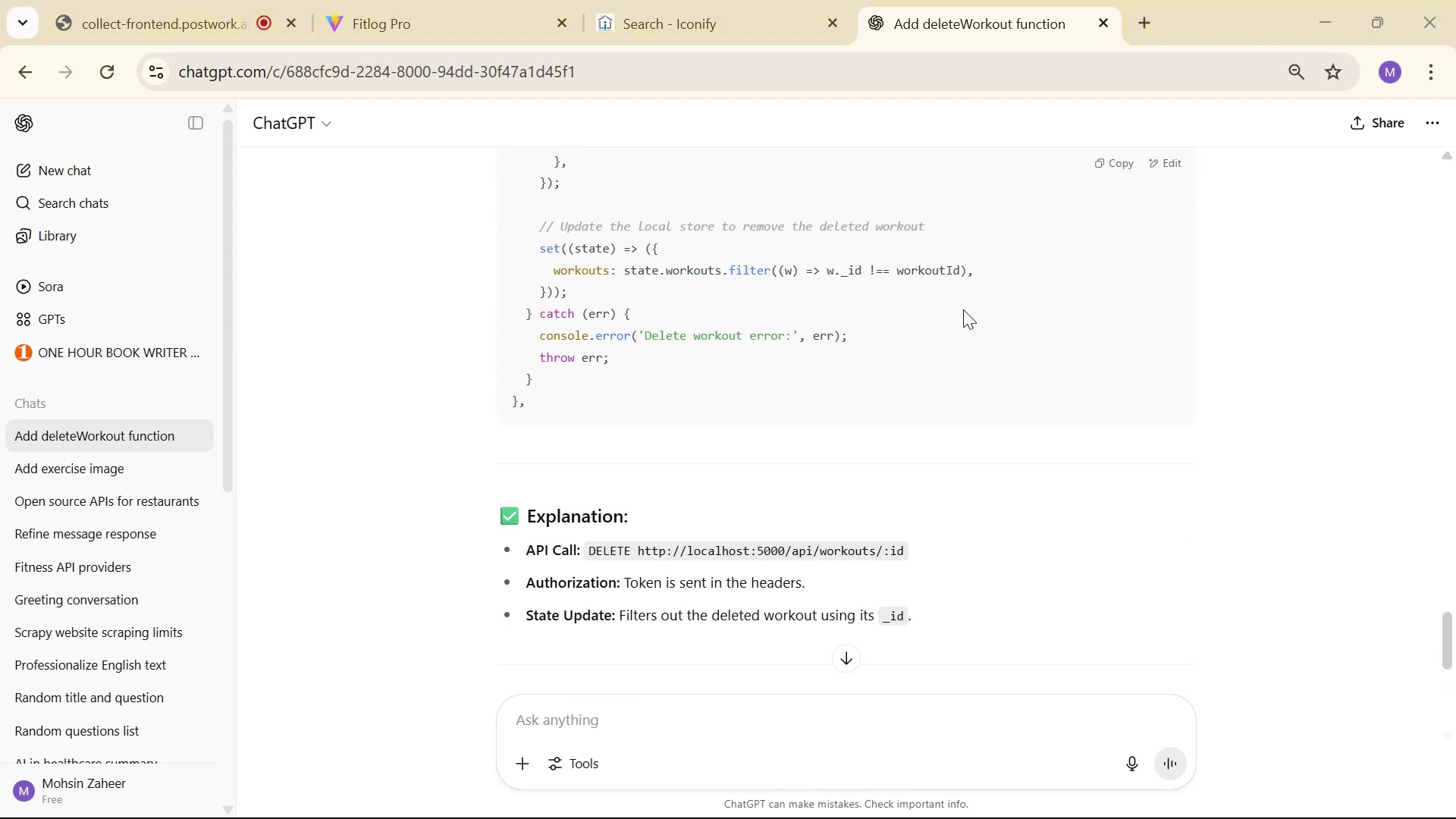 
scroll: coordinate [955, 325], scroll_direction: down, amount: 5.0
 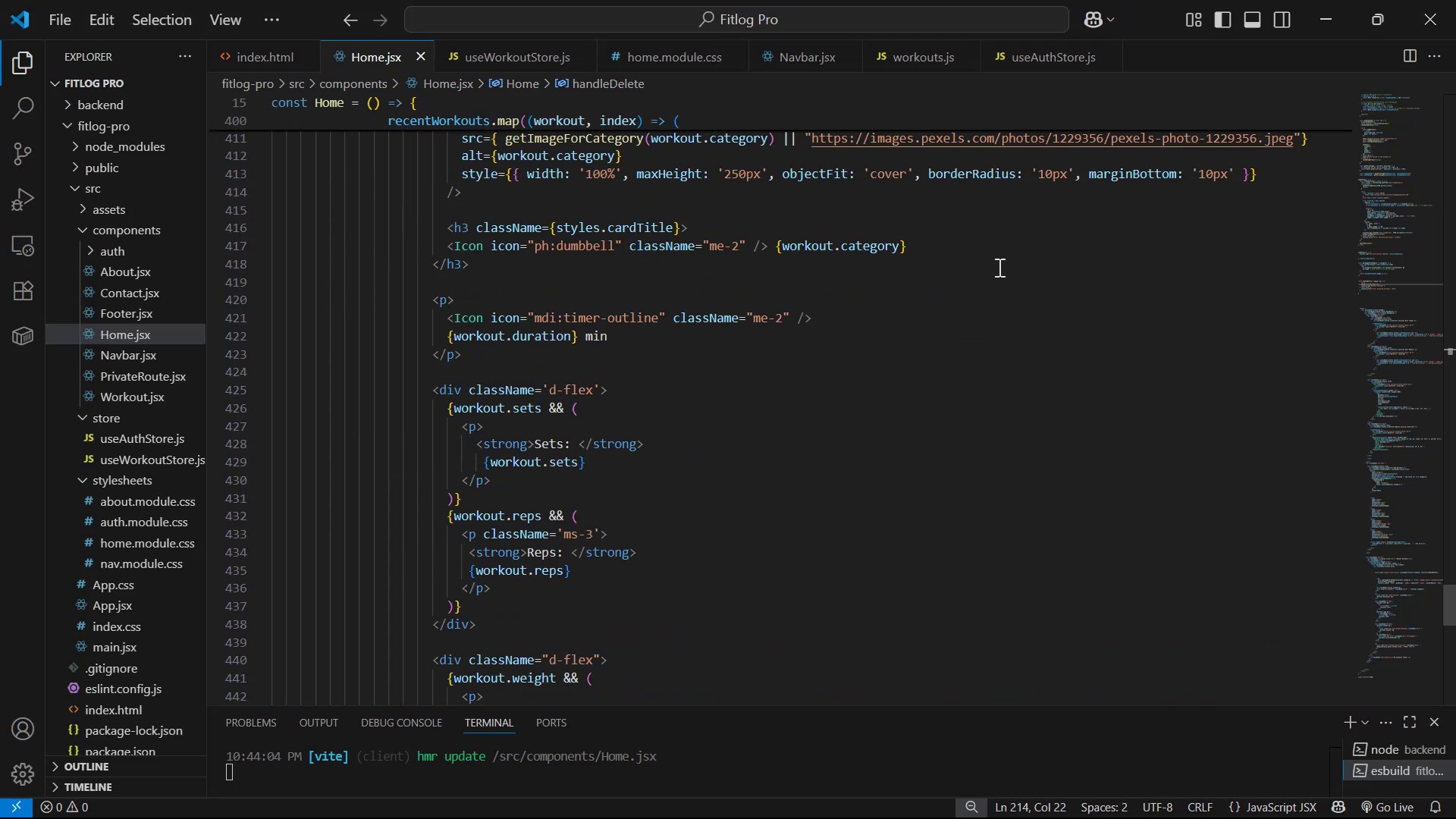 
scroll: coordinate [1015, 287], scroll_direction: up, amount: 8.0
 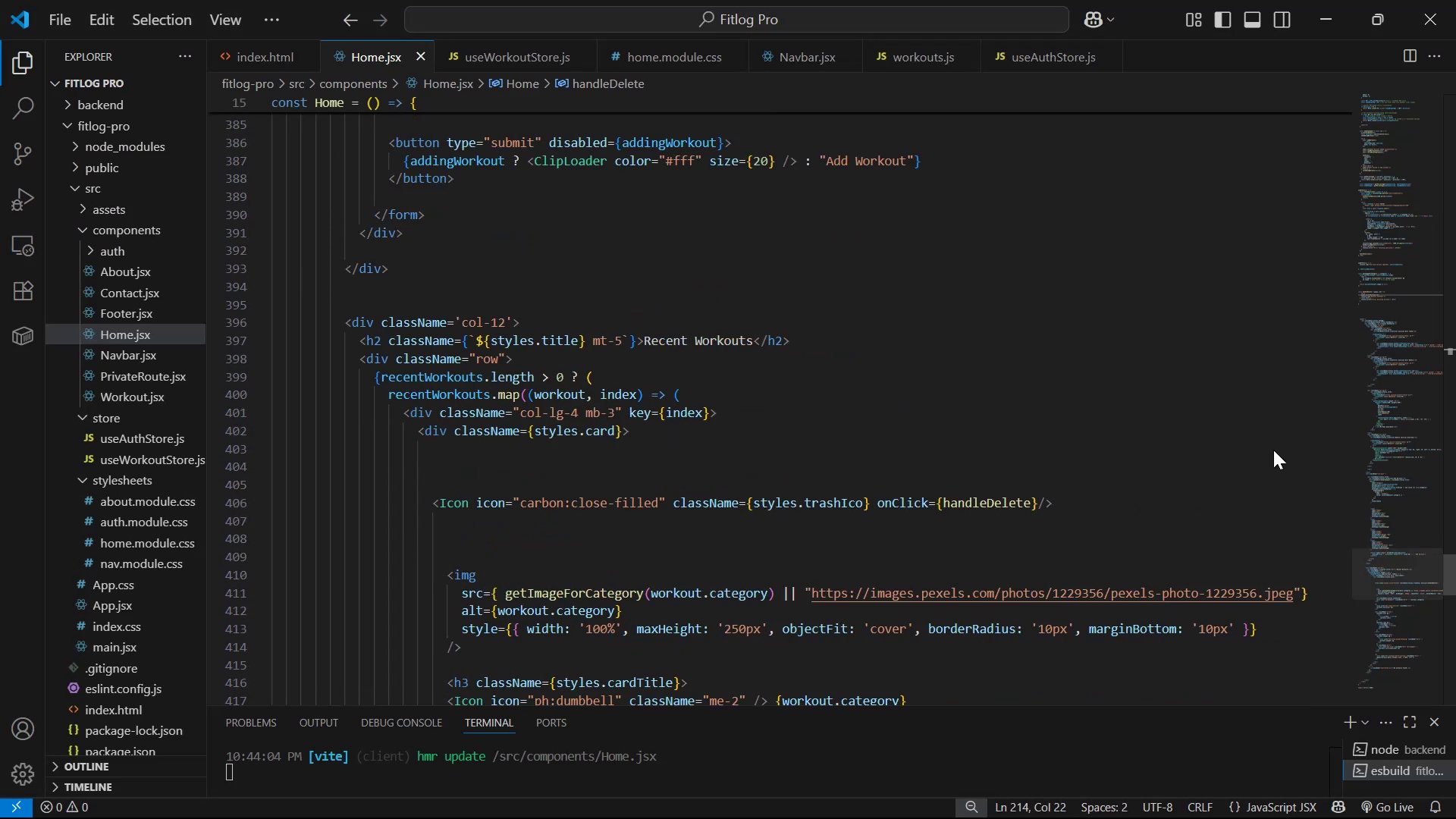 
key(Alt+AltLeft)
 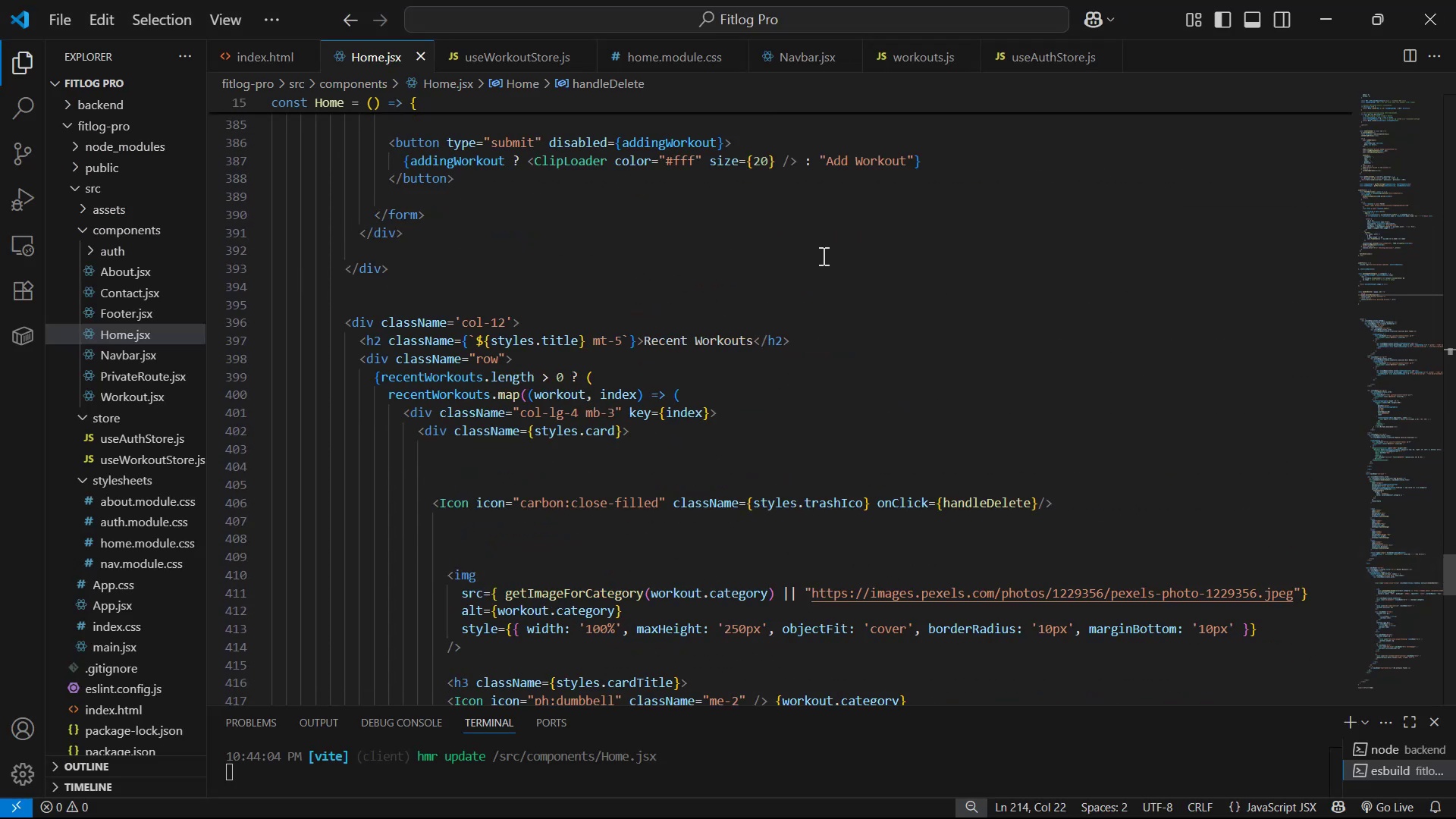 
key(Alt+Tab)
 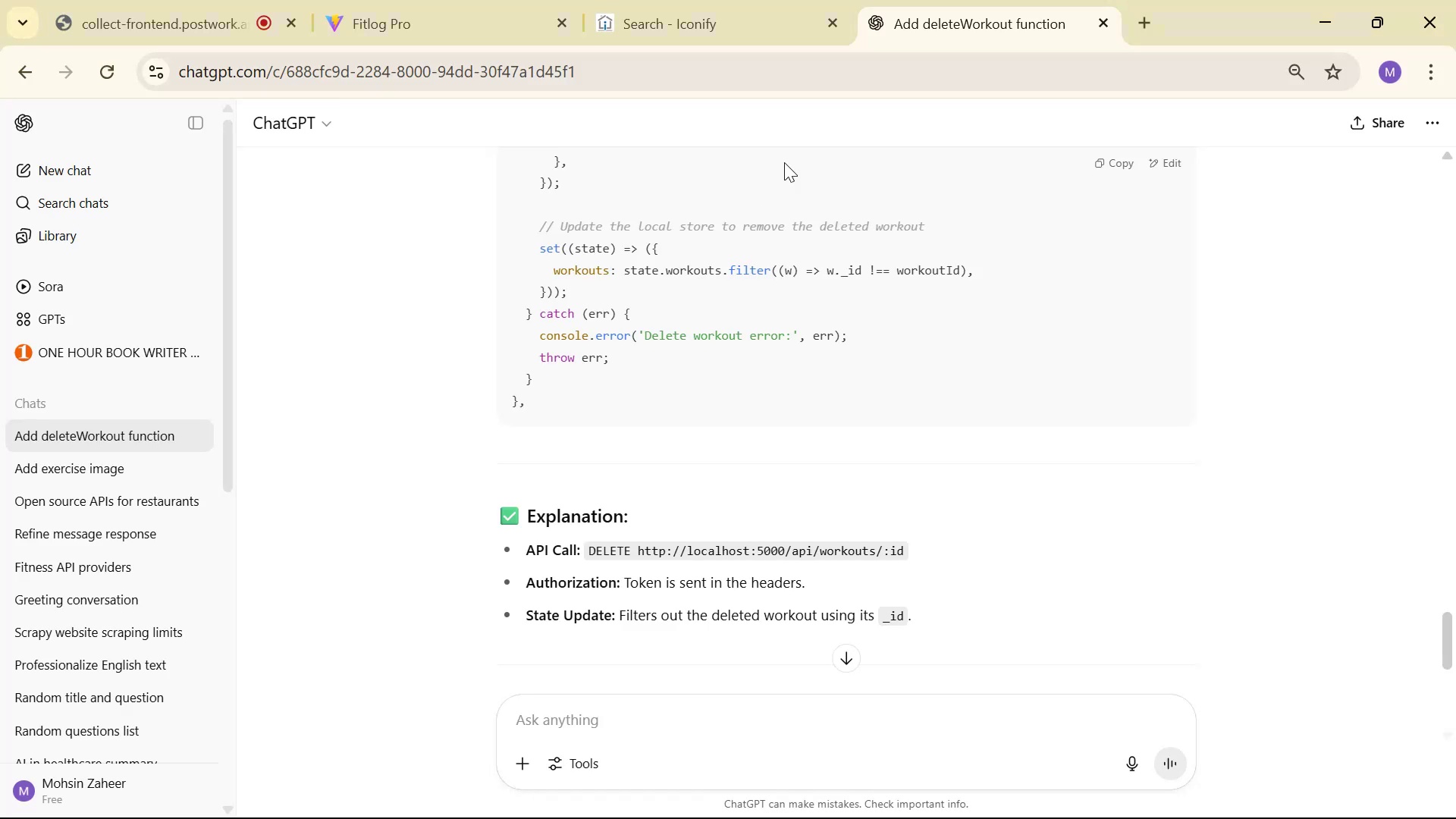 
key(Alt+AltLeft)
 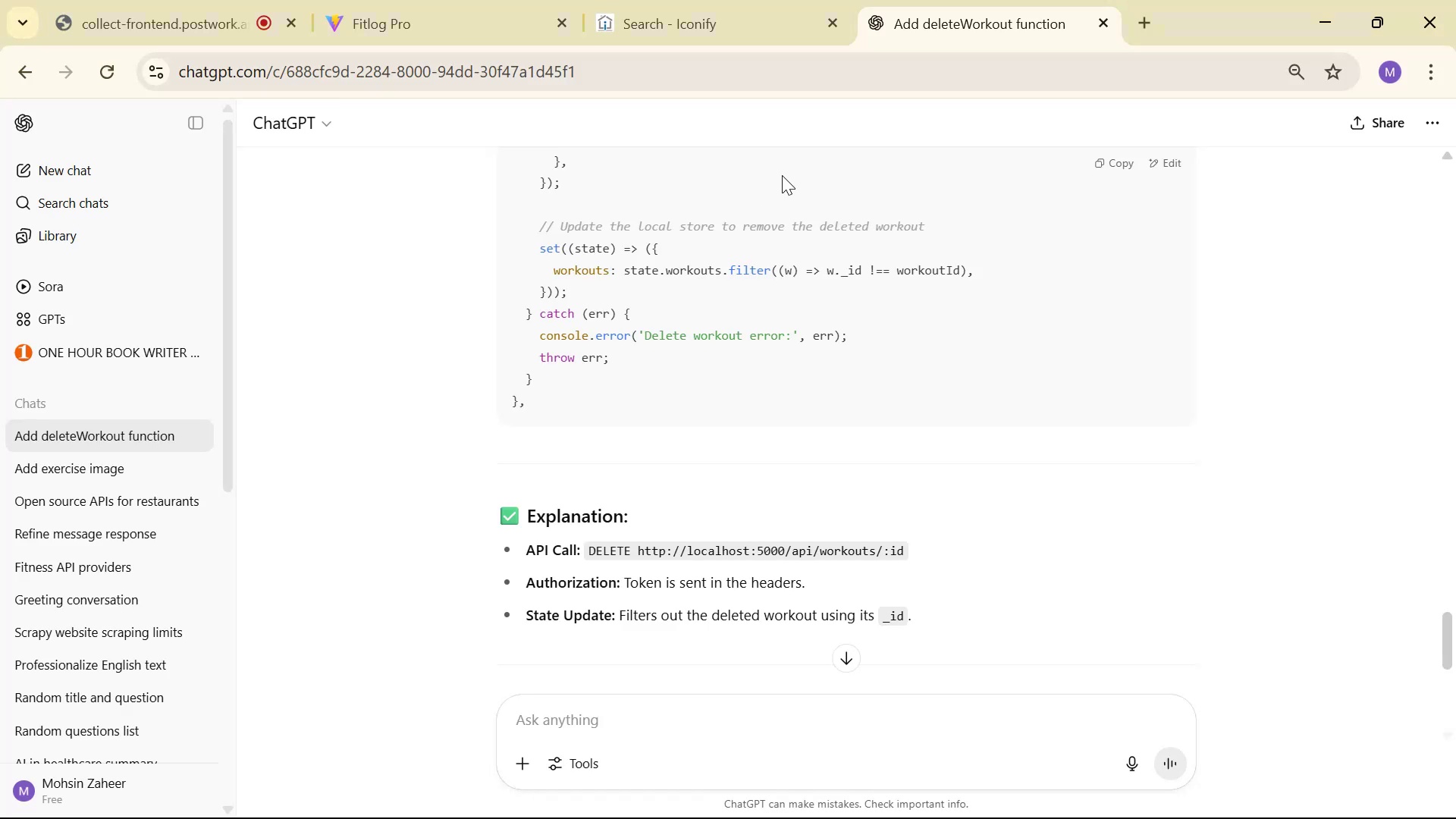 
key(Alt+Tab)
 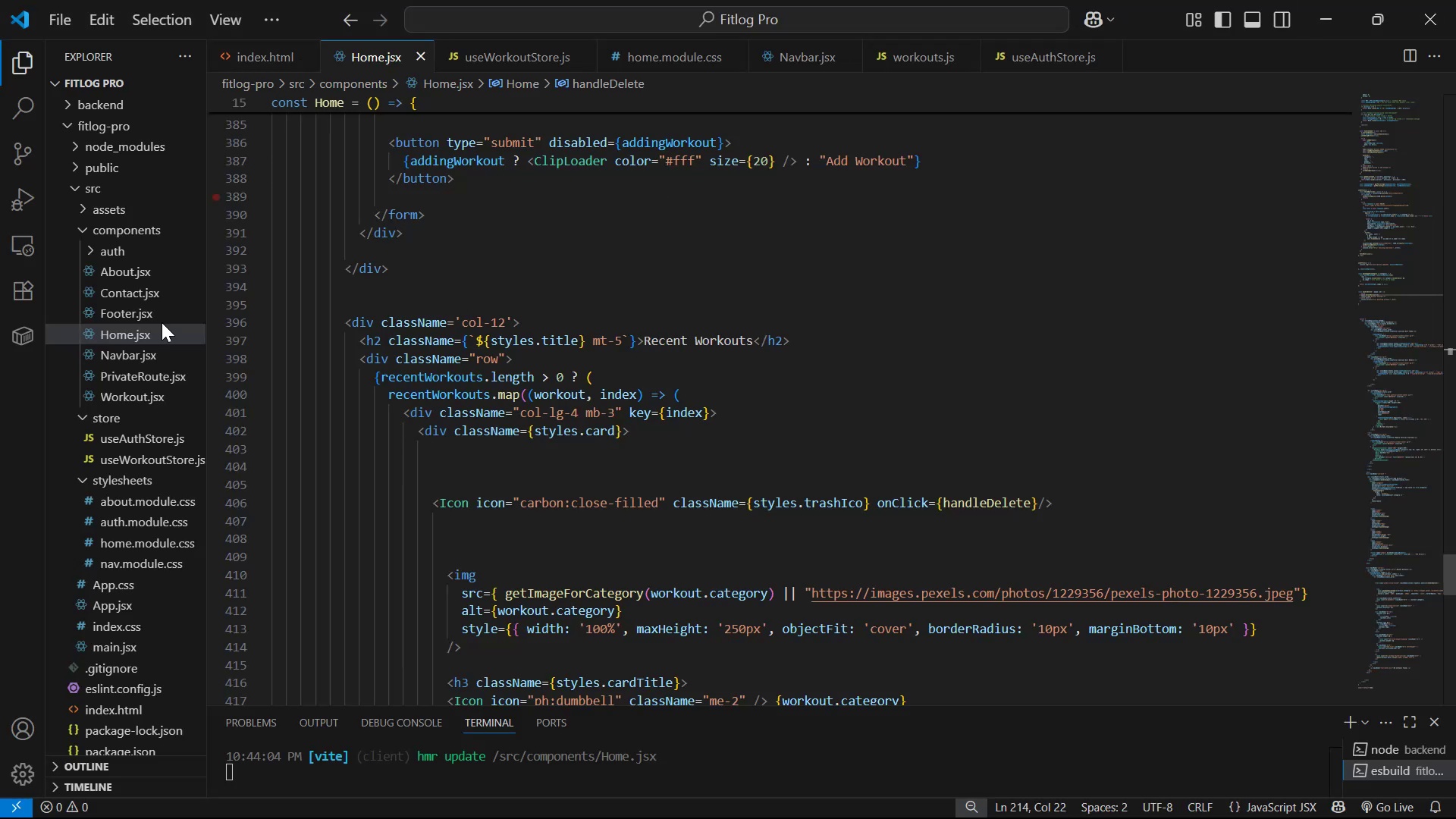 
scroll: coordinate [157, 286], scroll_direction: up, amount: 6.0
 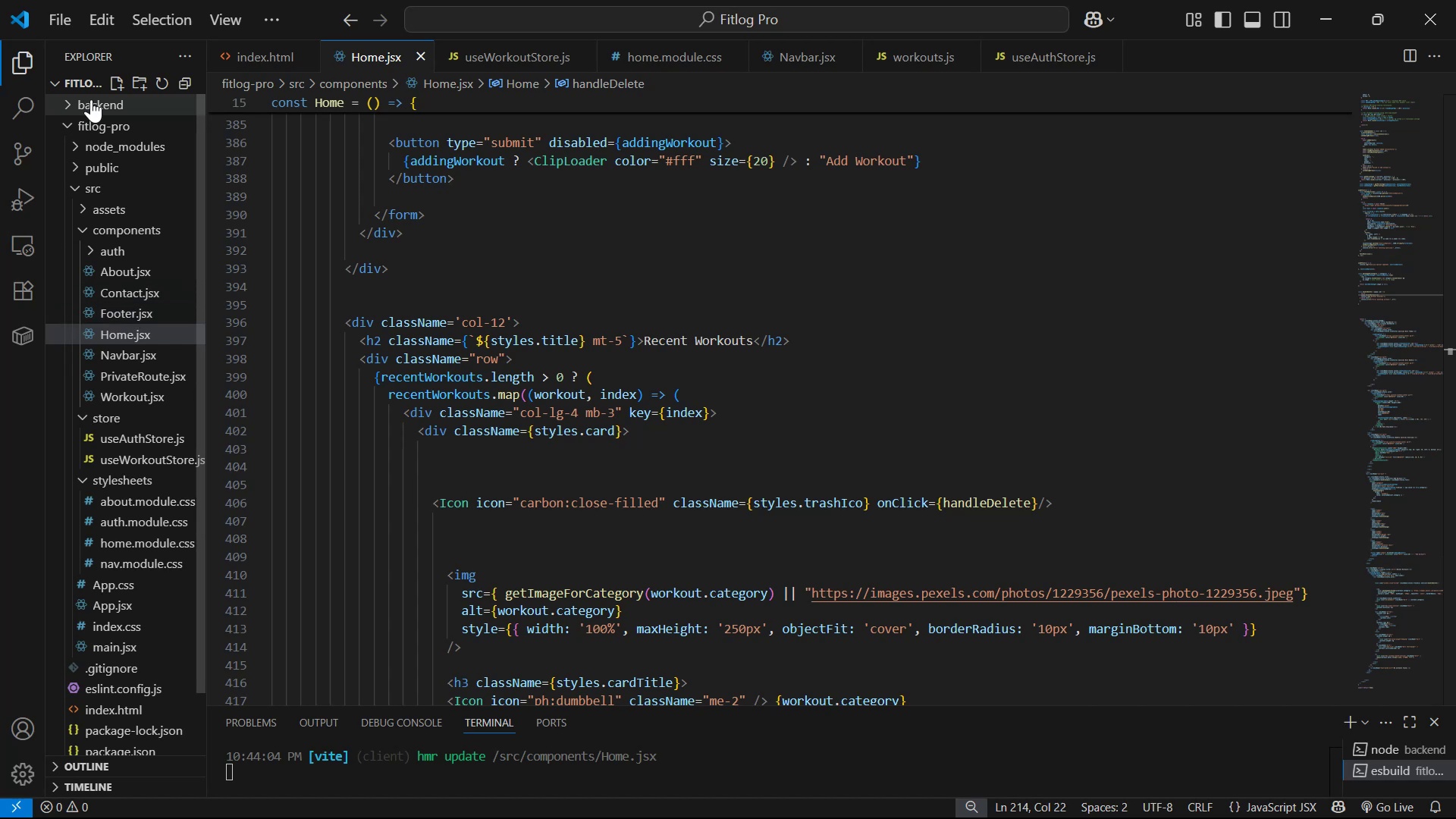 
left_click([90, 99])
 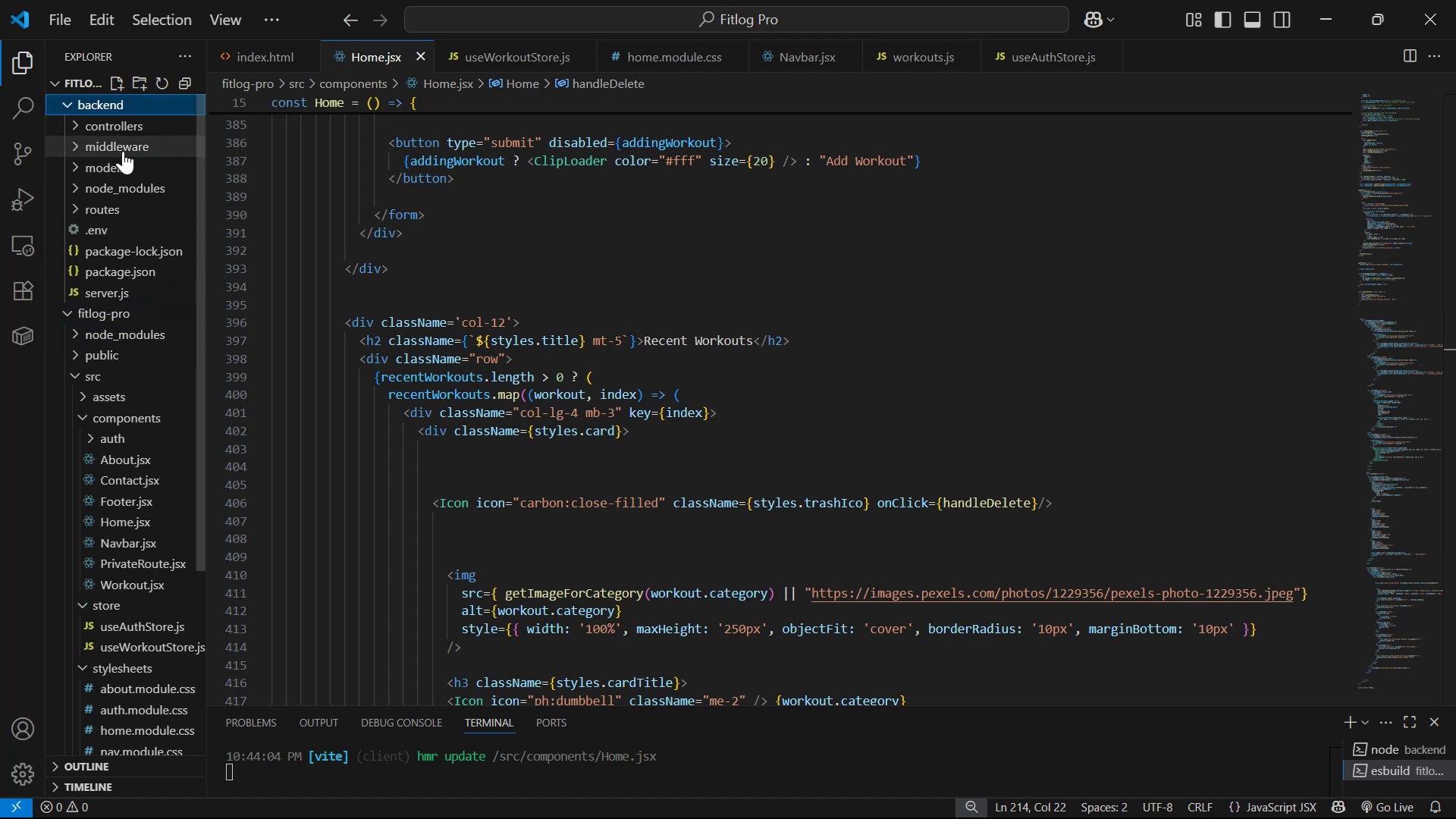 
left_click([114, 206])
 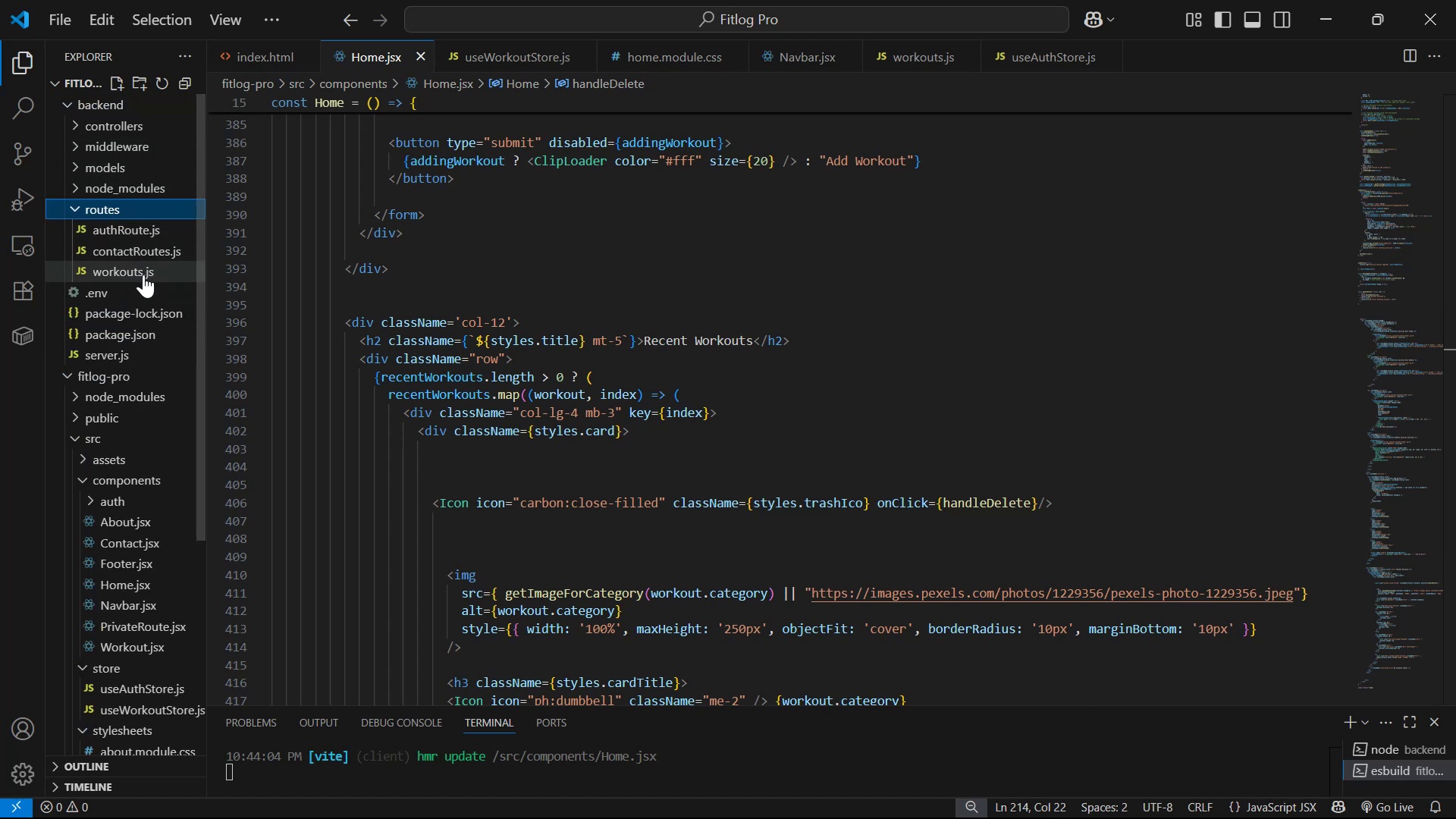 
left_click([143, 273])
 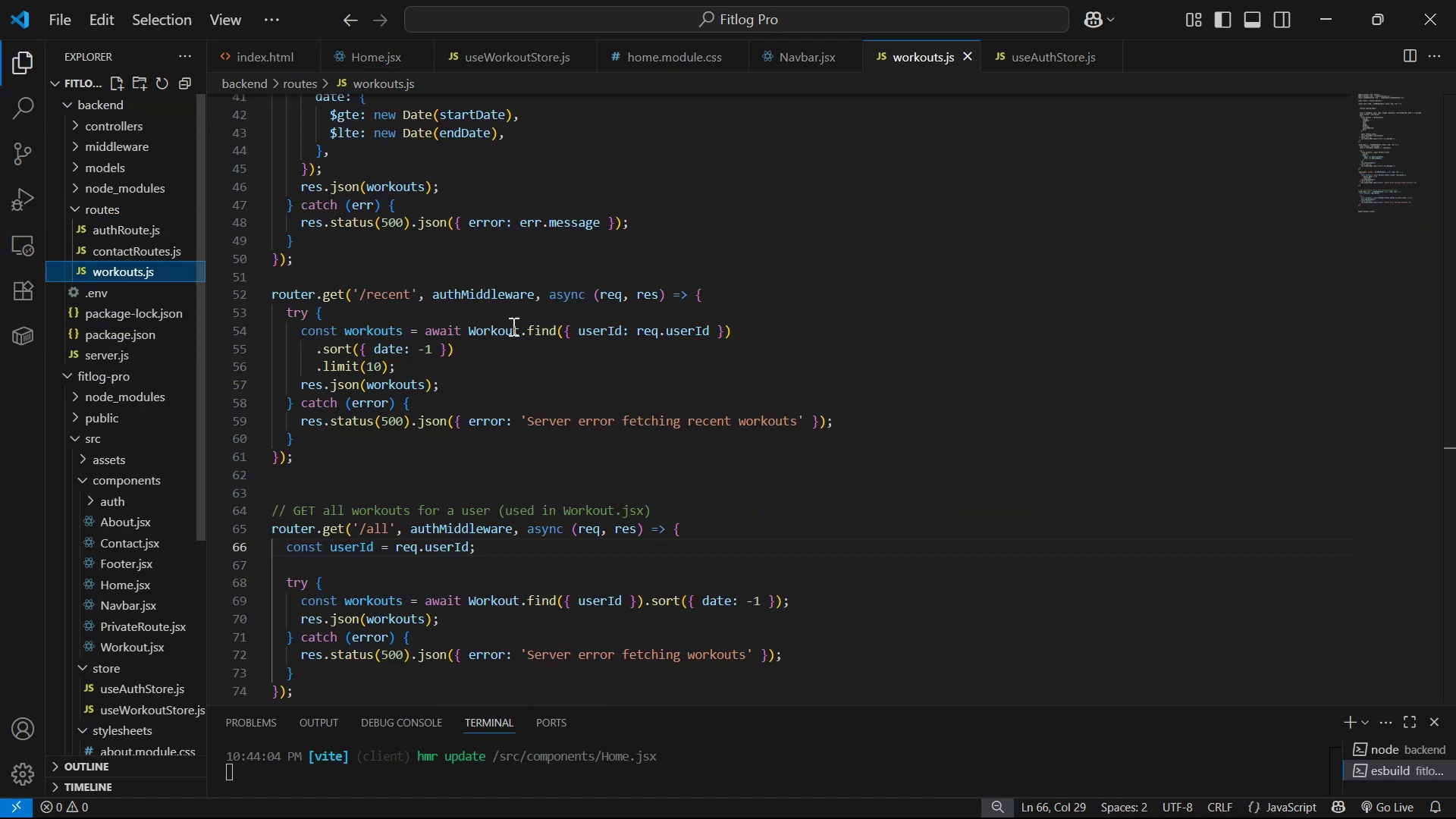 
scroll: coordinate [699, 334], scroll_direction: down, amount: 6.0
 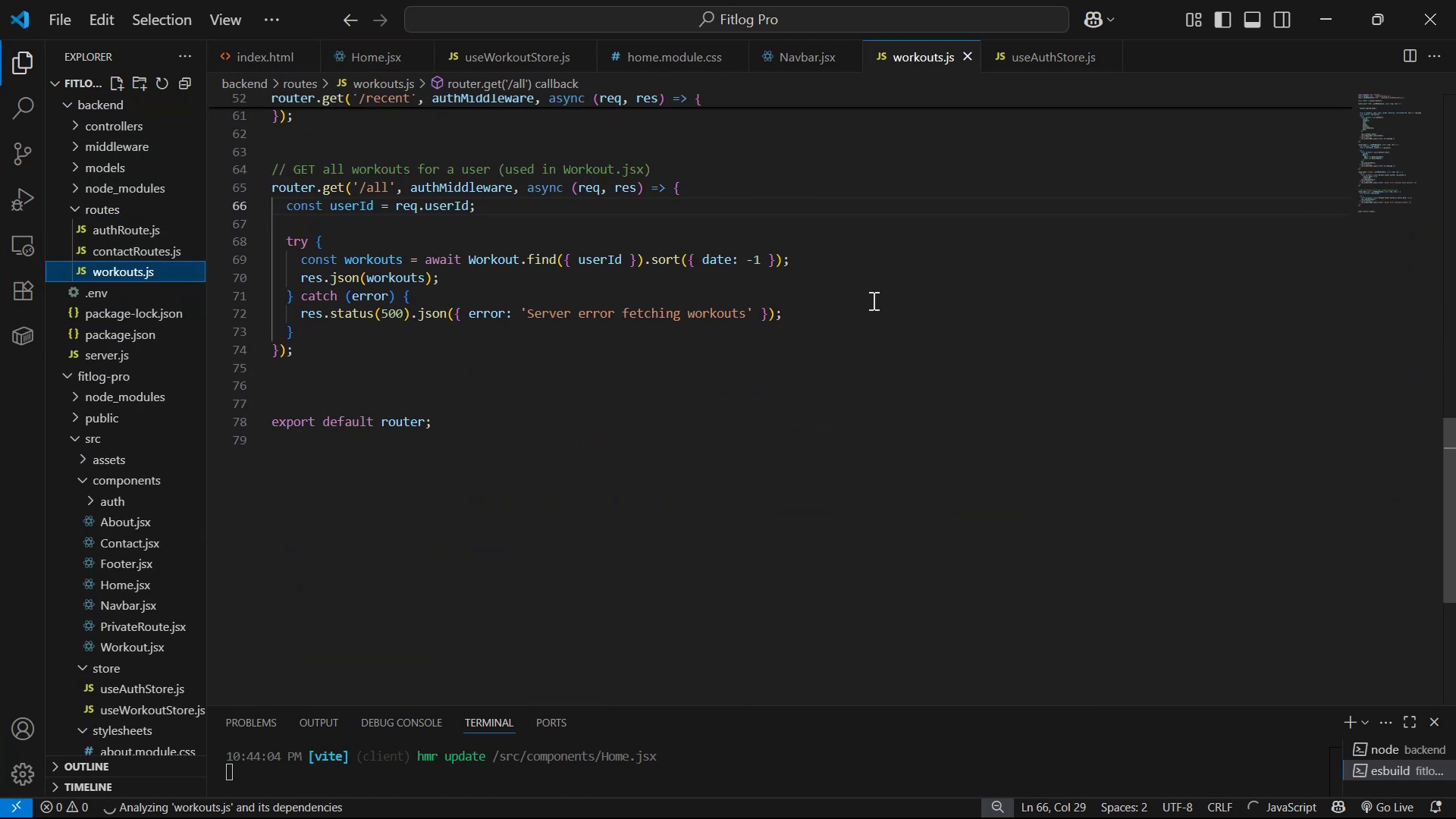 
left_click([887, 265])
 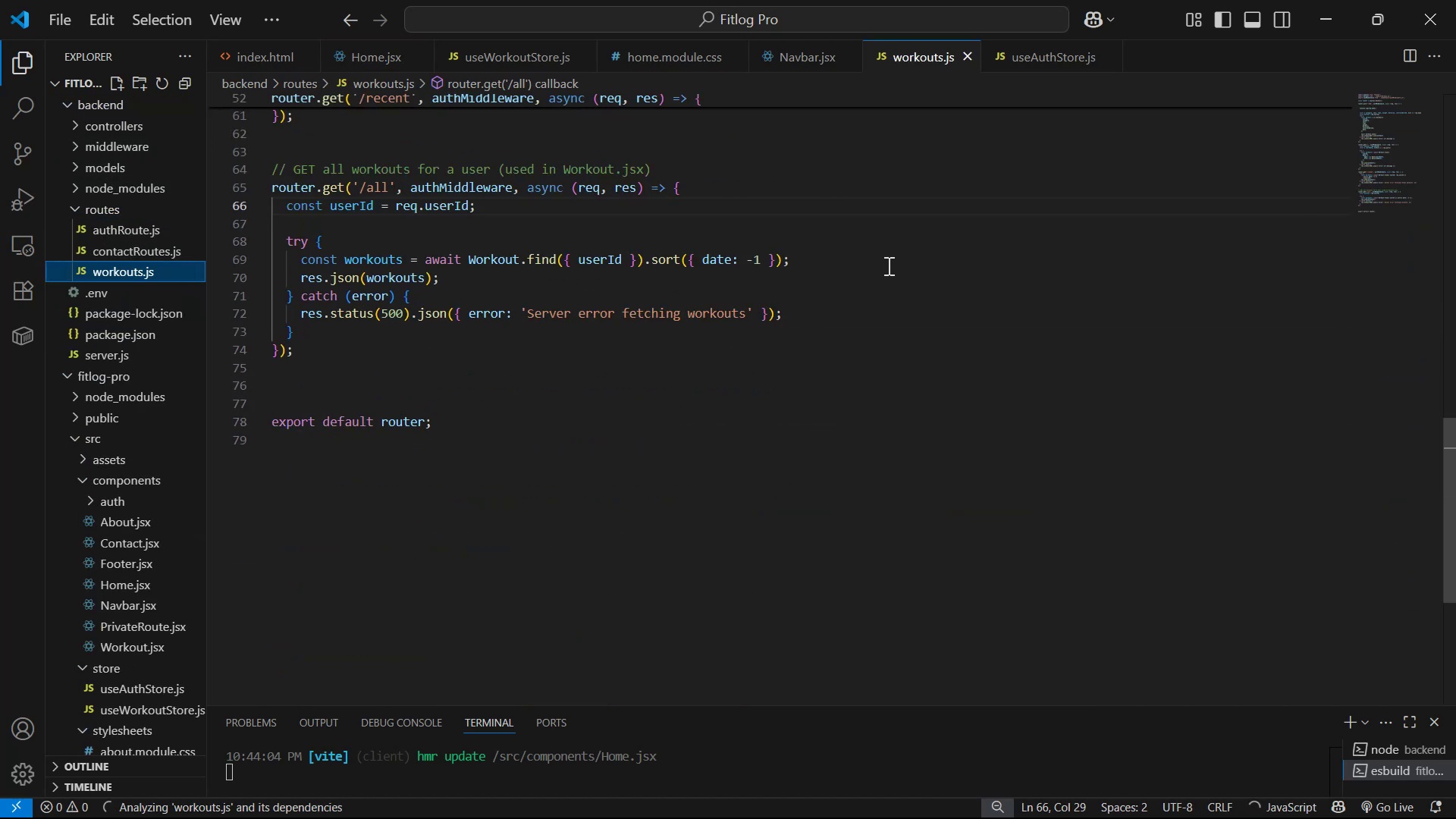 
key(Control+A)
 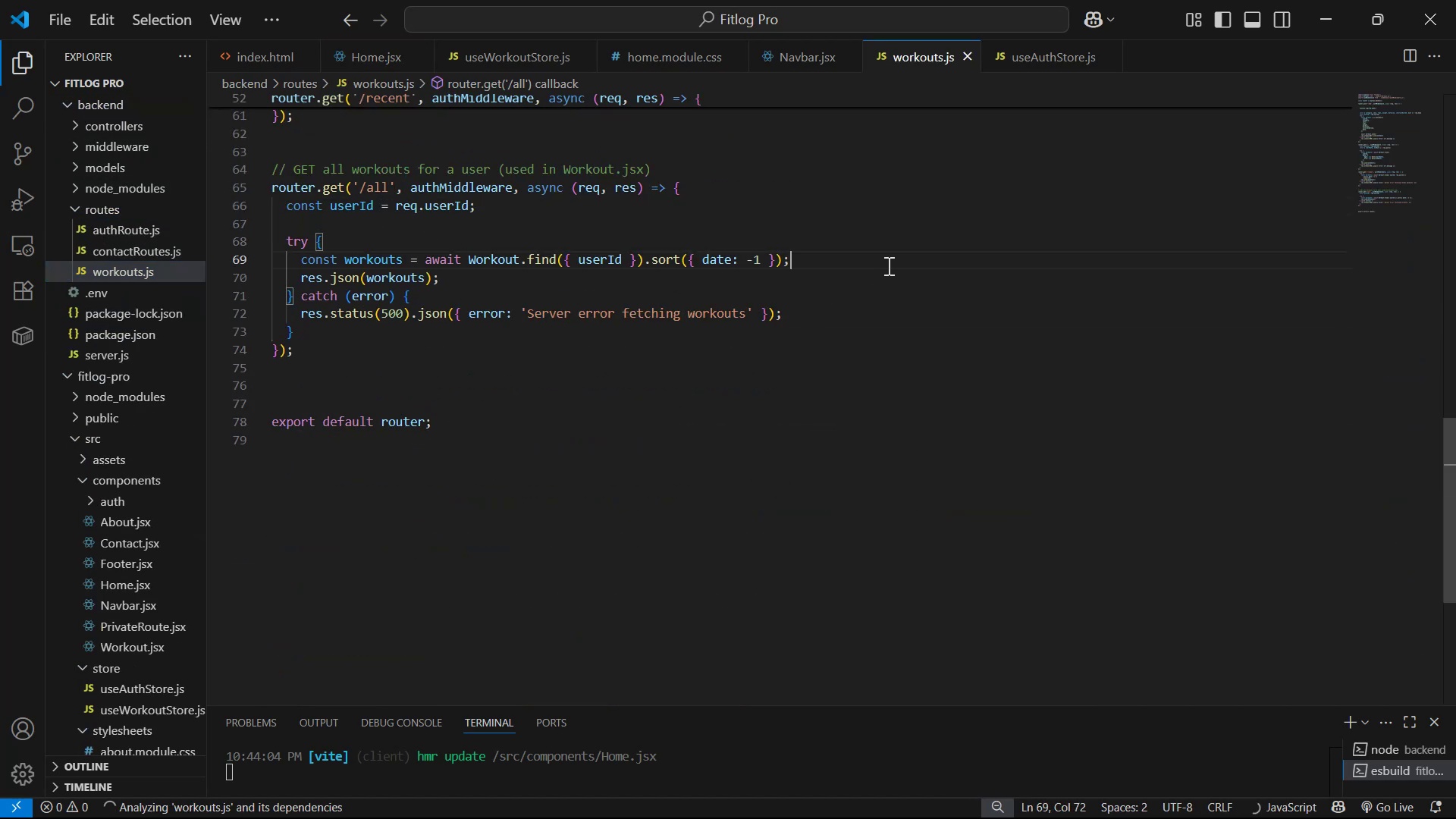 
key(Control+C)
 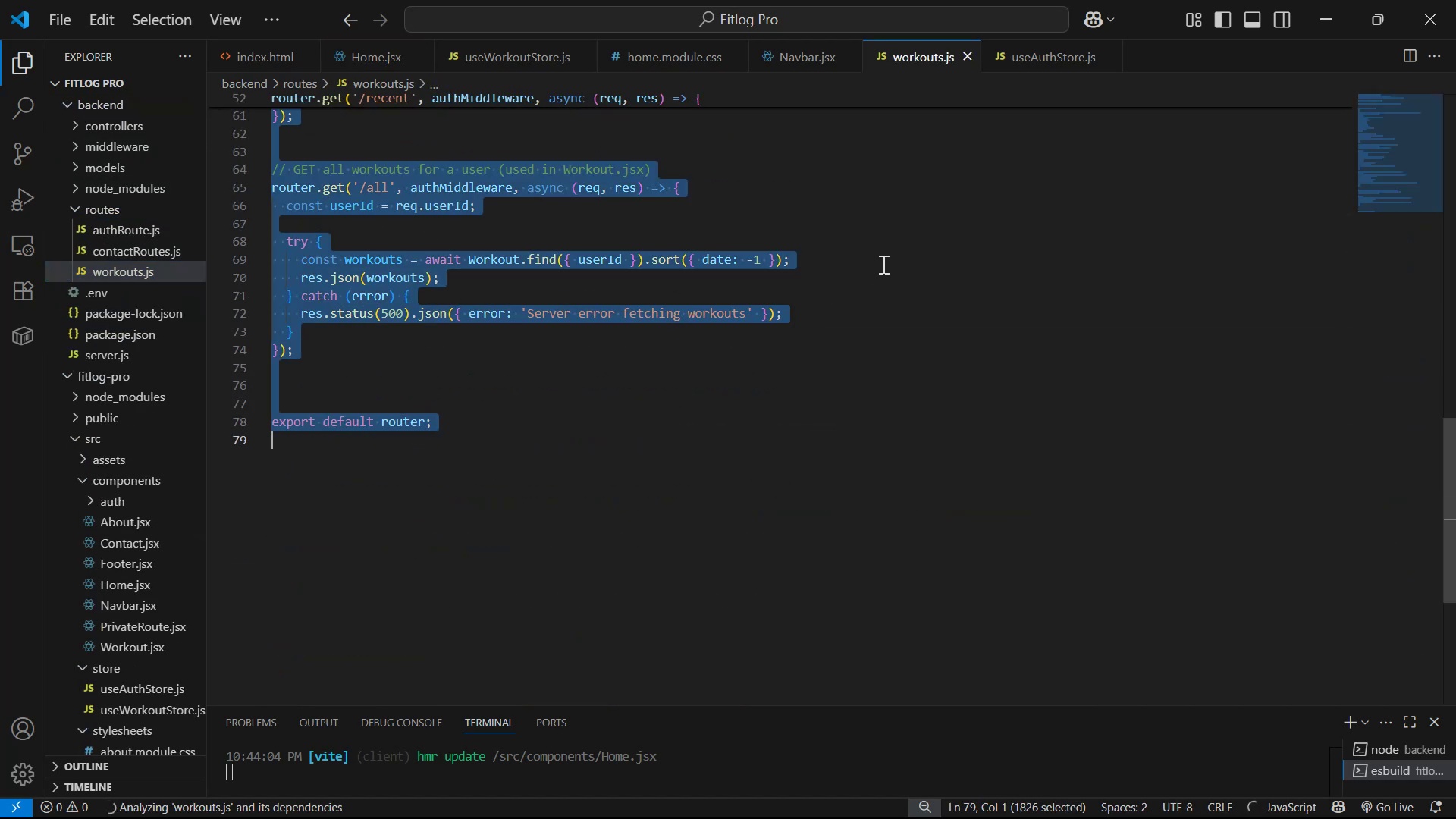 
key(Alt+AltLeft)
 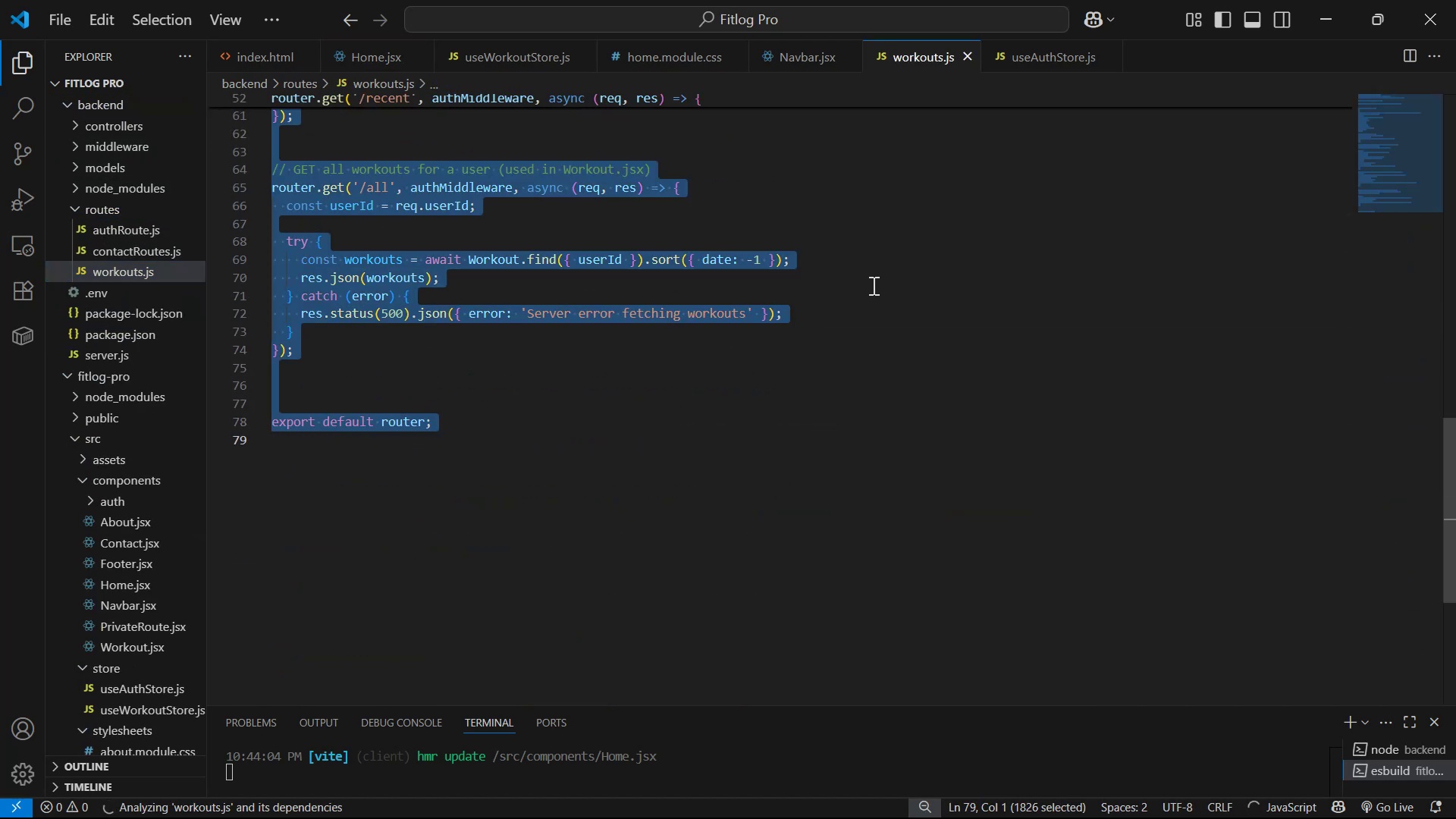 
key(Alt+Tab)
 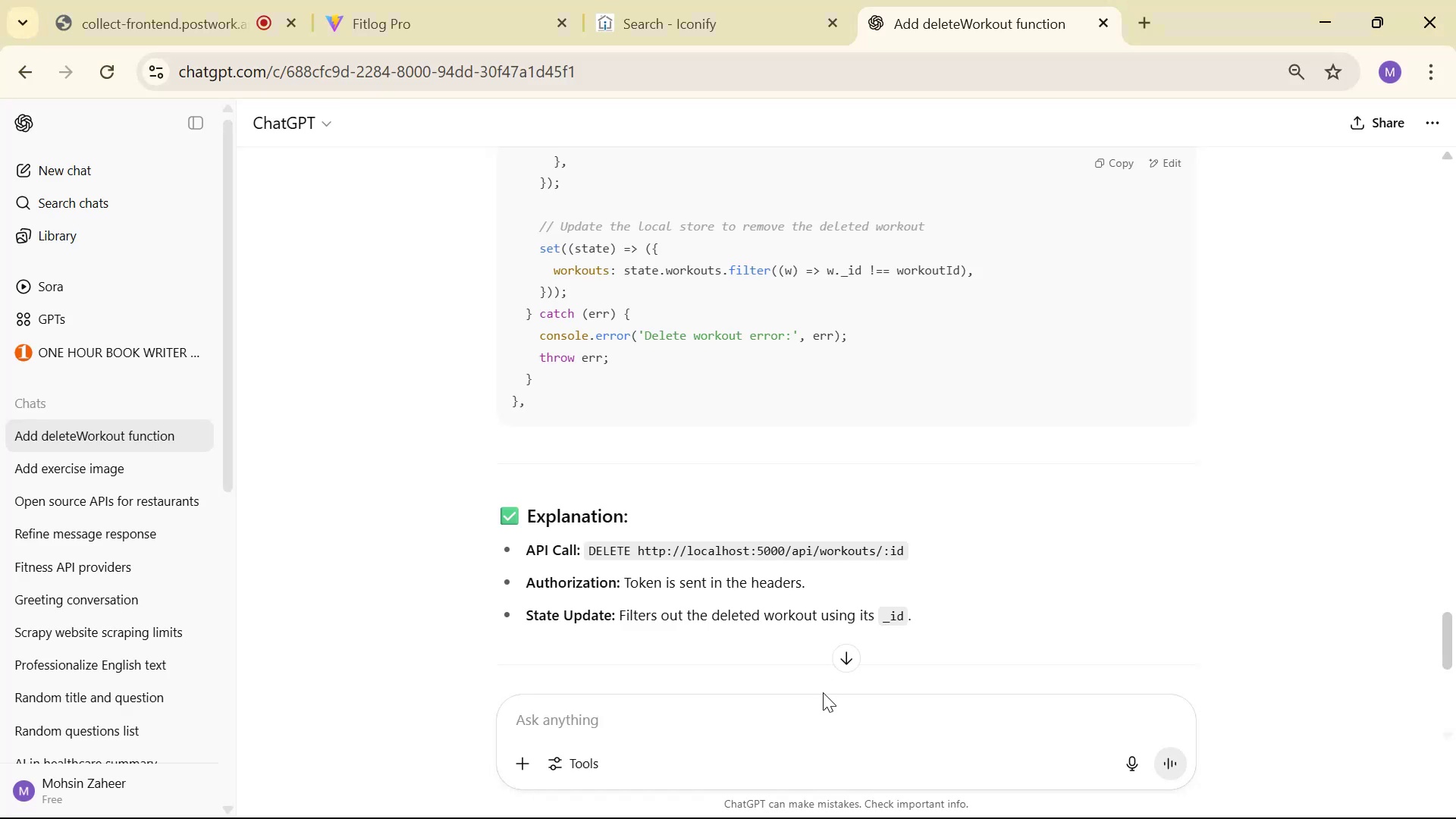 
left_click([842, 726])
 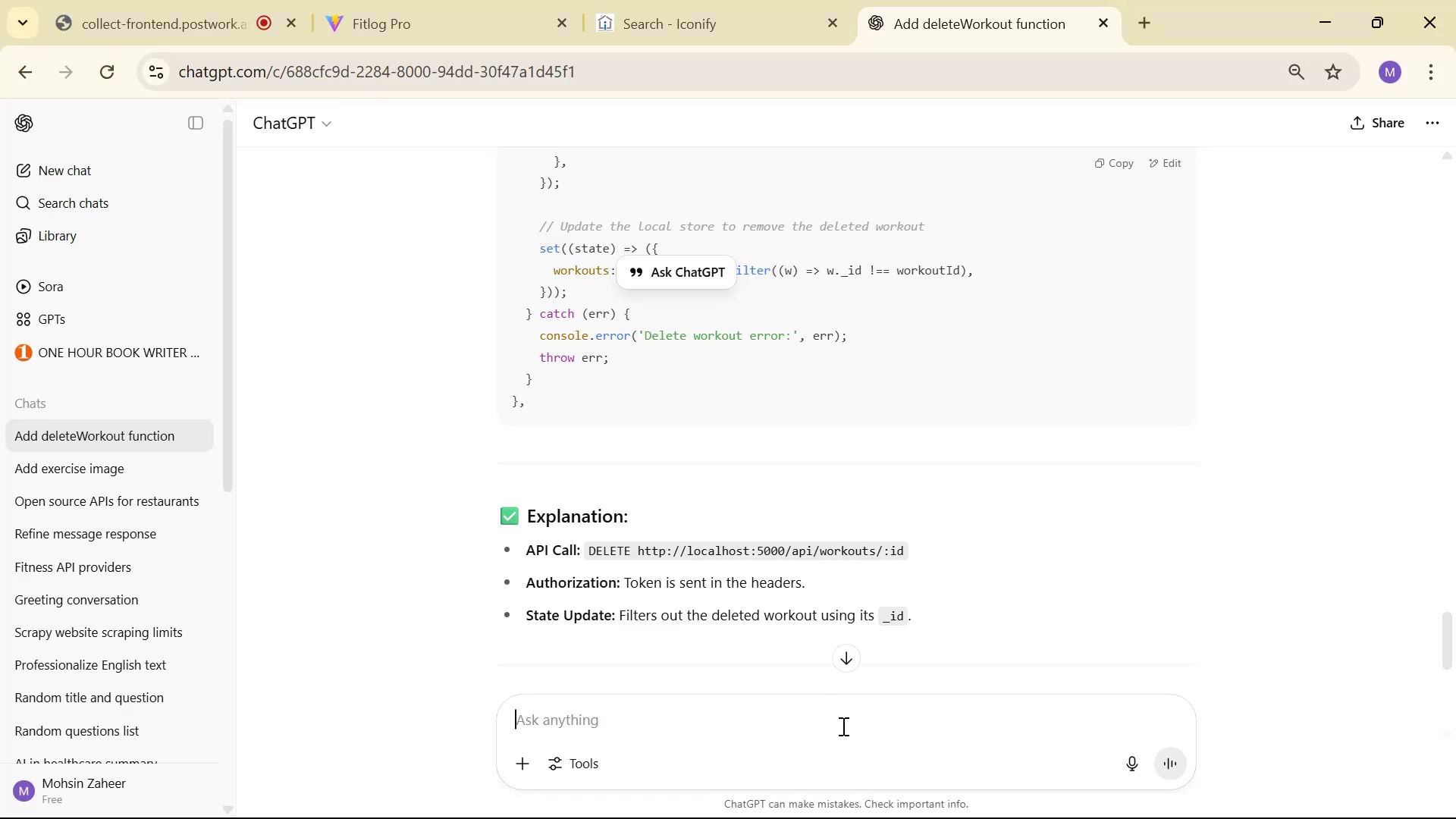 
type(add the delete here: )
 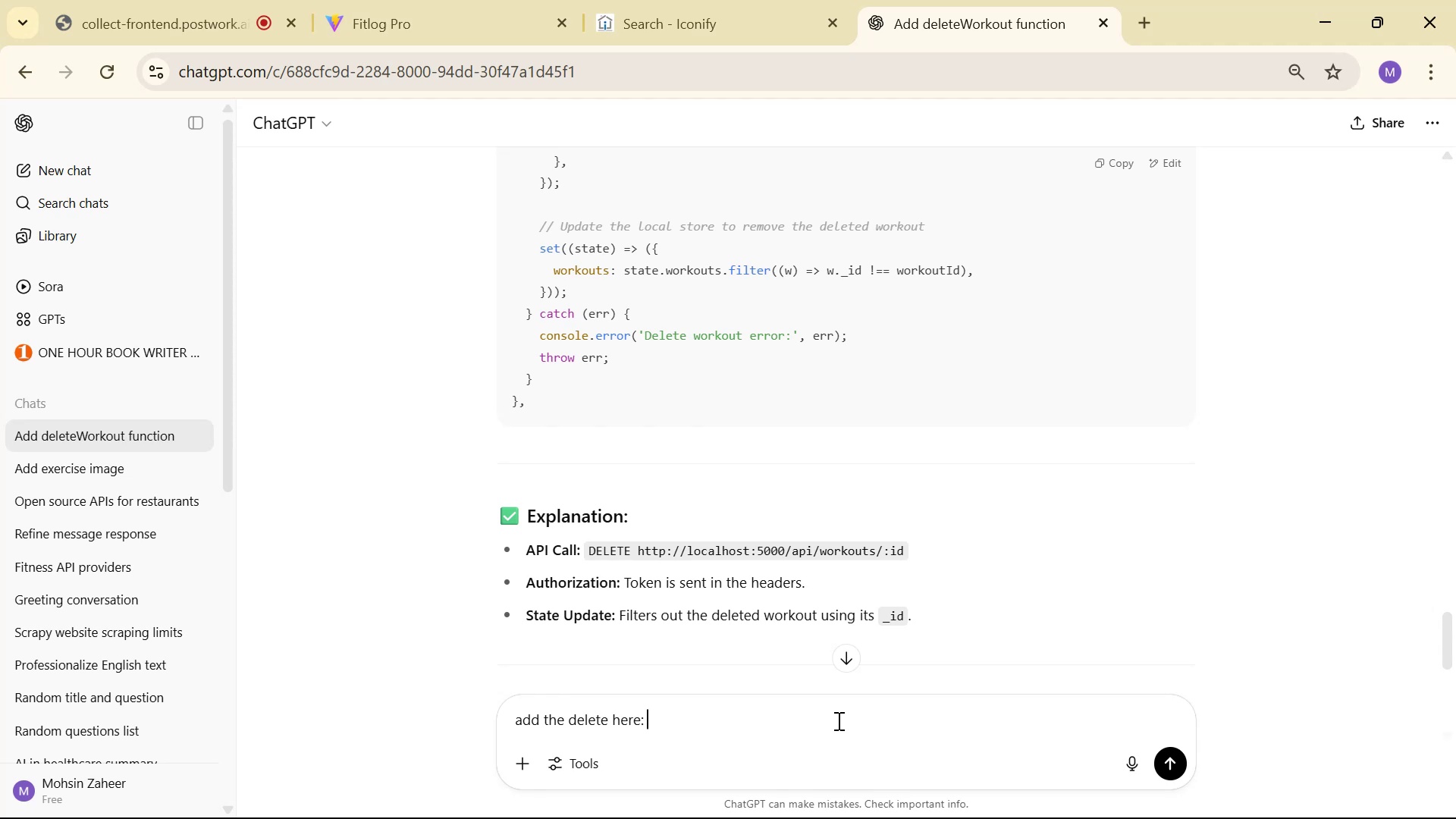 
key(Control+ControlLeft)
 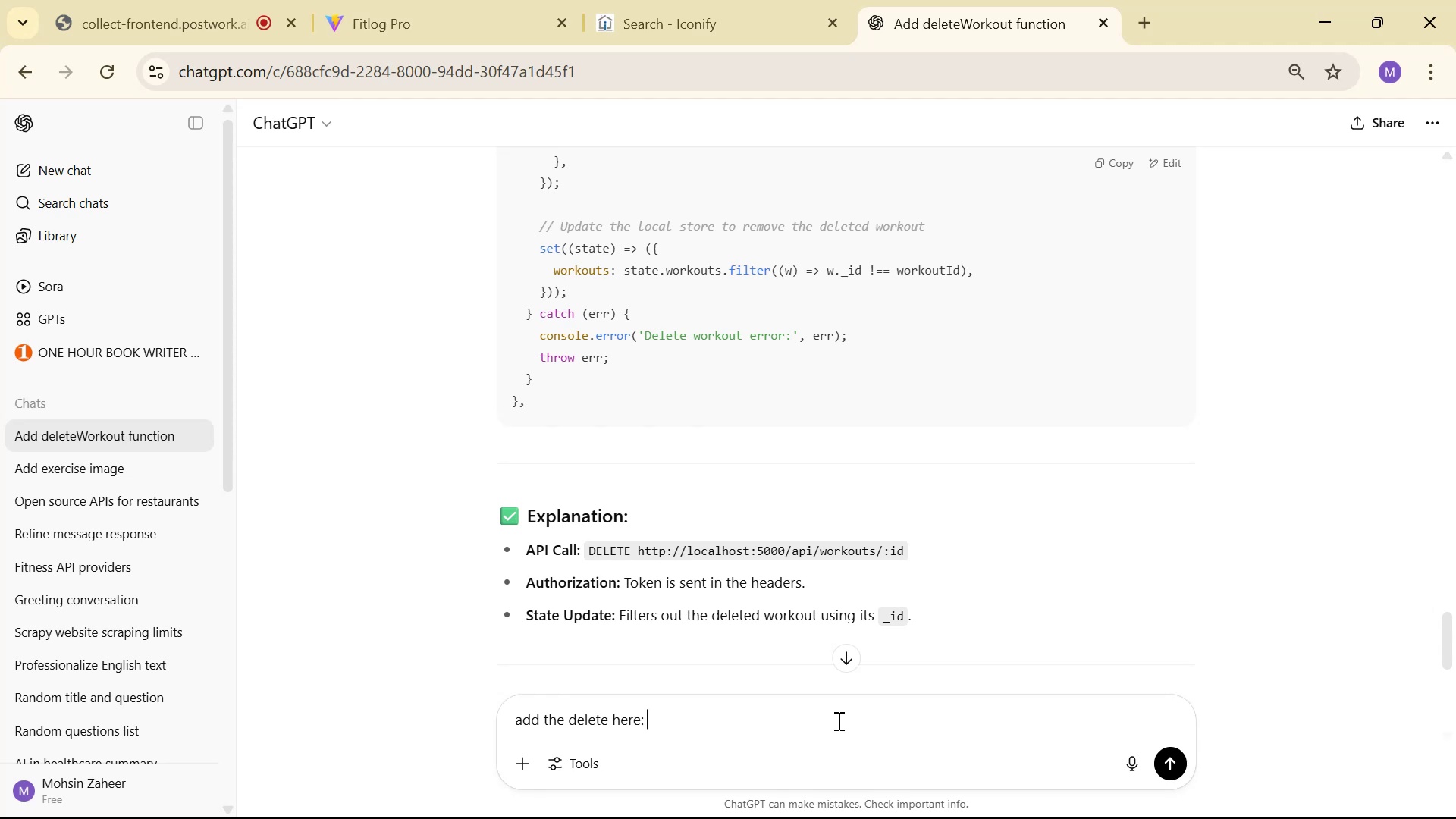 
key(Control+V)
 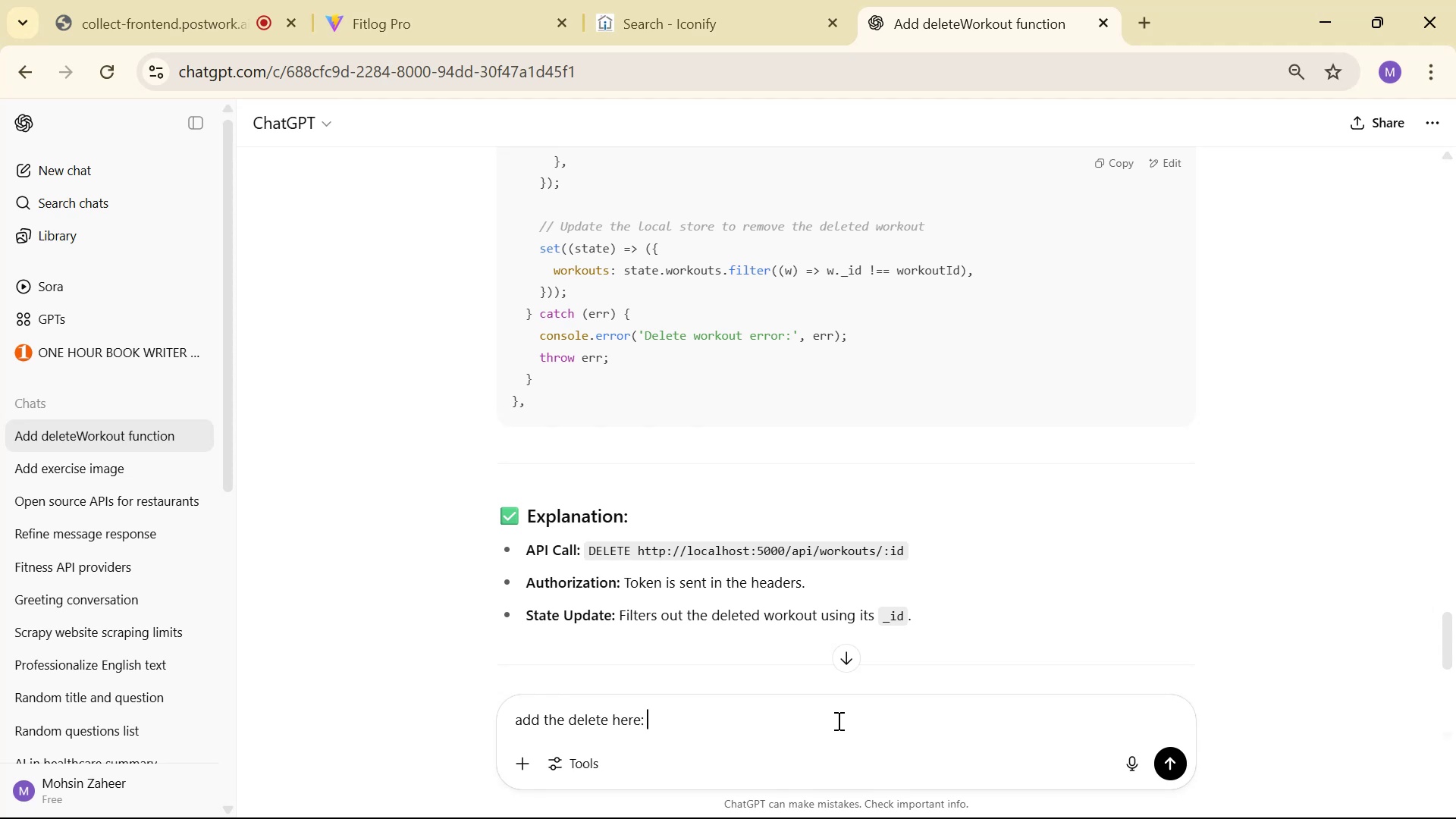 
key(Enter)
 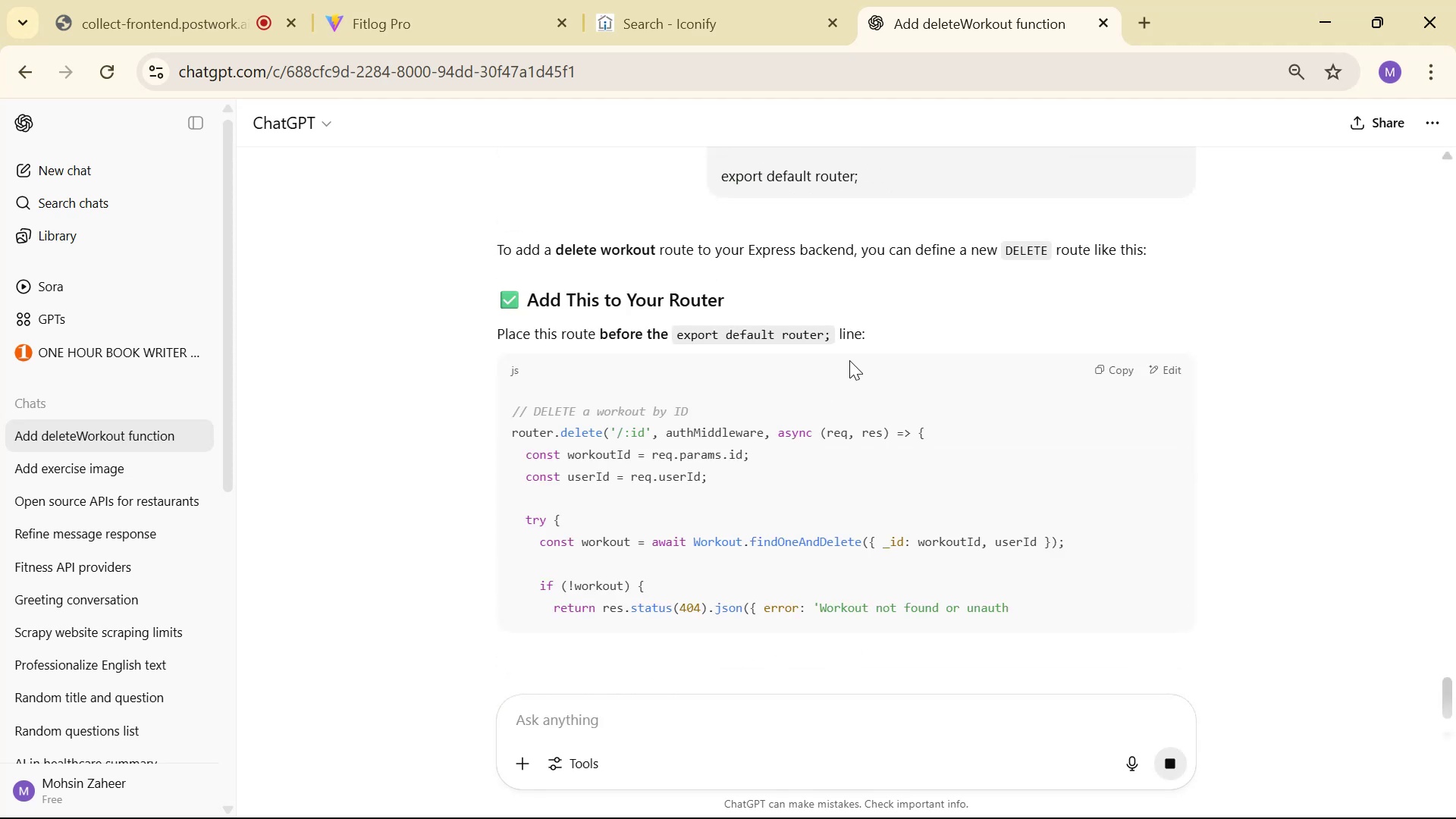 
wait(5.48)
 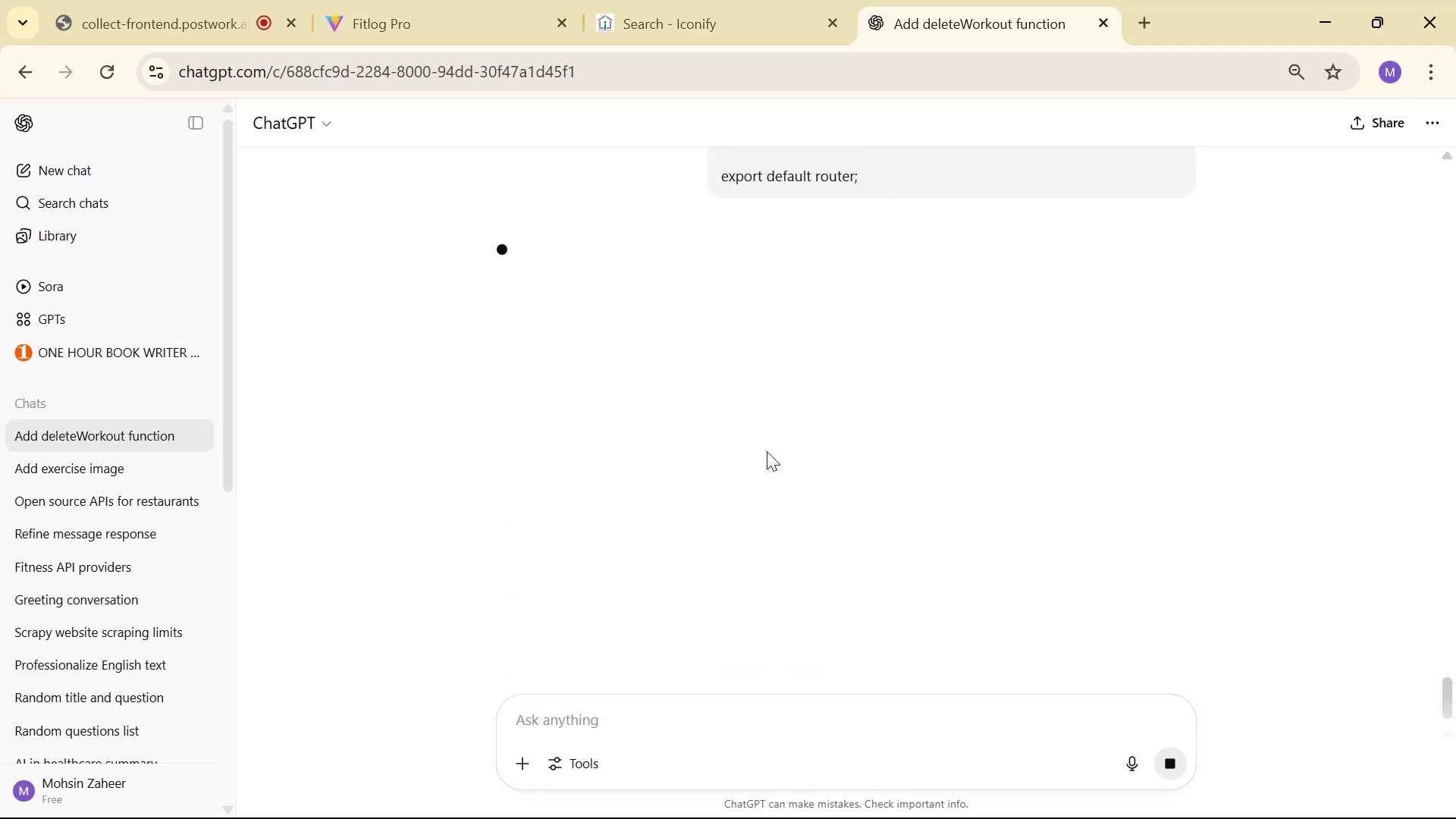 
scroll: coordinate [892, 308], scroll_direction: down, amount: 2.0
 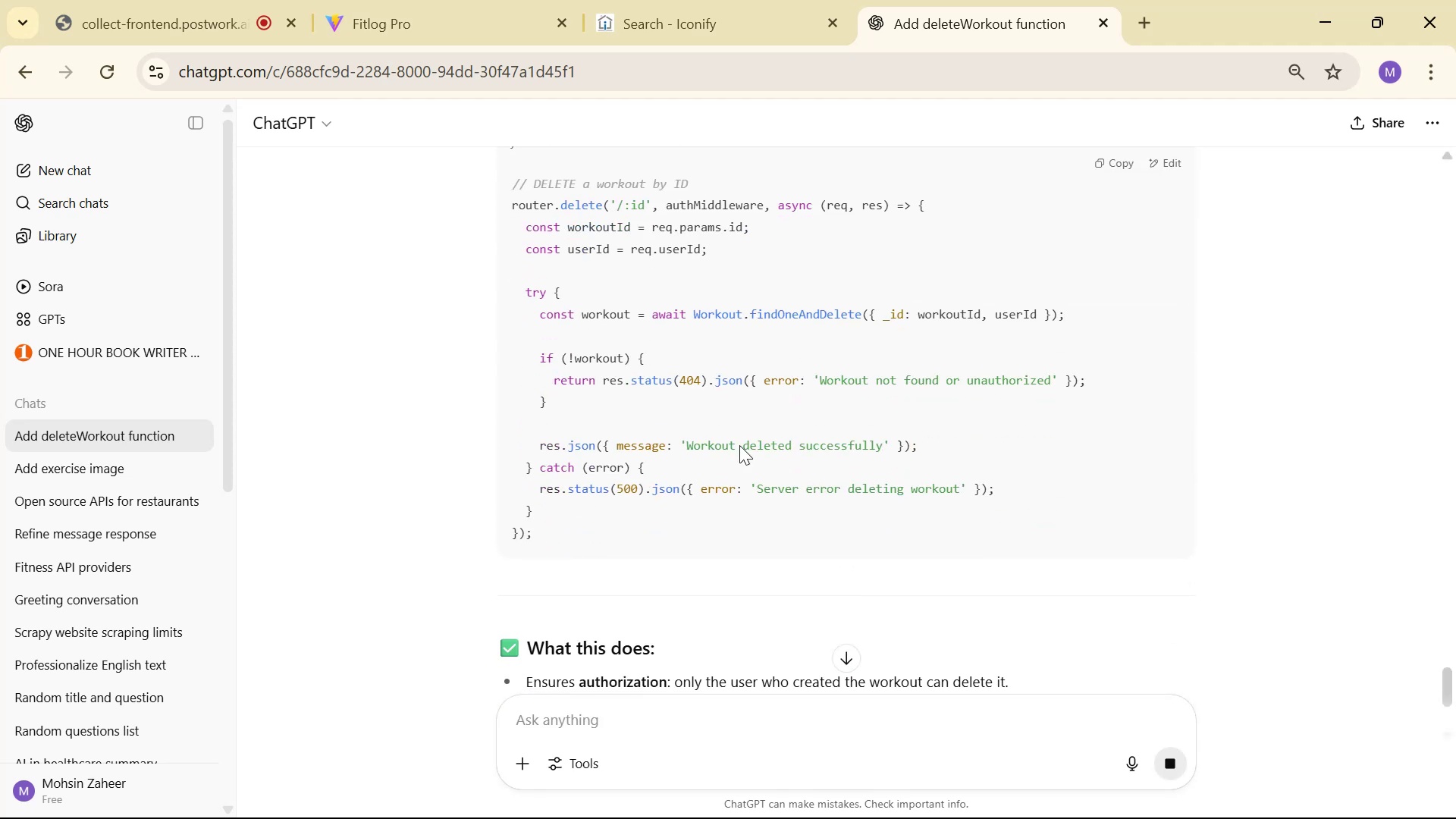 
left_click_drag(start_coordinate=[570, 540], to_coordinate=[486, 305])
 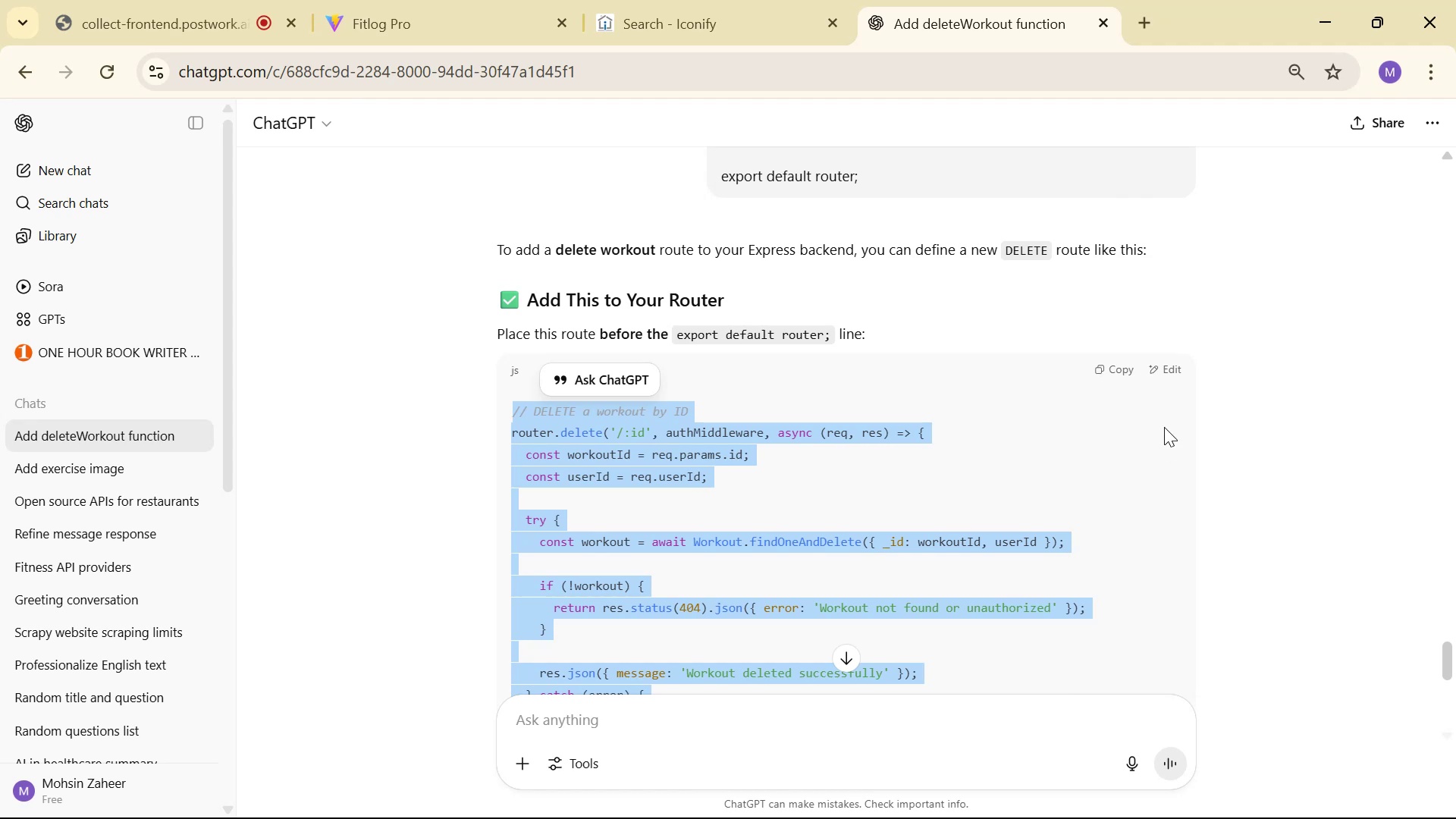 
scroll: coordinate [486, 305], scroll_direction: up, amount: 2.0
 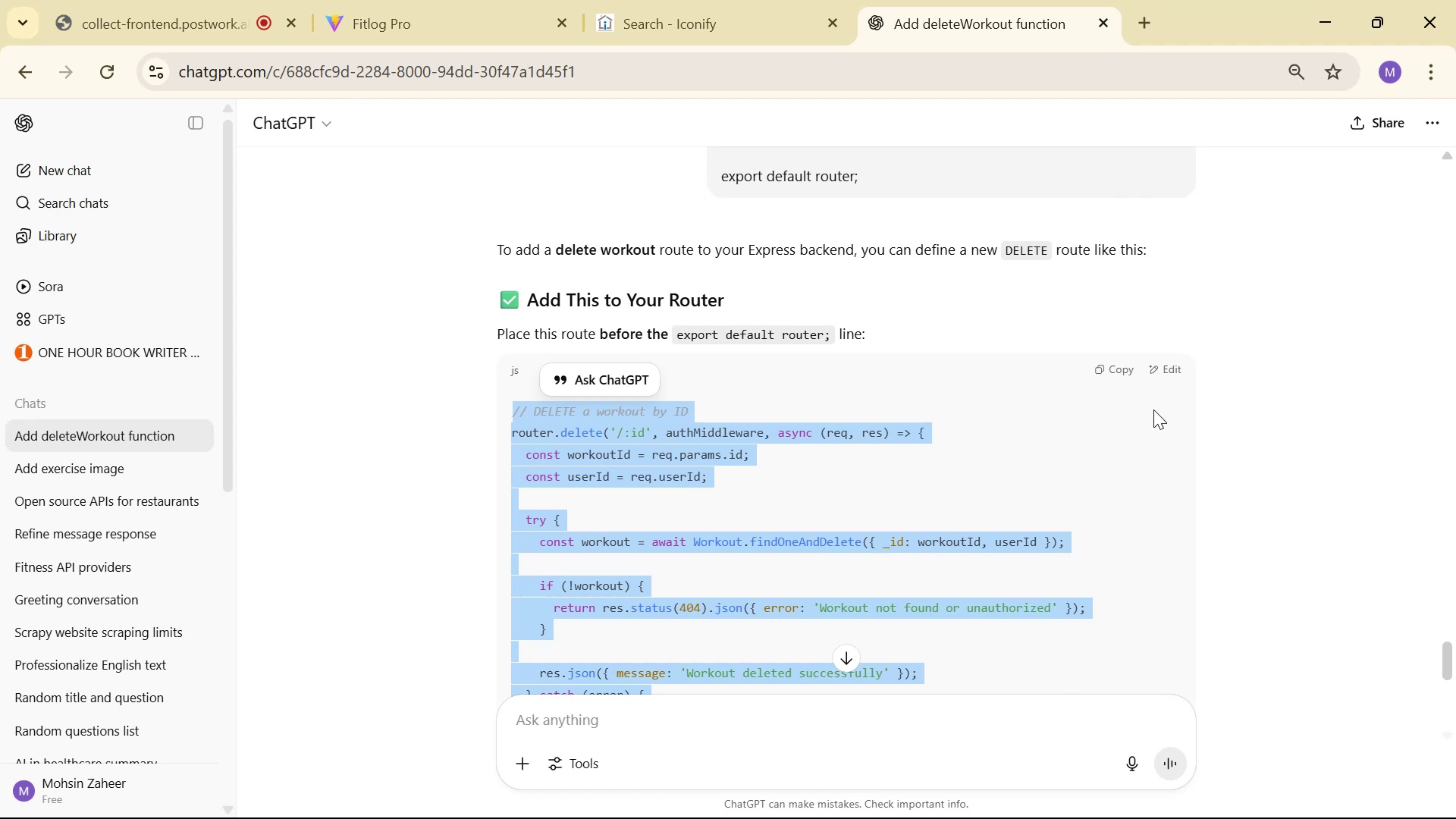 
left_click([1116, 364])
 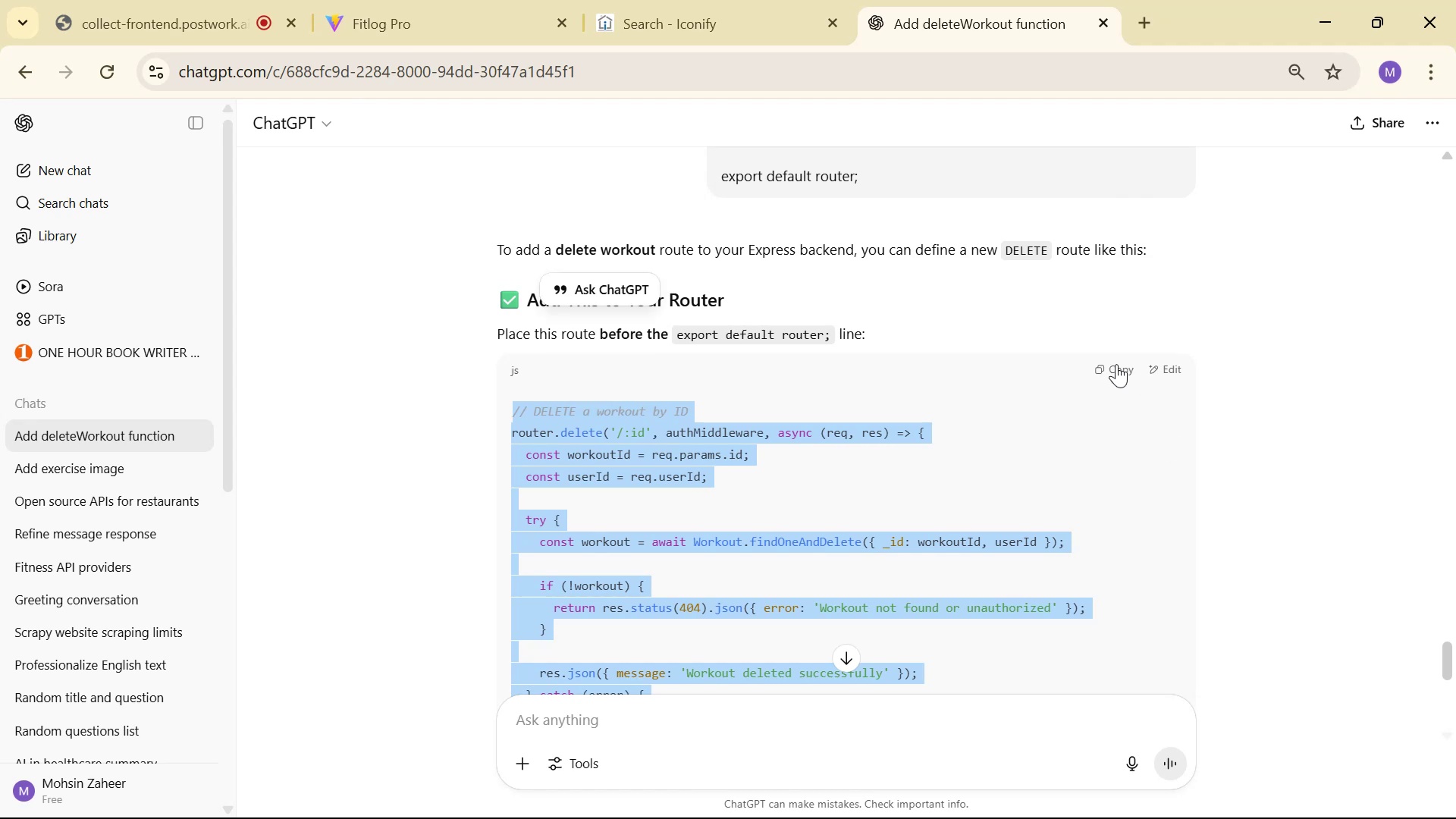 
key(Alt+AltLeft)
 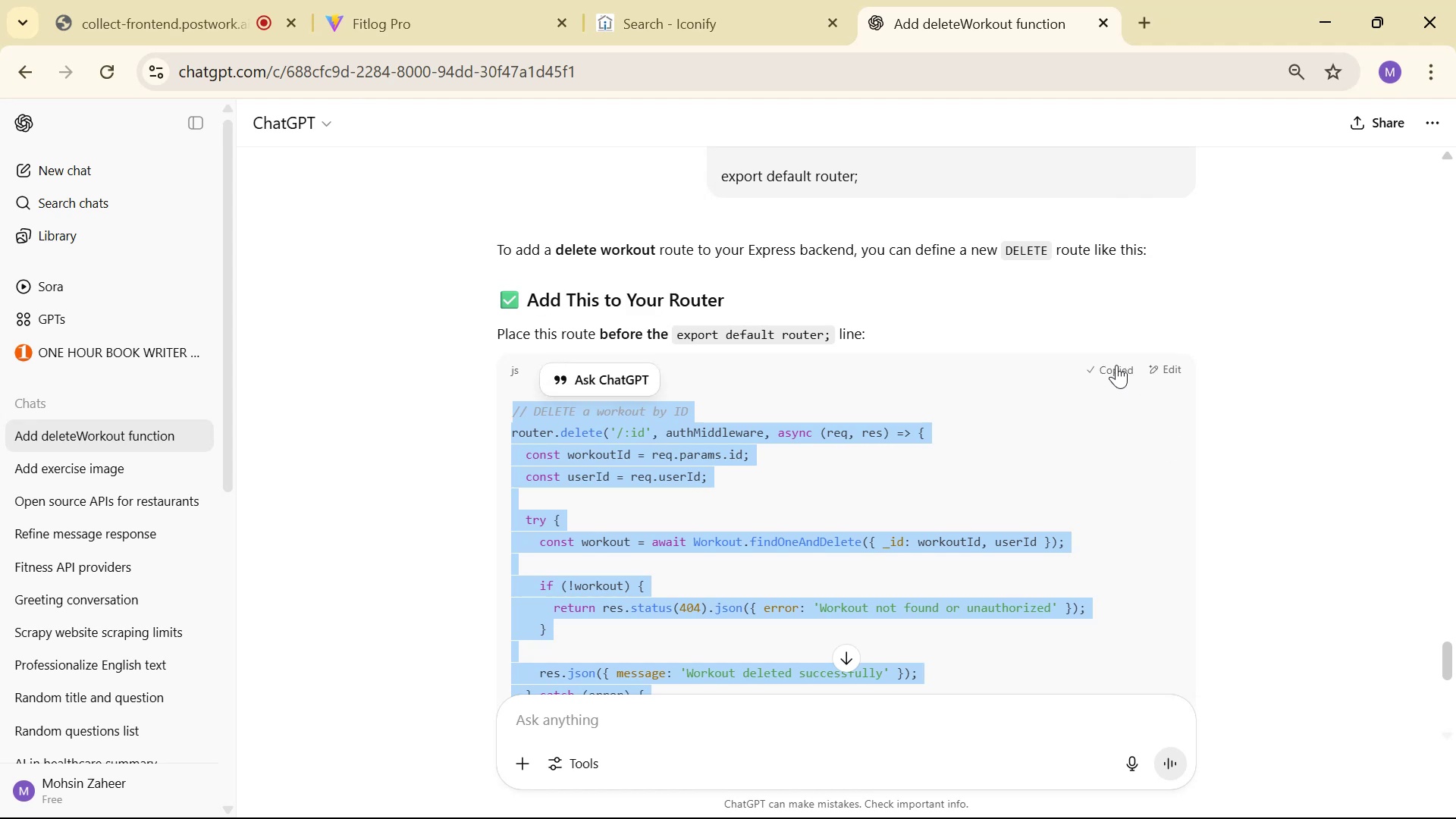 
key(Alt+Tab)
 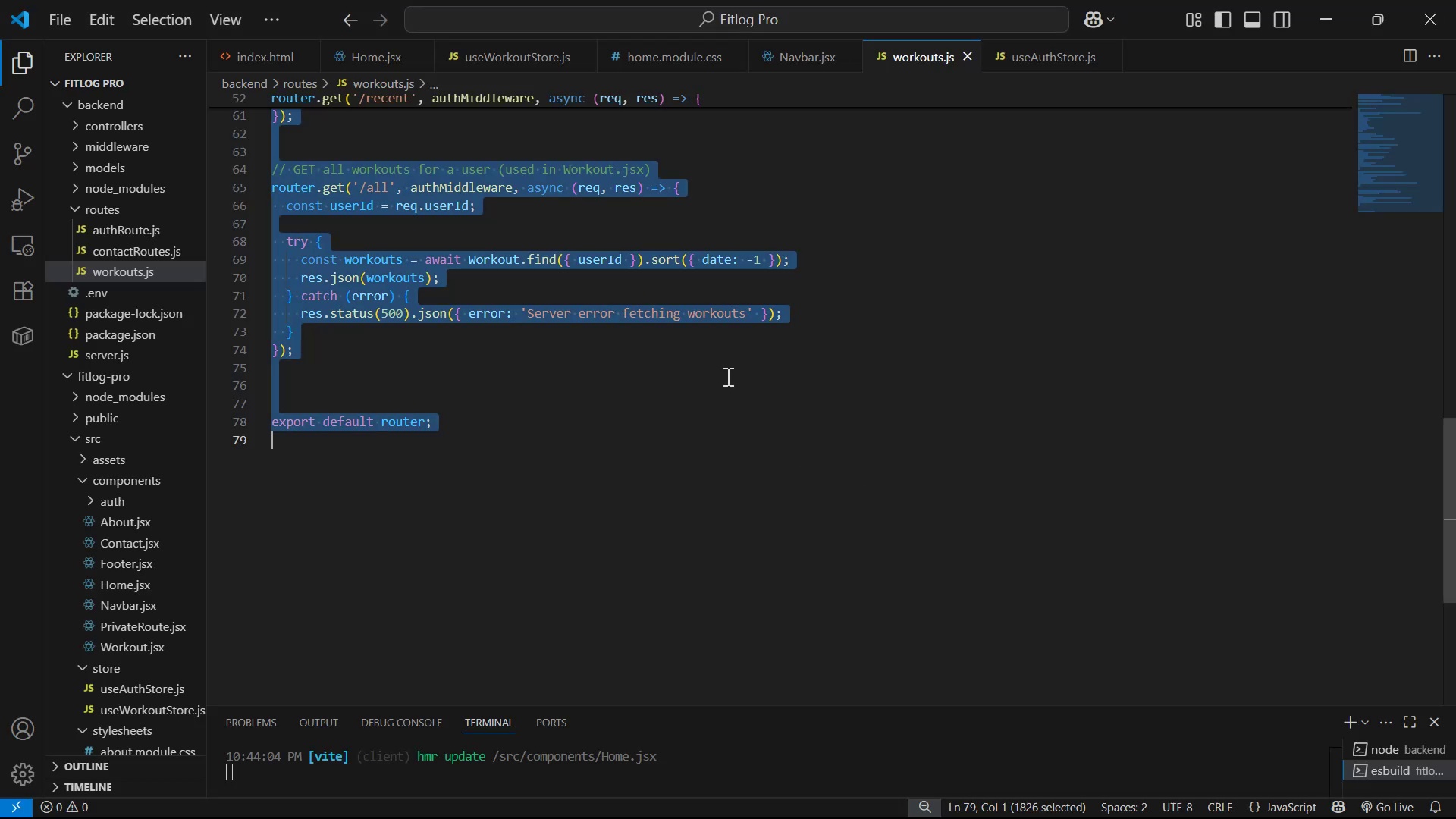 
left_click([640, 353])
 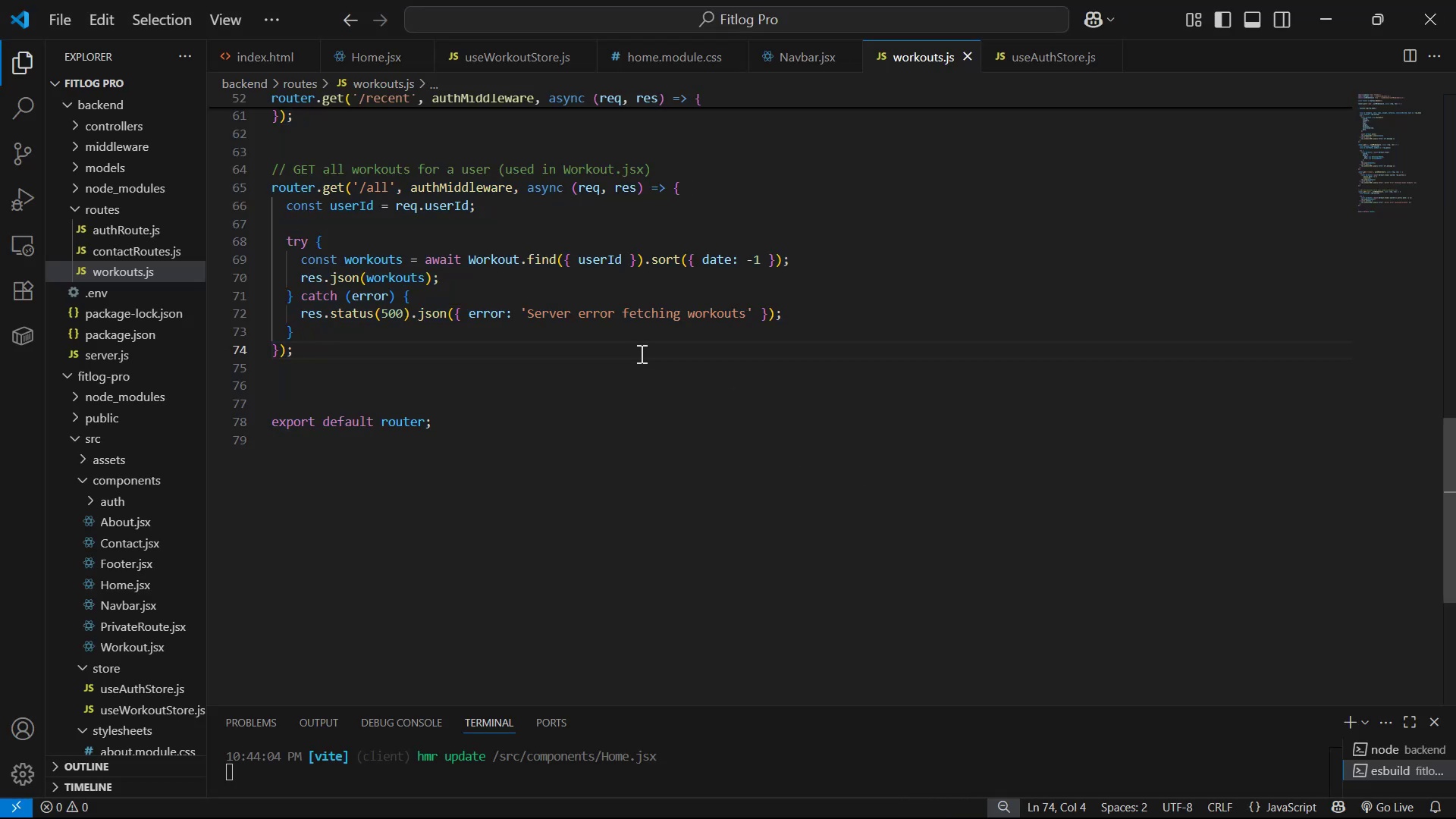 
key(Enter)
 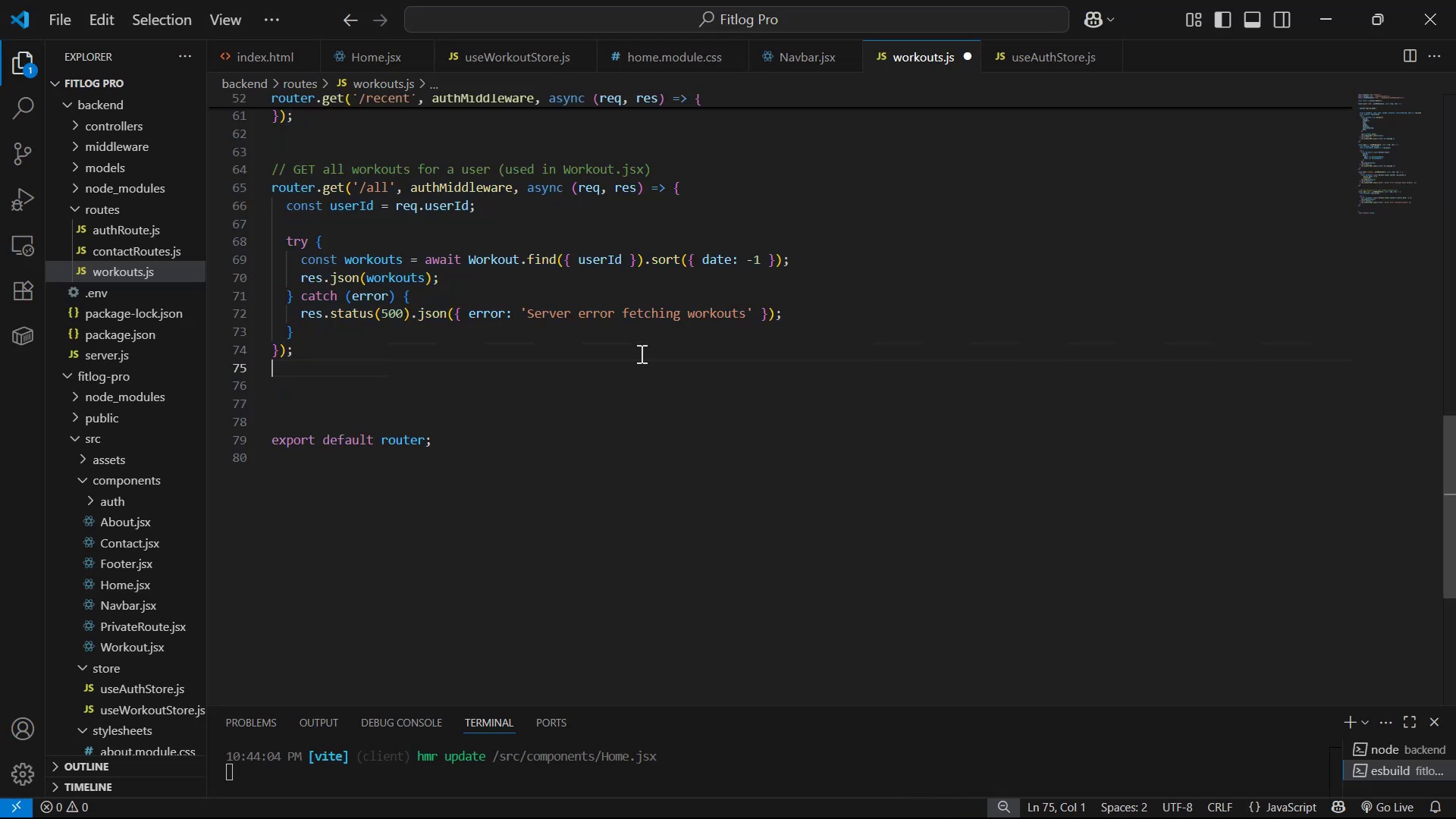 
key(Enter)
 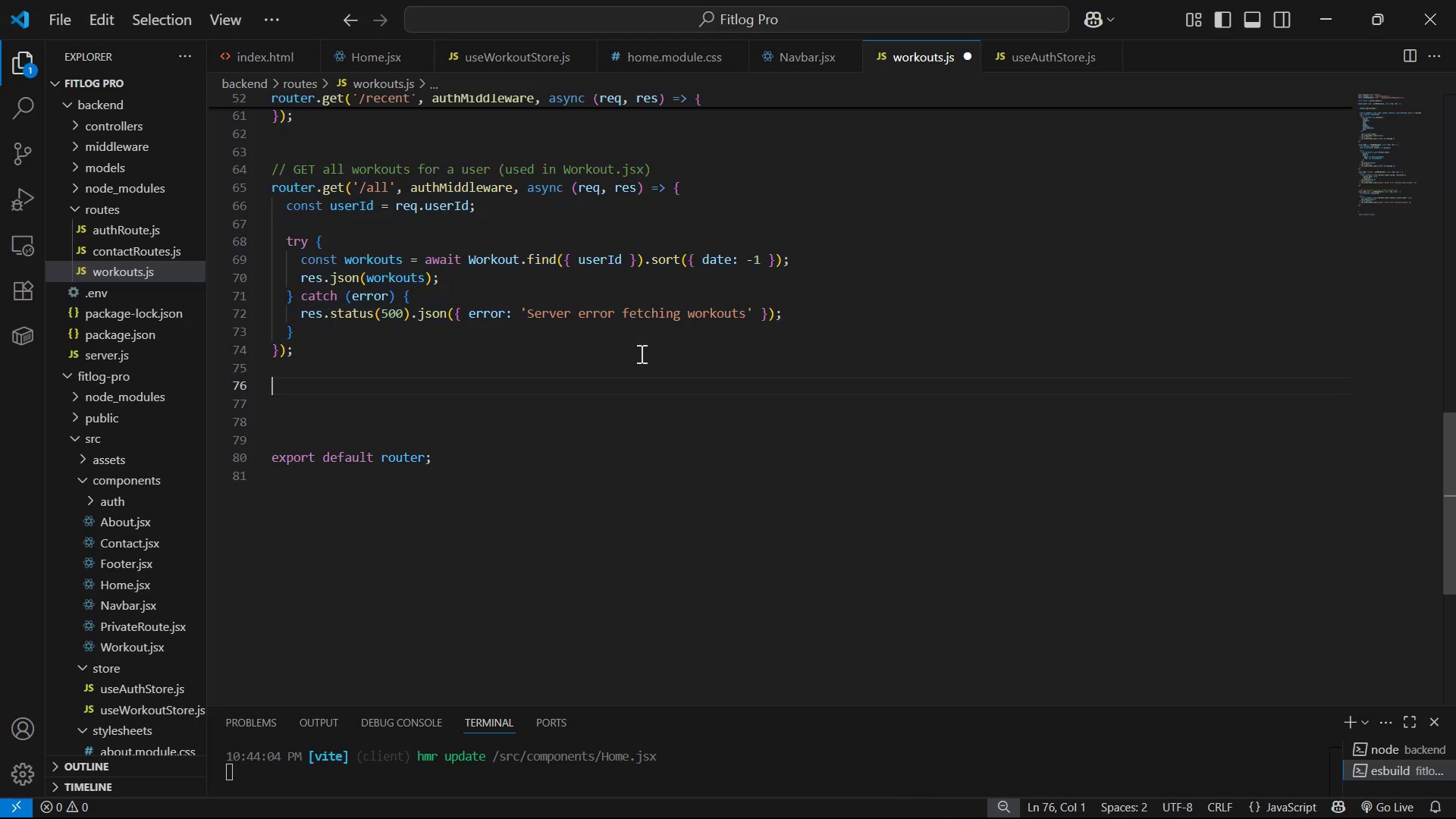 
key(Control+V)
 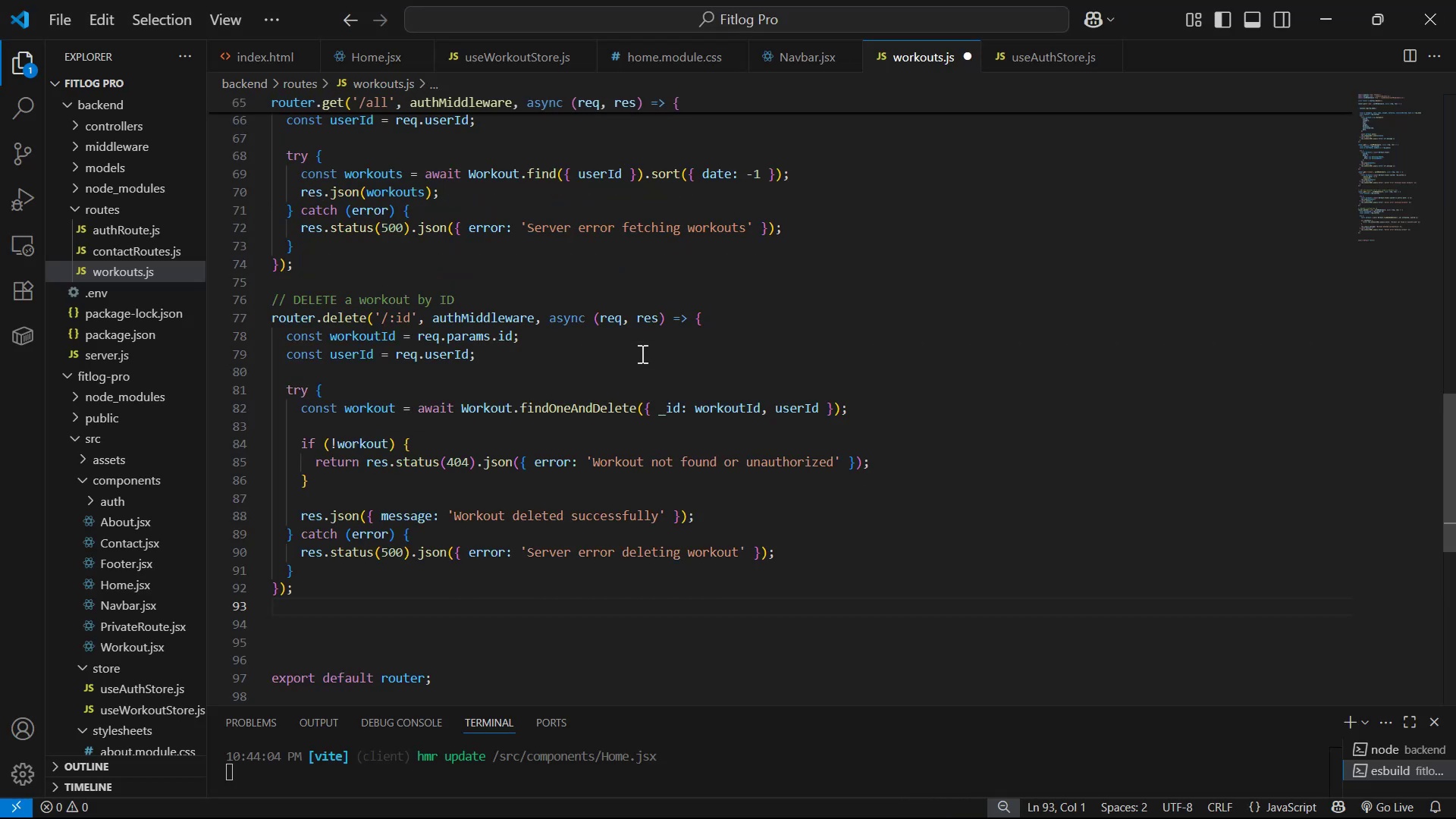 
key(Control+S)
 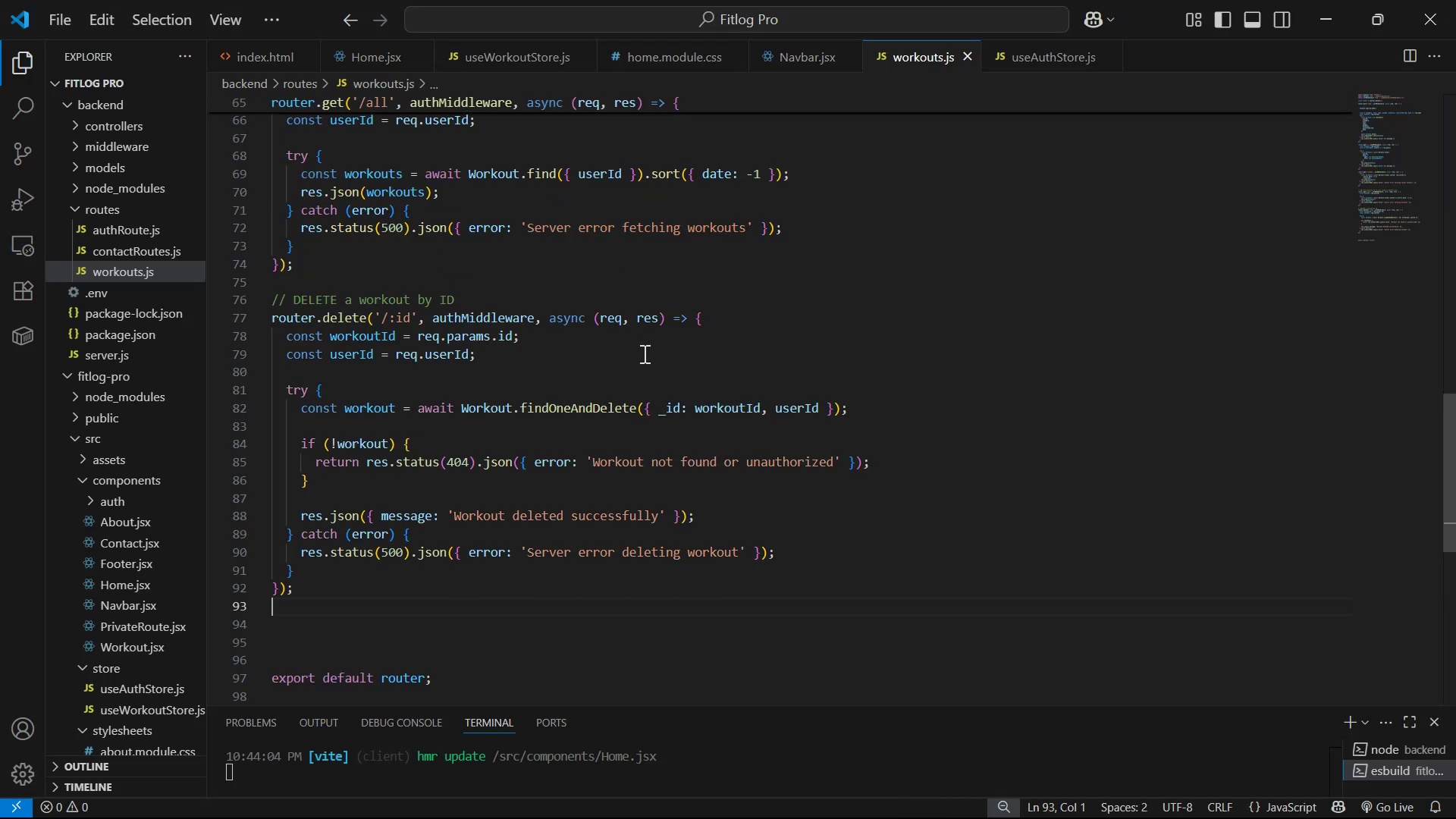 
key(Alt+AltLeft)
 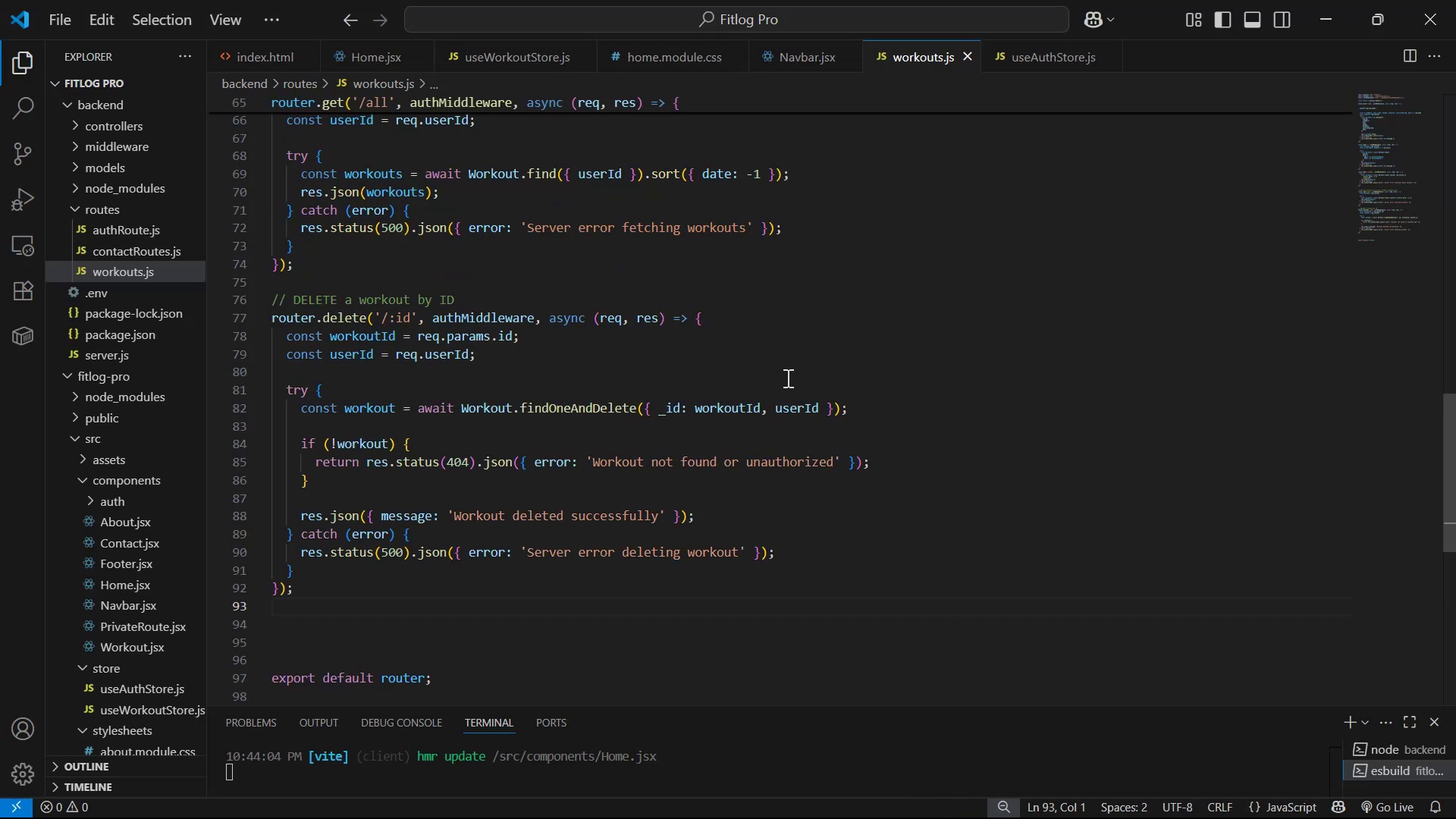 
key(Alt+Tab)
 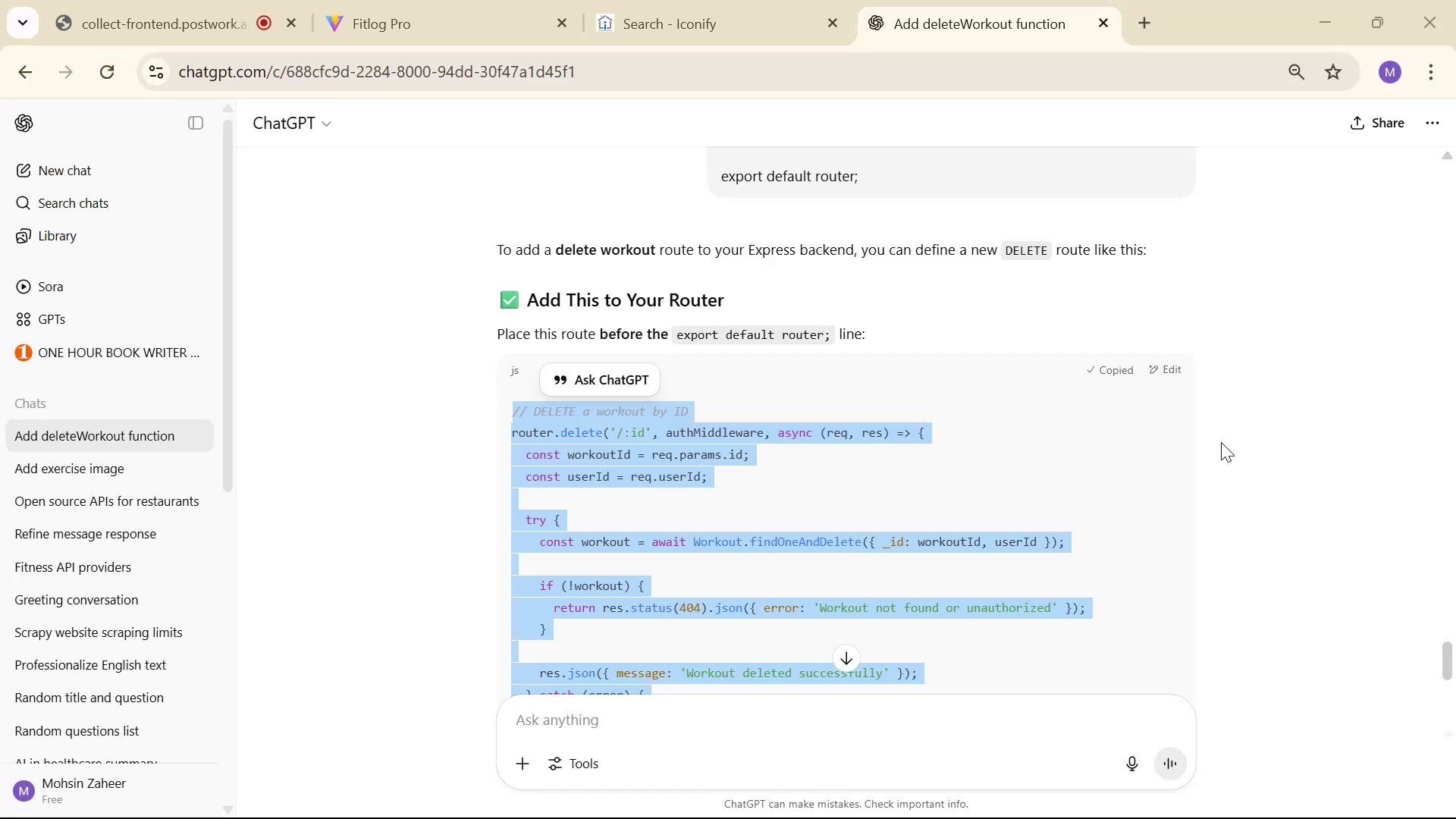 
scroll: coordinate [1128, 416], scroll_direction: down, amount: 8.0
 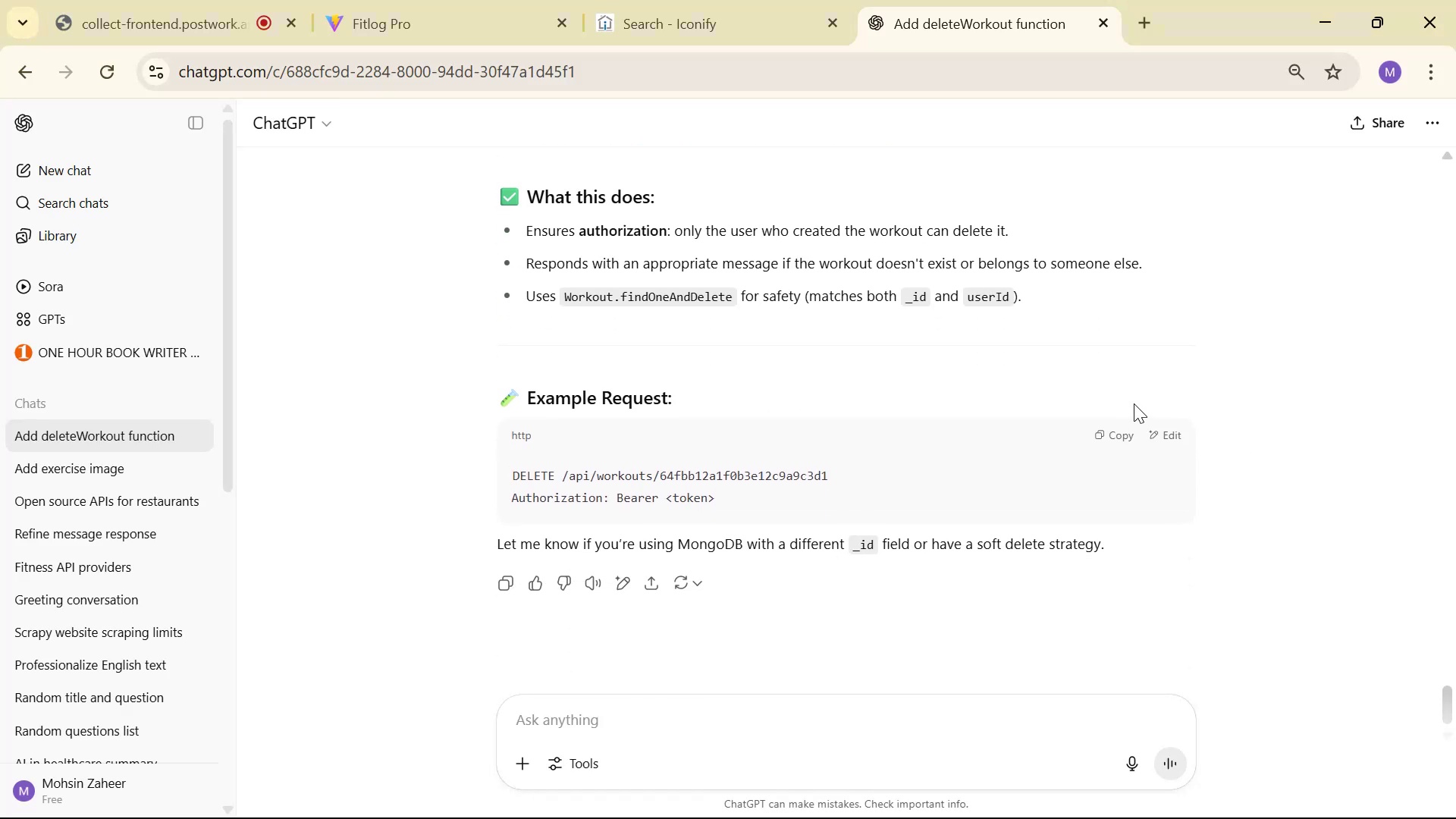 
key(Alt+AltLeft)
 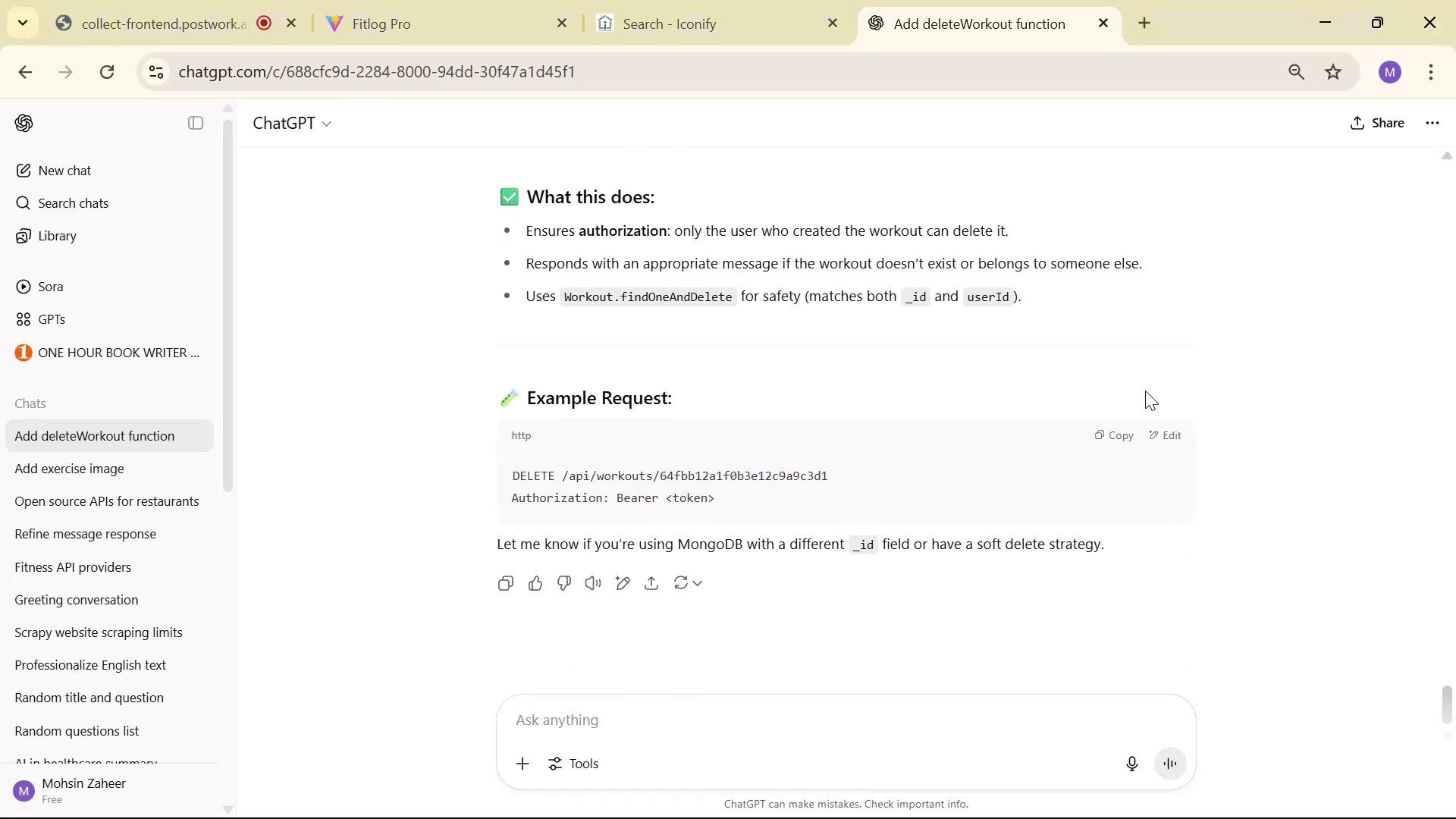 
key(Alt+Tab)
 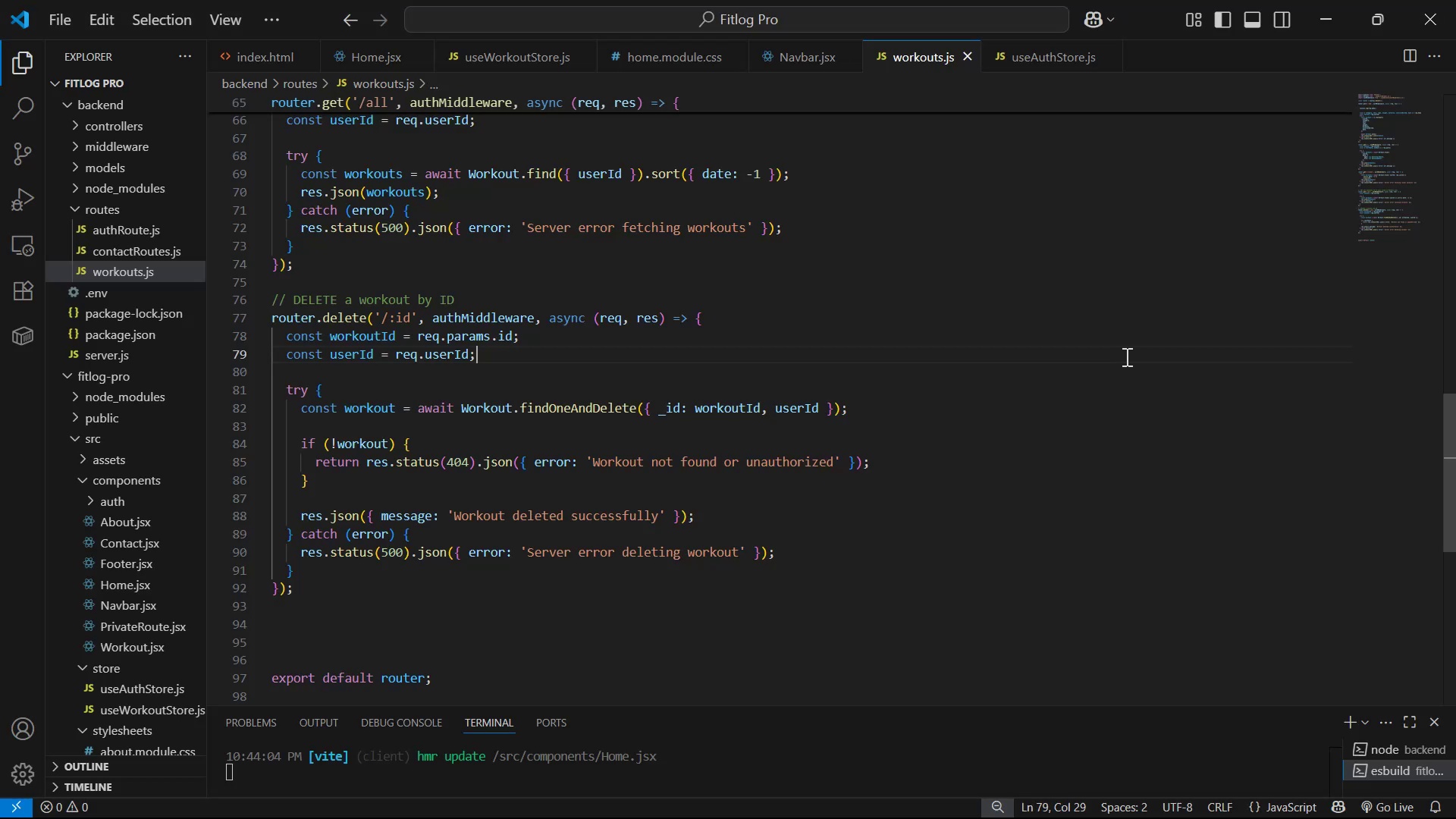 
key(Control+S)
 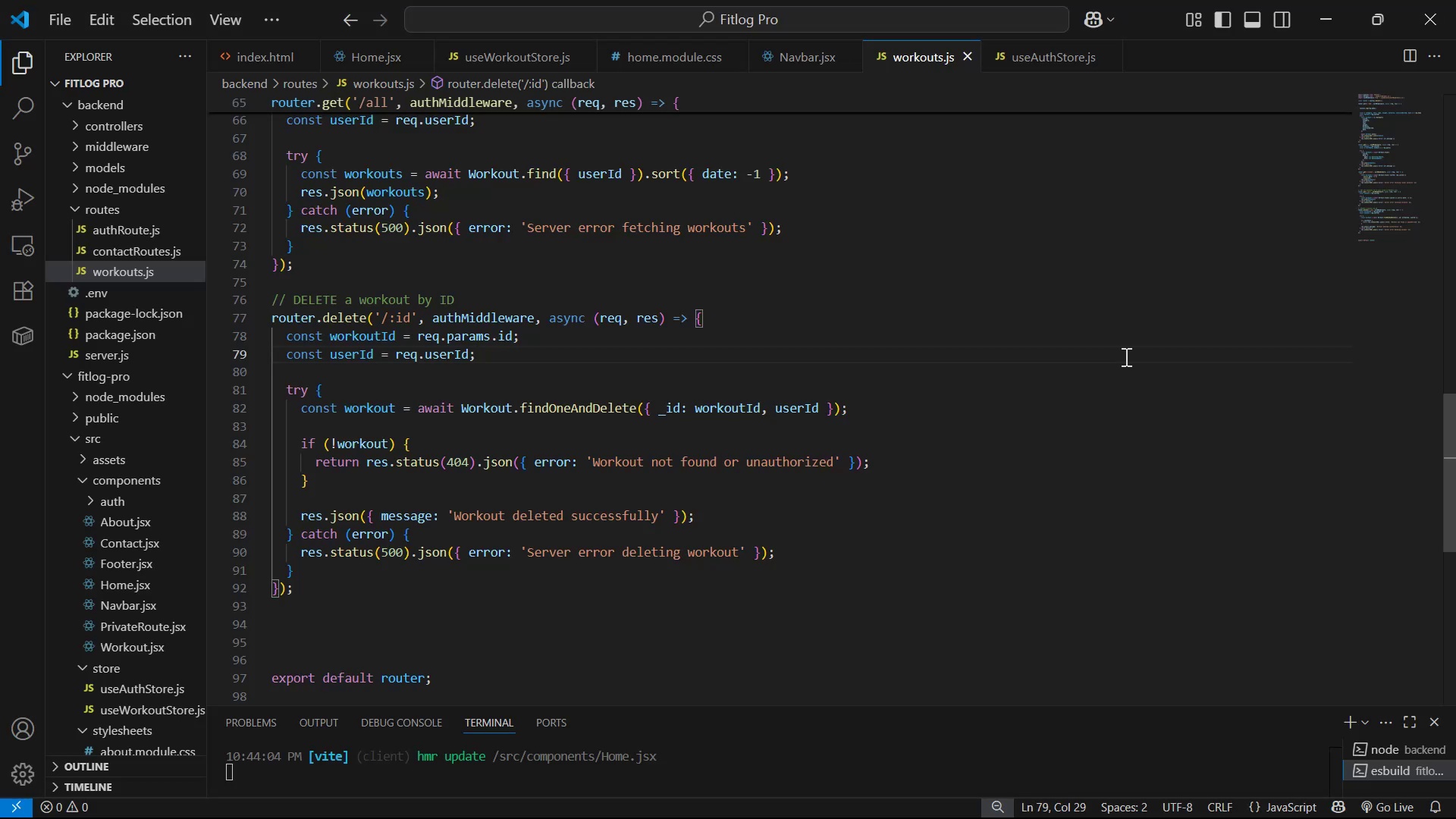 
key(Control+S)
 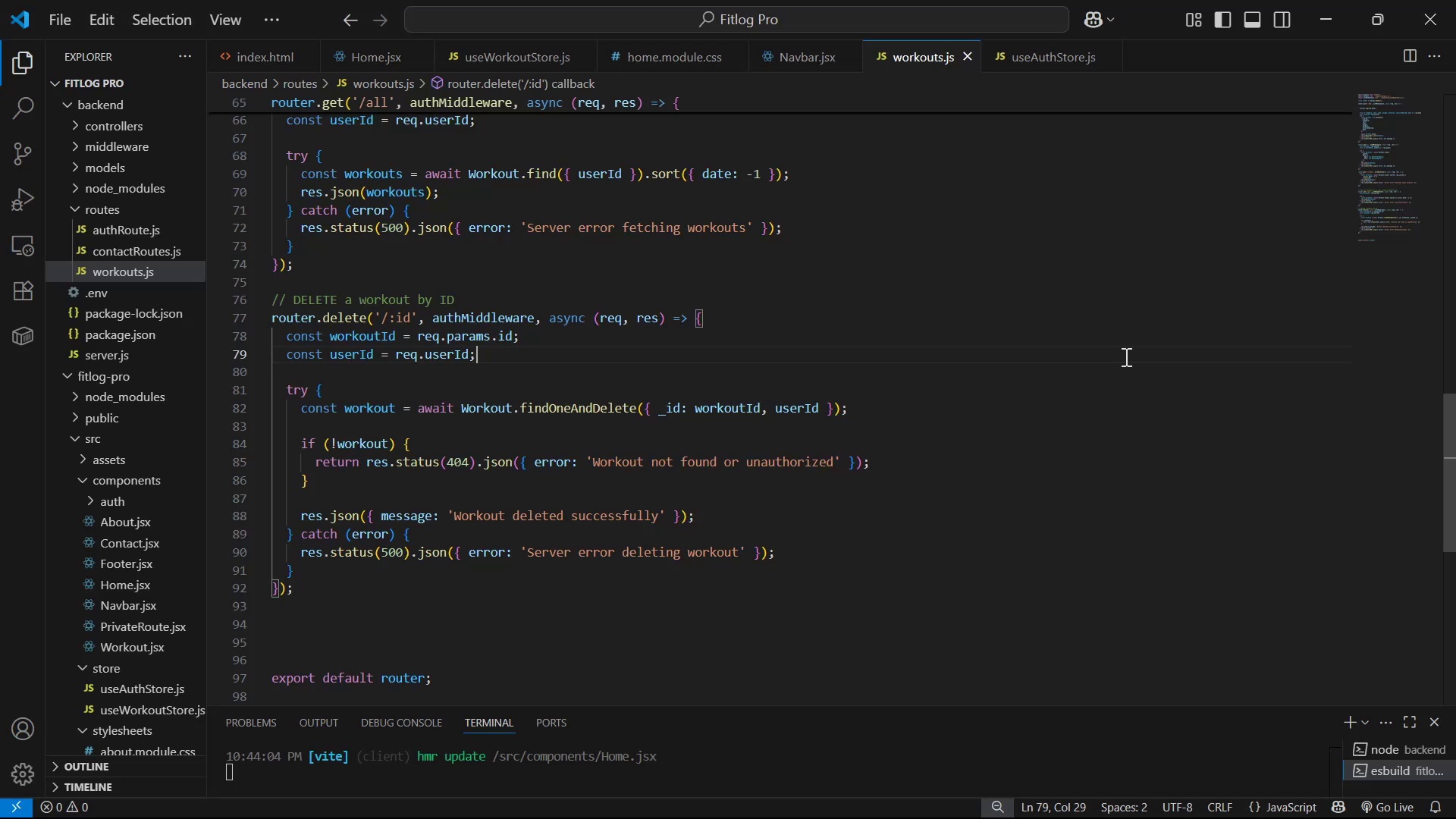 
key(Control+S)
 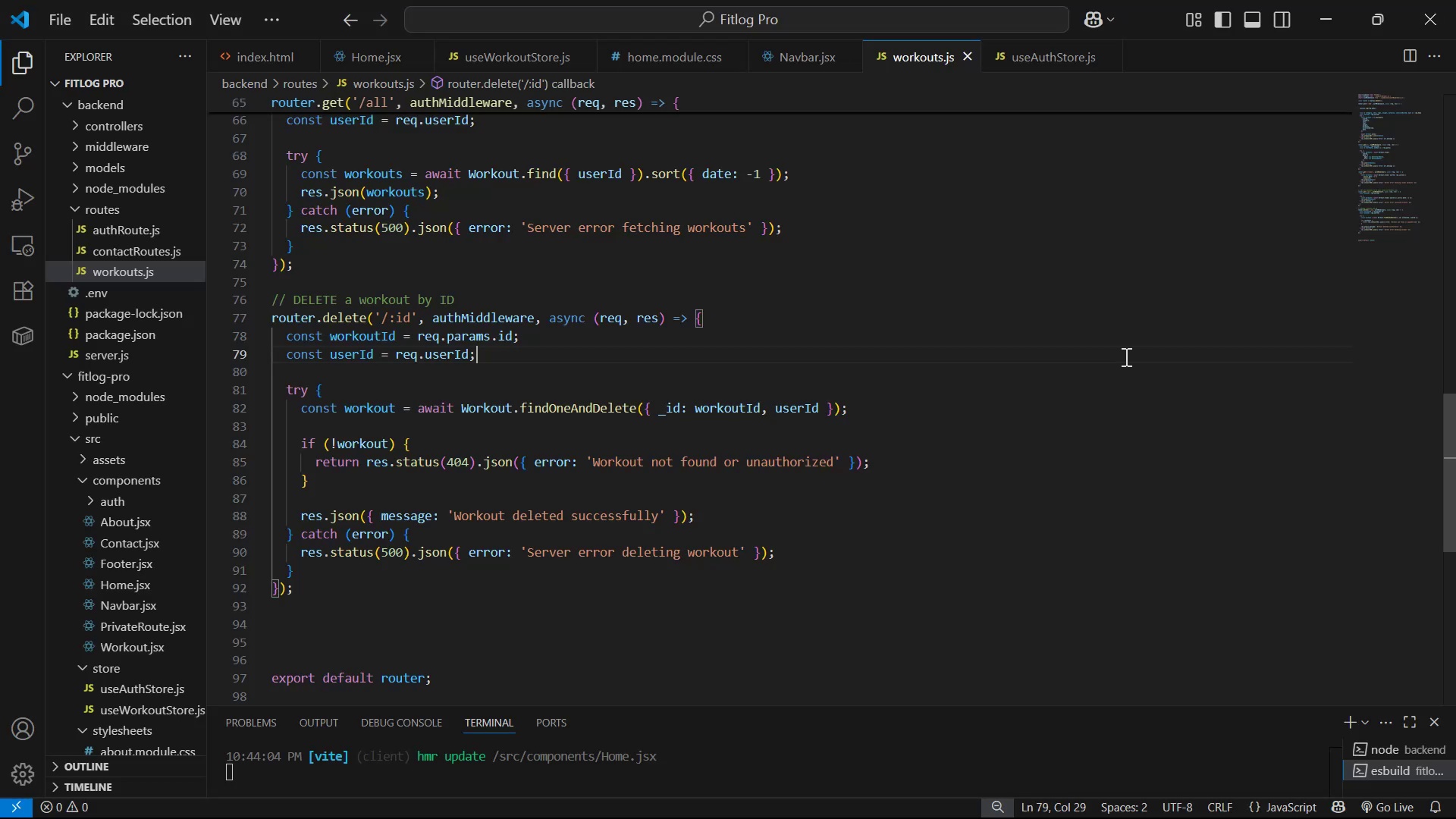 
key(Control+S)
 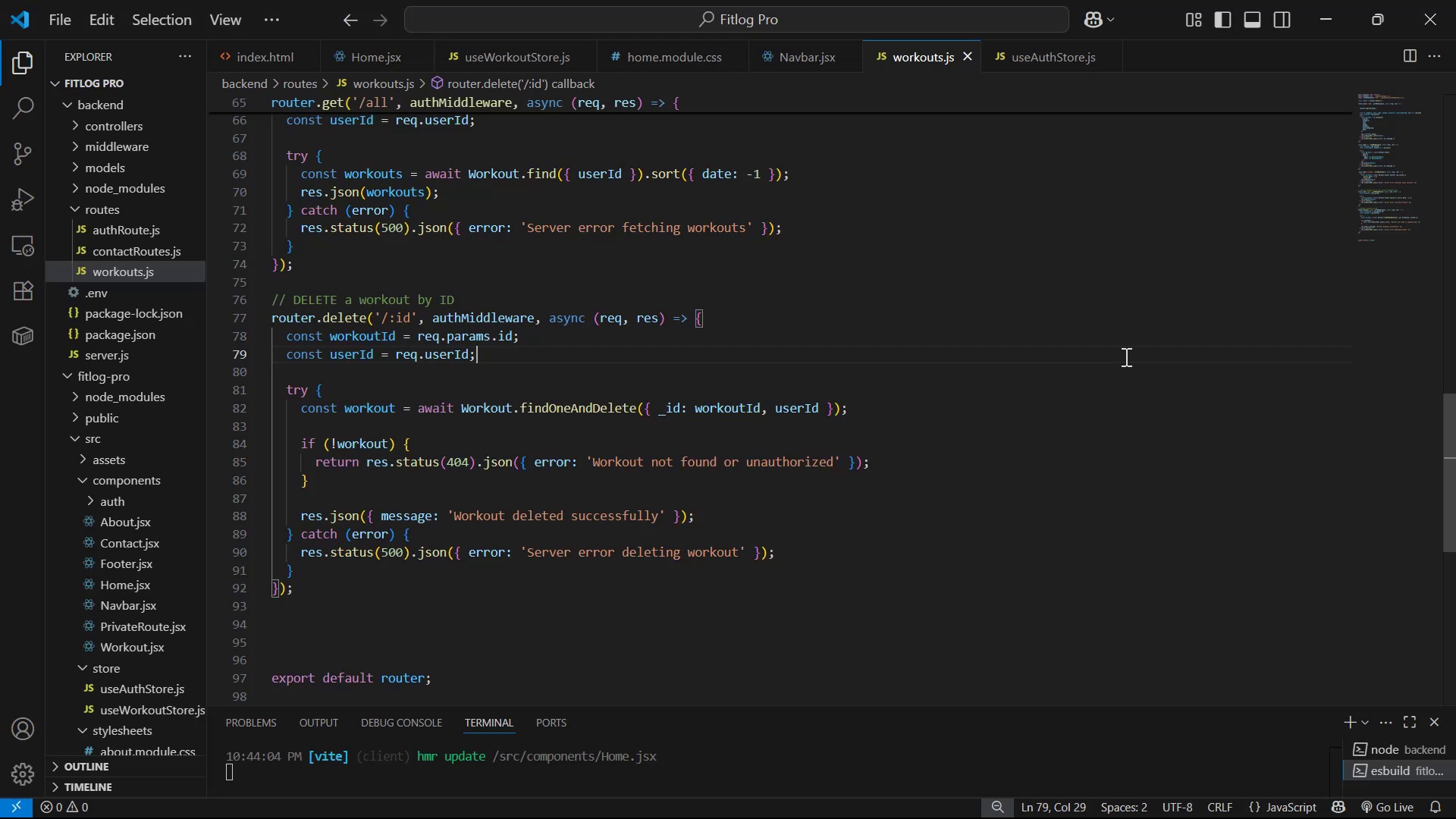 
key(Control+S)
 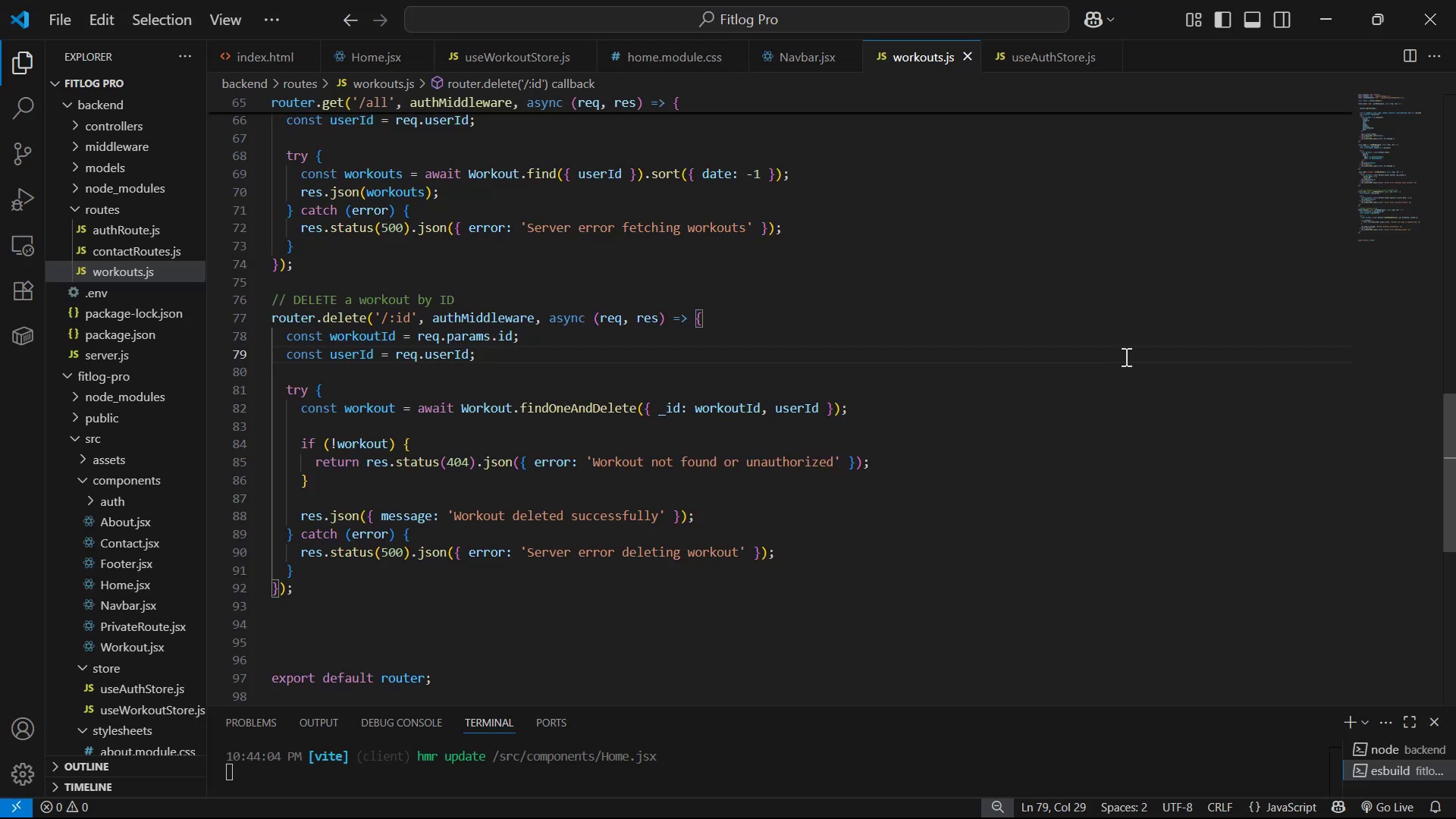 
key(Control+S)
 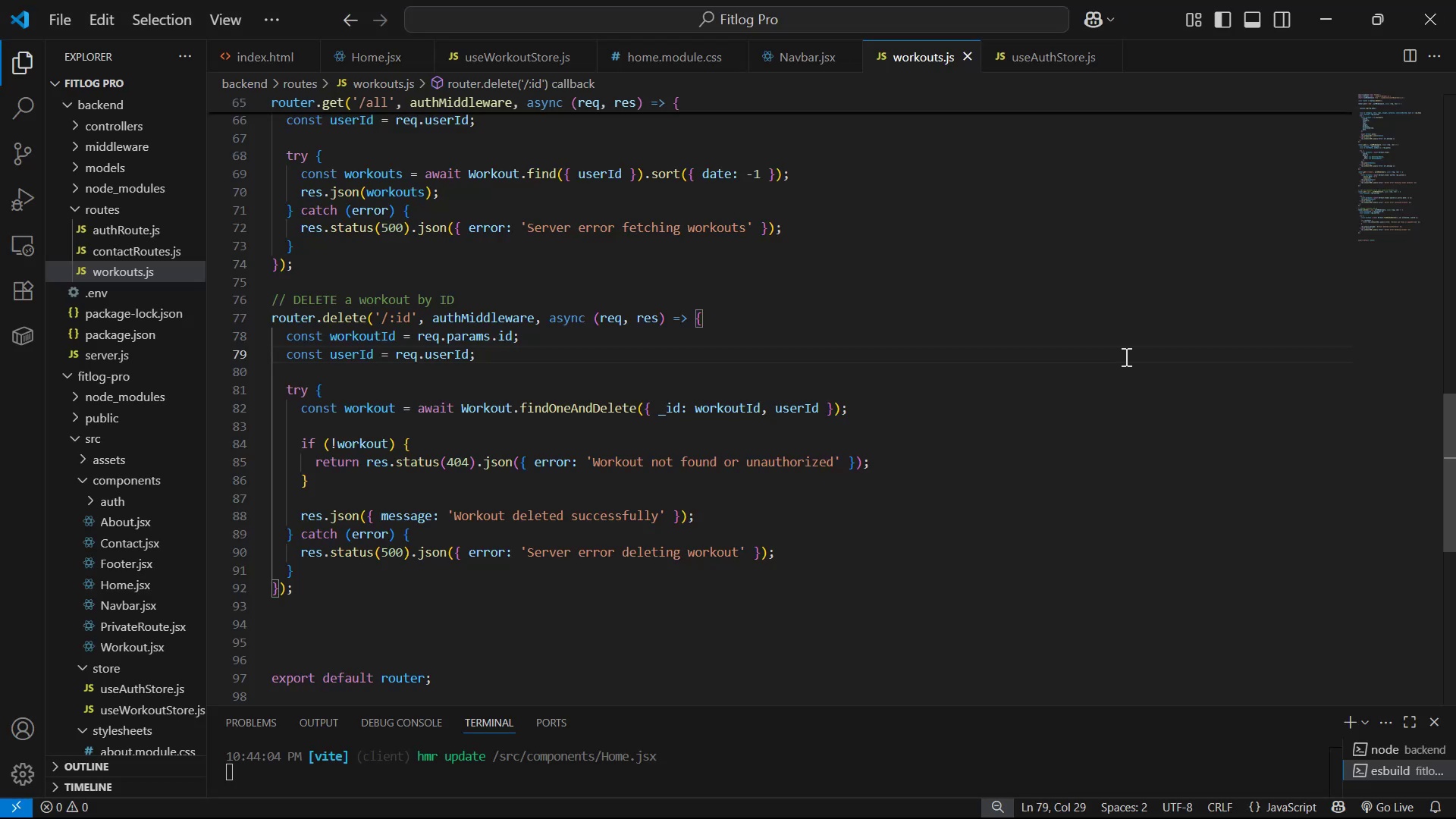 
key(Control+S)
 